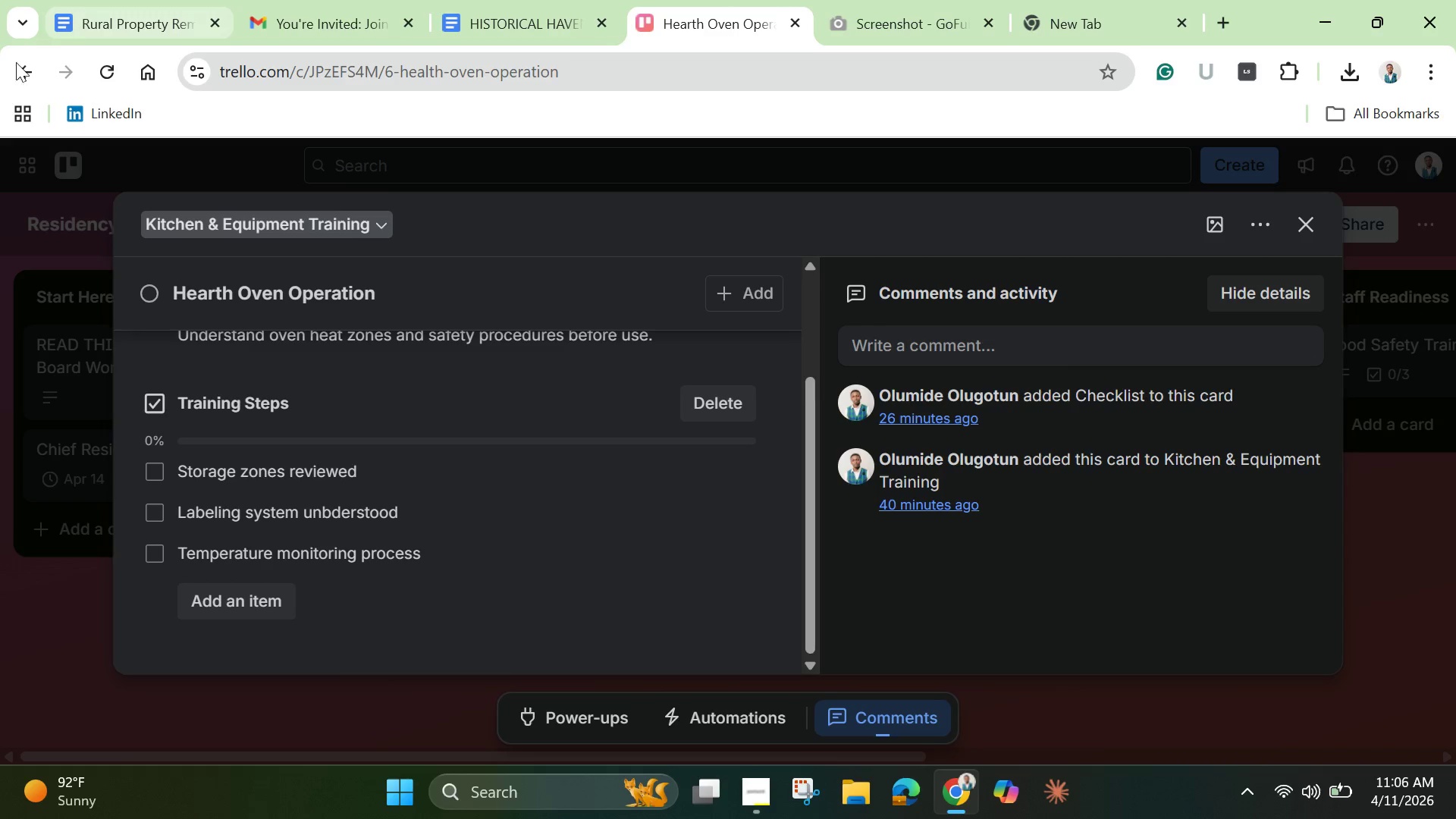 
wait(7.84)
 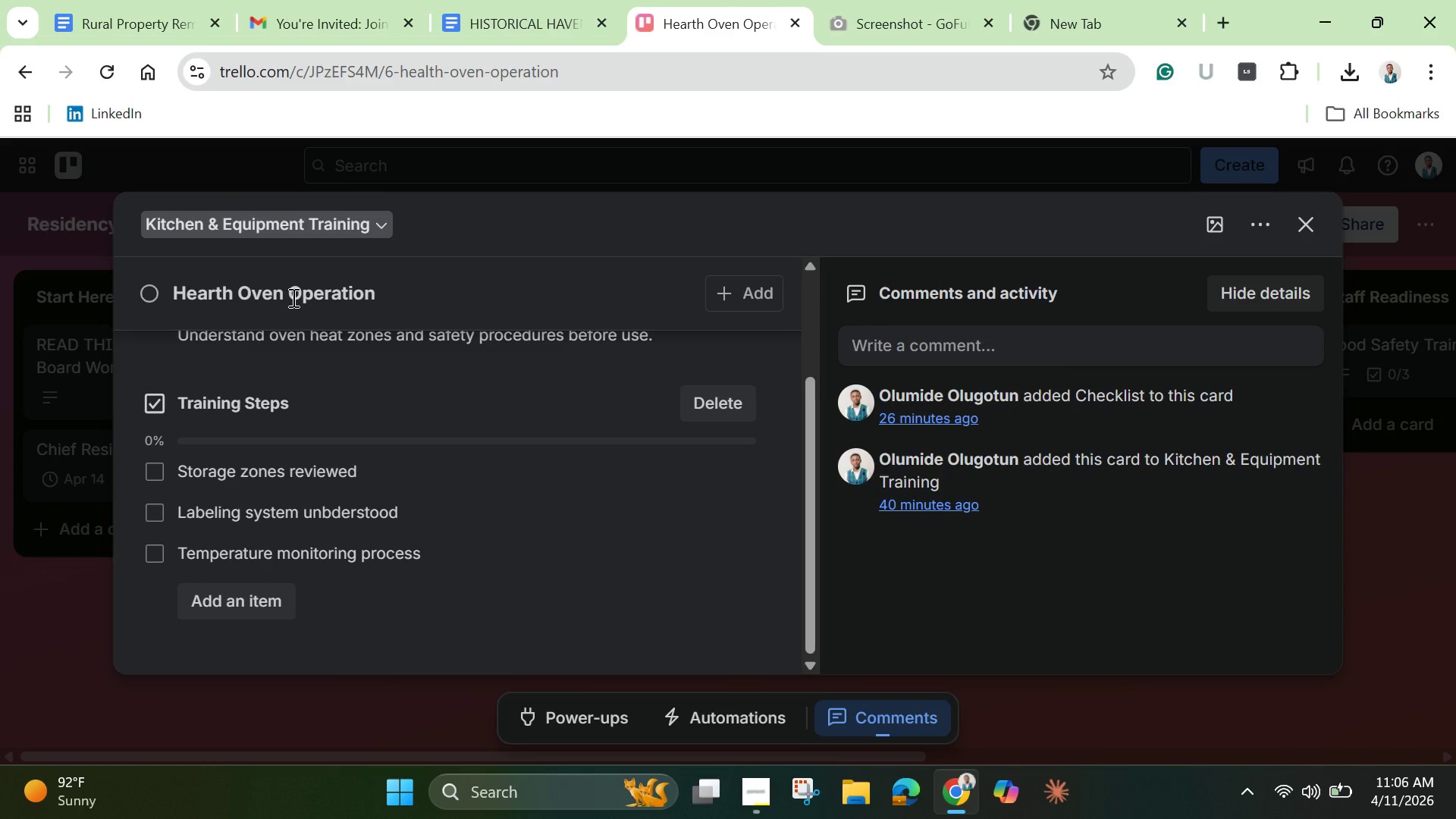 
left_click([1299, 223])
 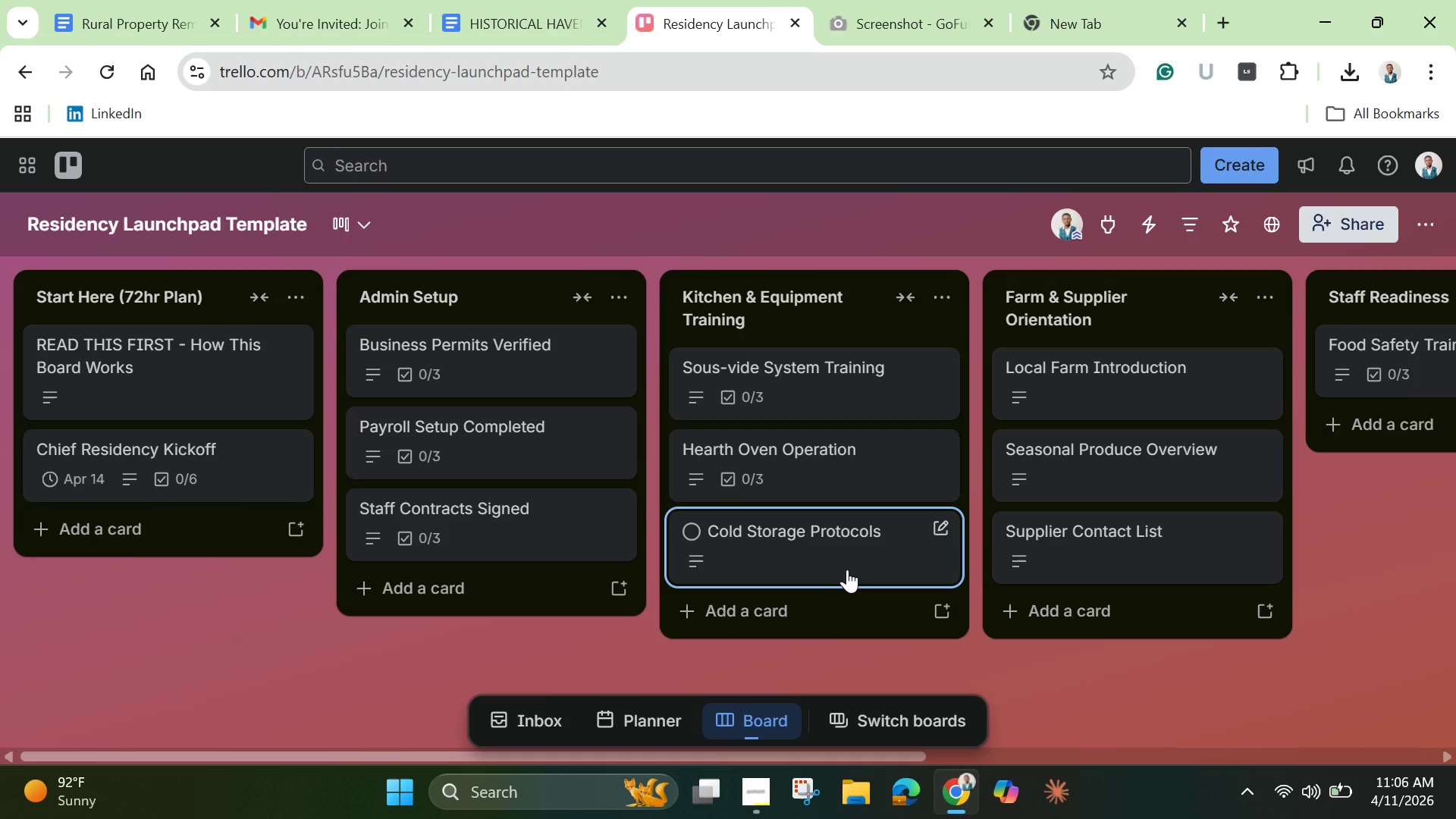 
wait(6.56)
 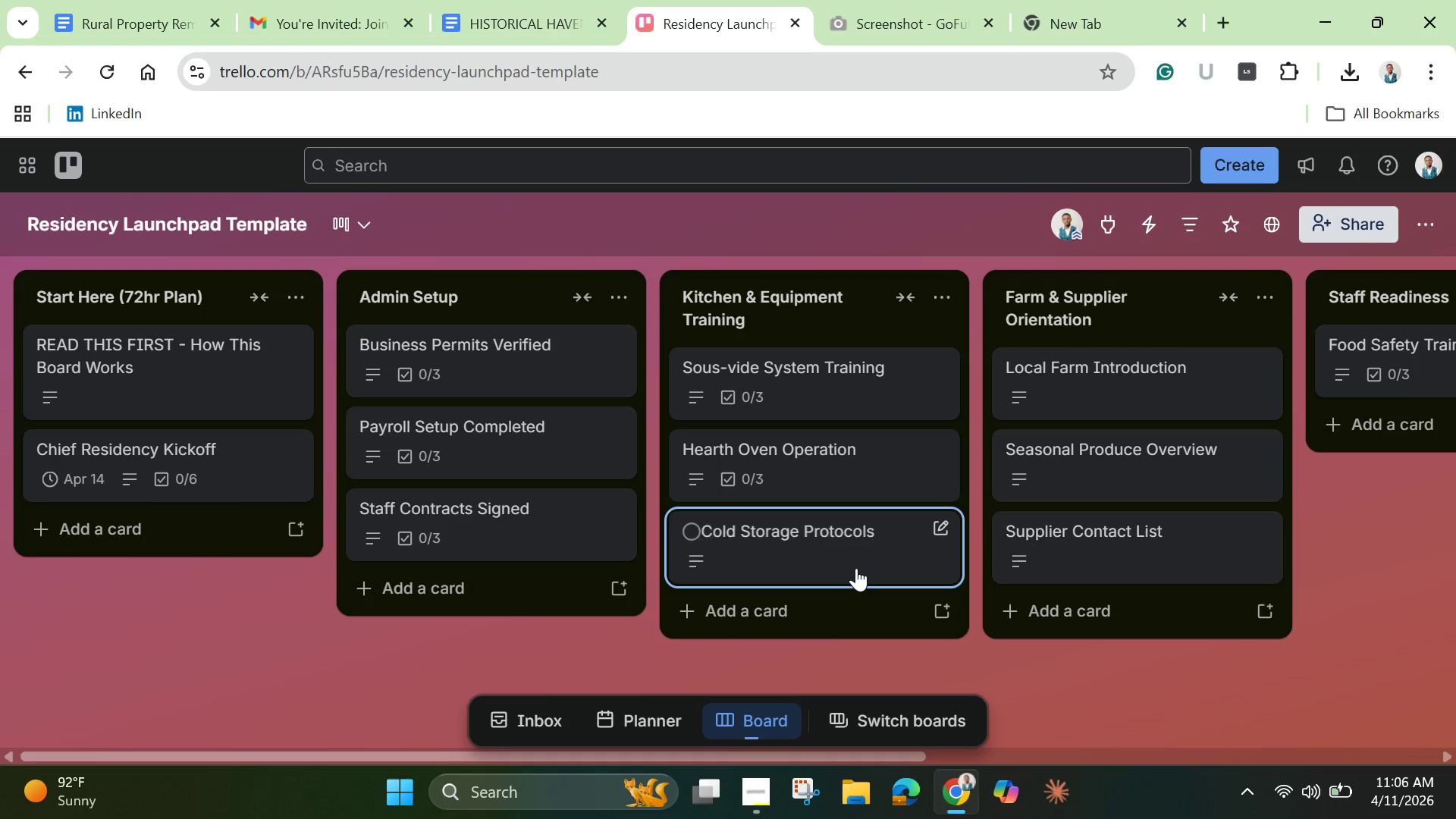 
left_click([847, 571])
 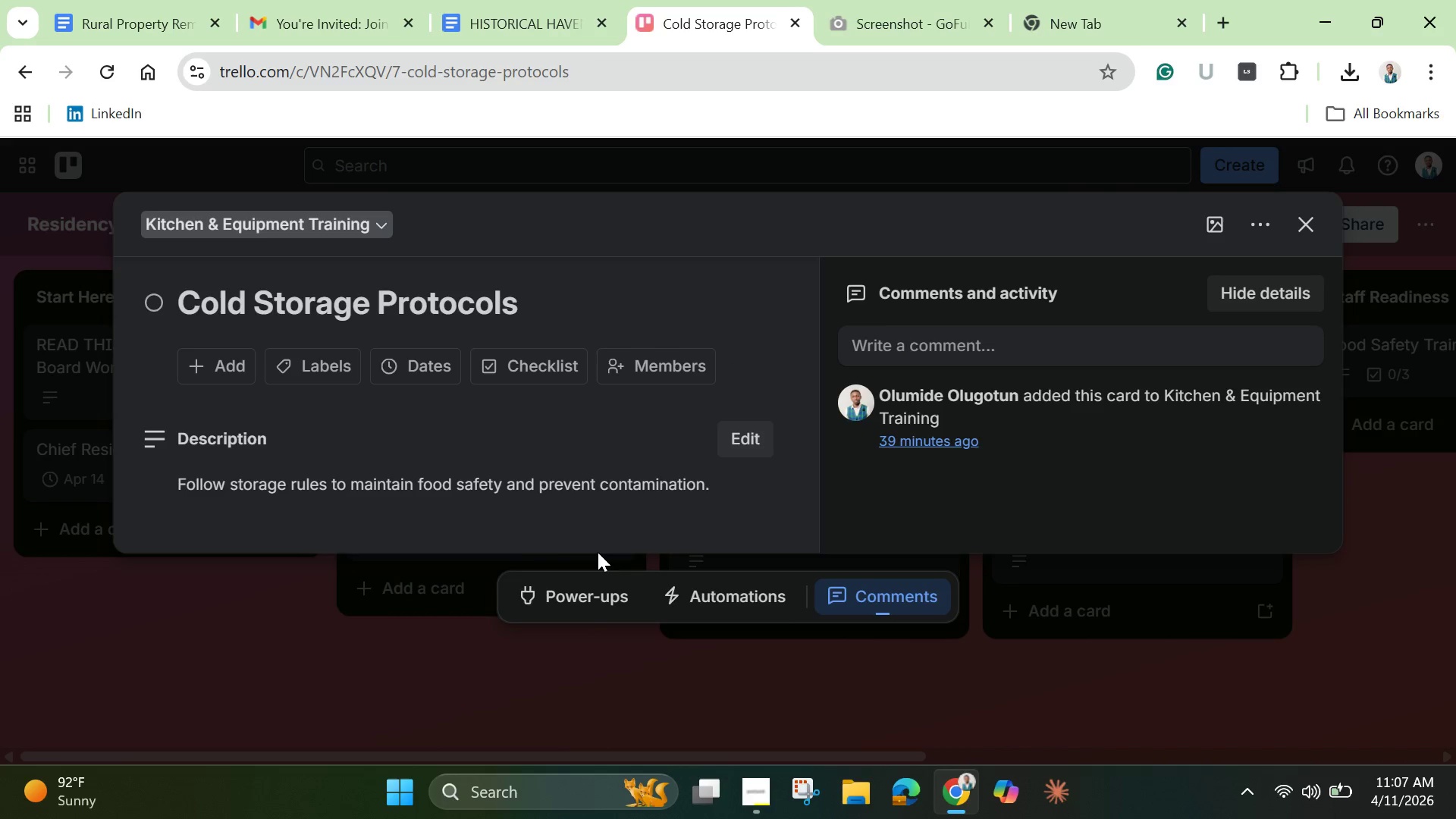 
scroll: coordinate [521, 528], scroll_direction: down, amount: 2.0
 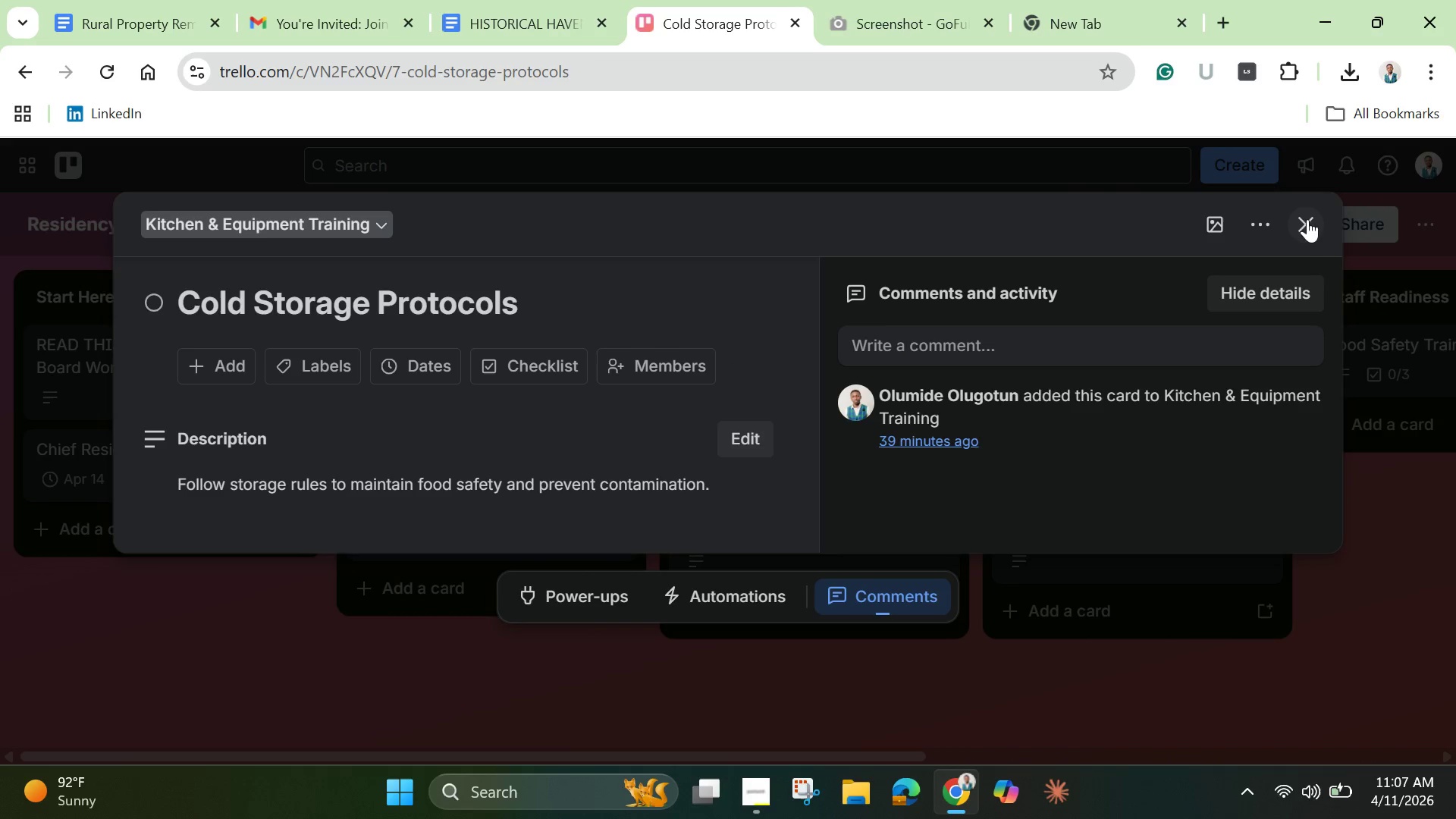 
left_click([1304, 223])
 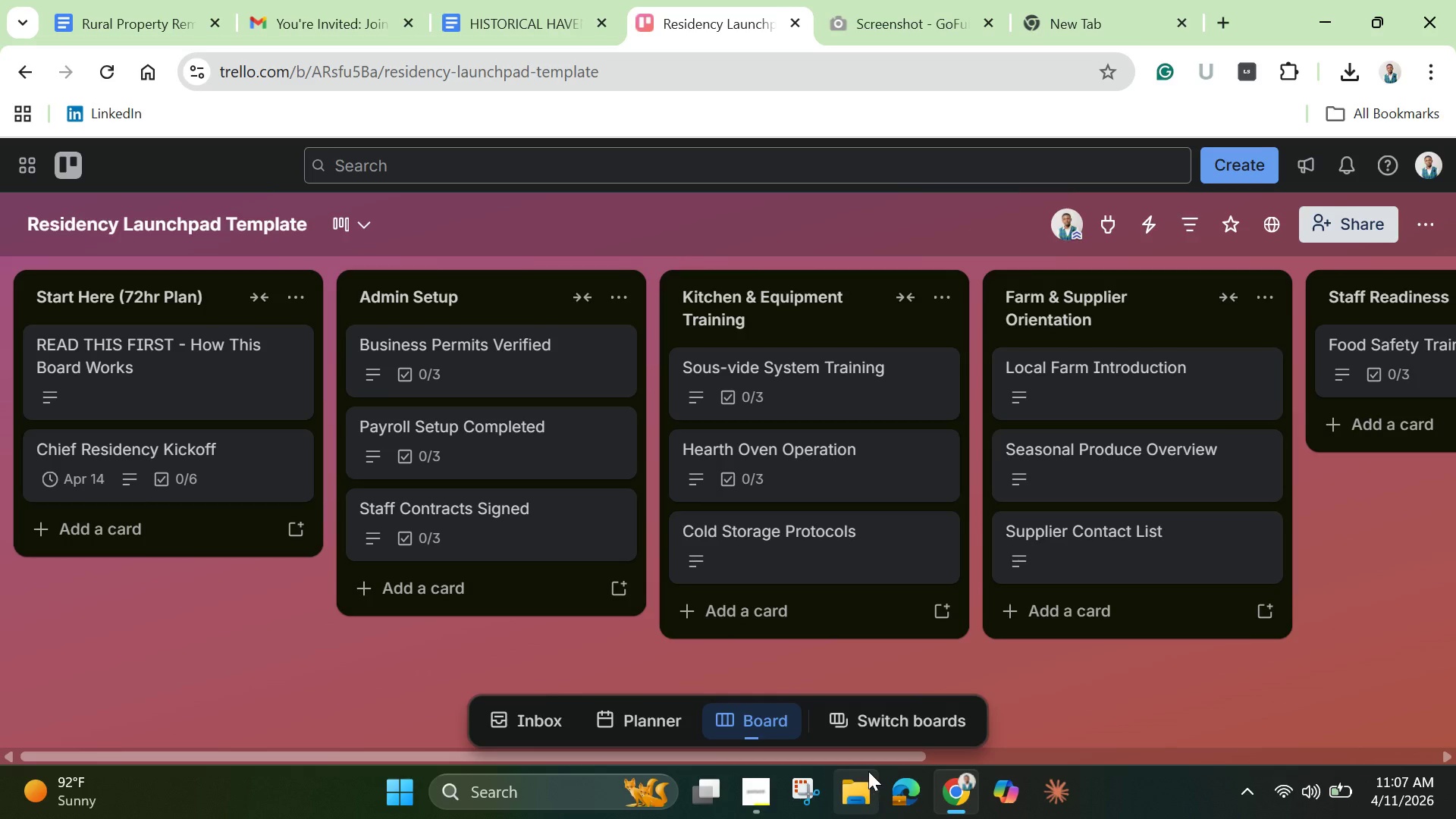 
left_click_drag(start_coordinate=[869, 761], to_coordinate=[1204, 756])
 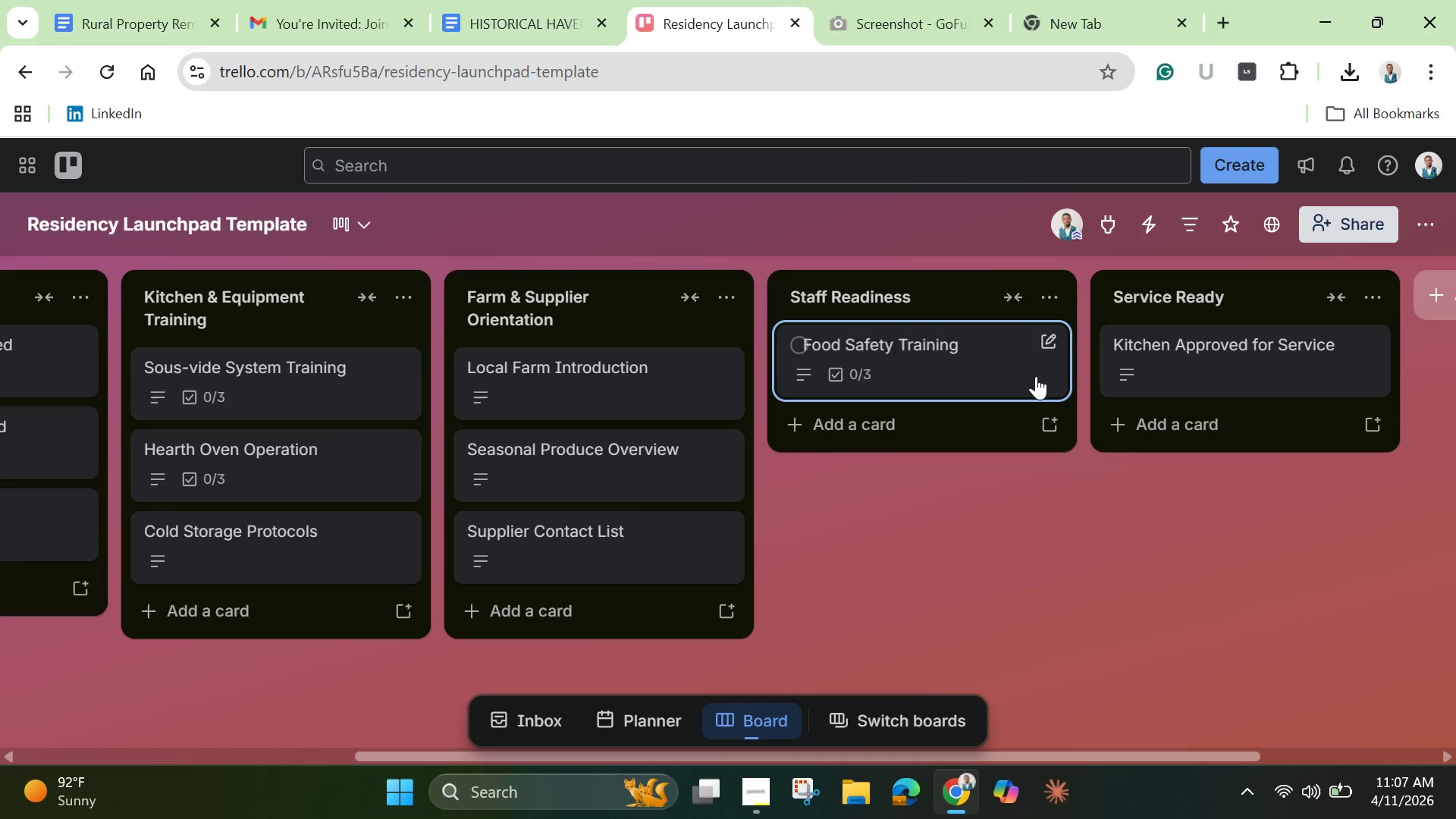 
left_click([956, 369])
 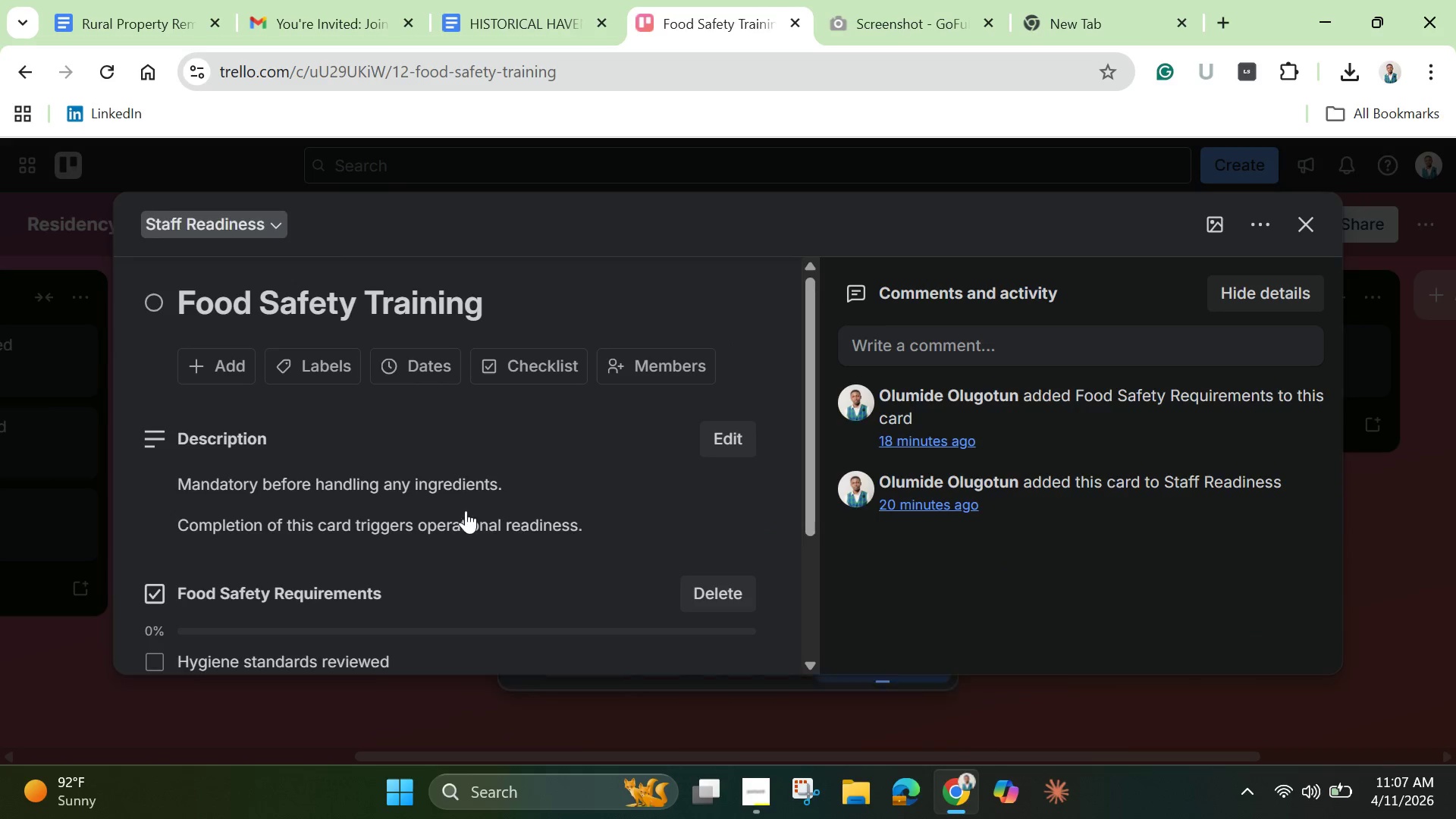 
scroll: coordinate [464, 510], scroll_direction: down, amount: 1.0
 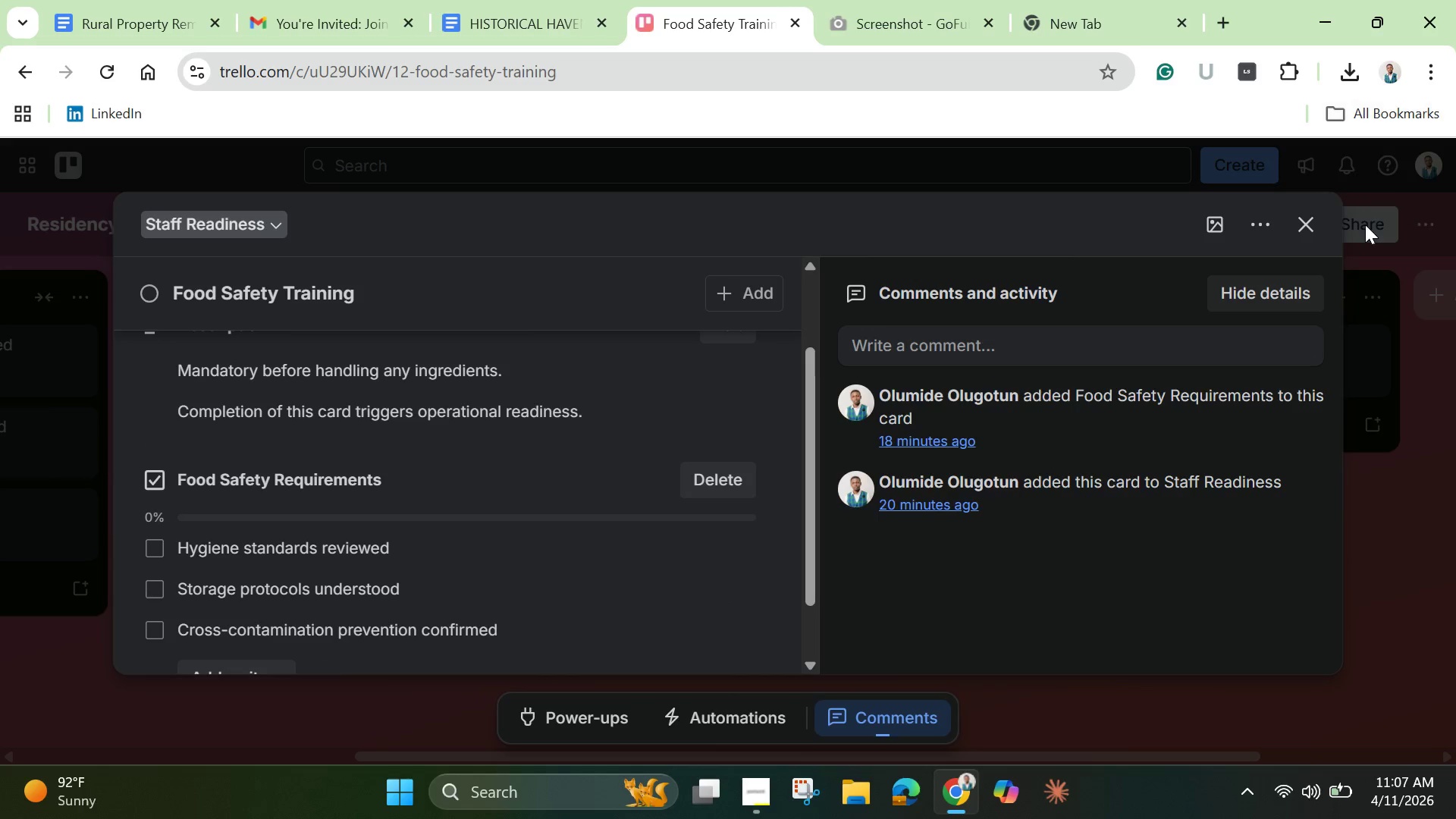 
left_click([1312, 224])
 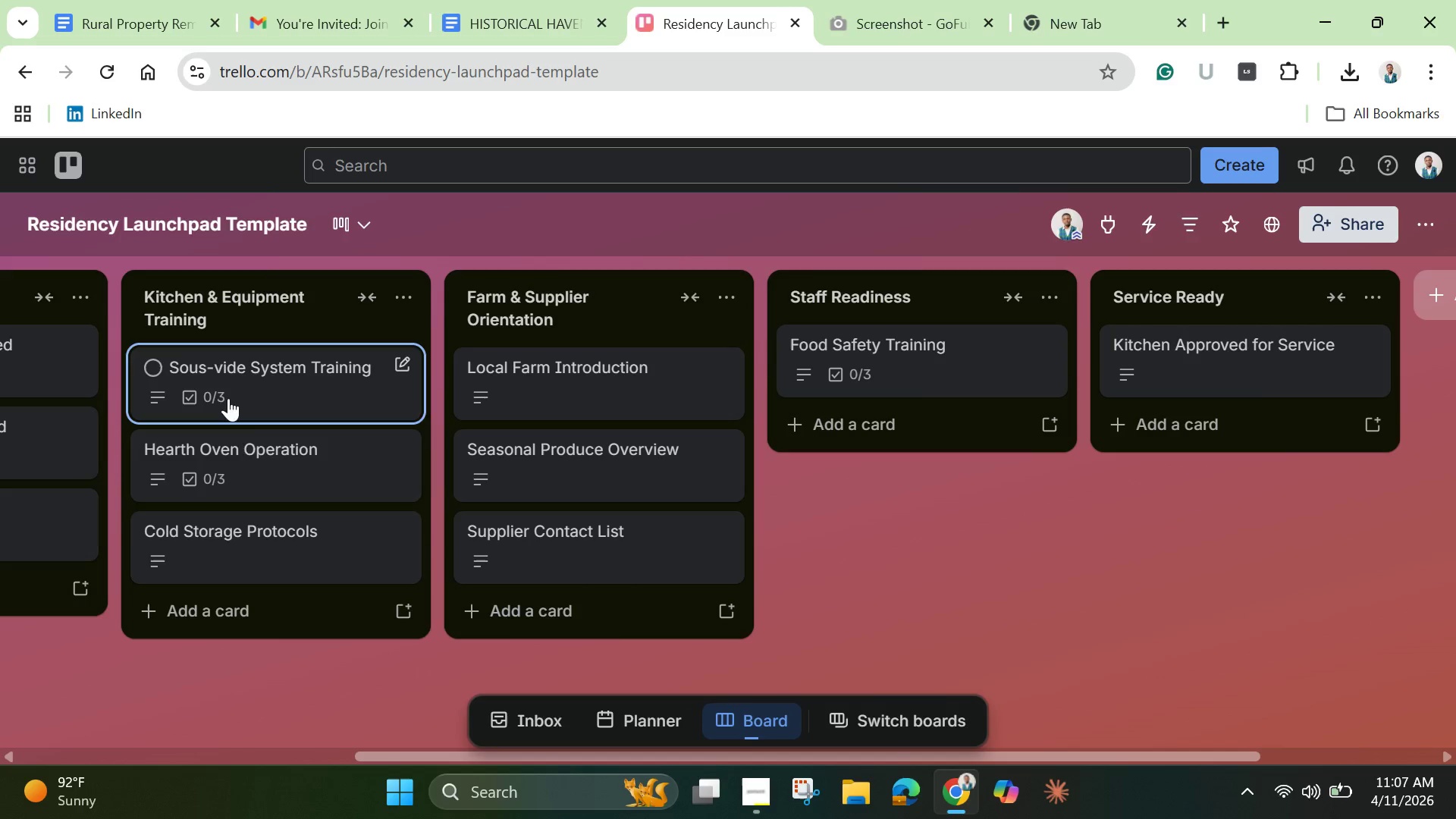 
mouse_move([262, 551])
 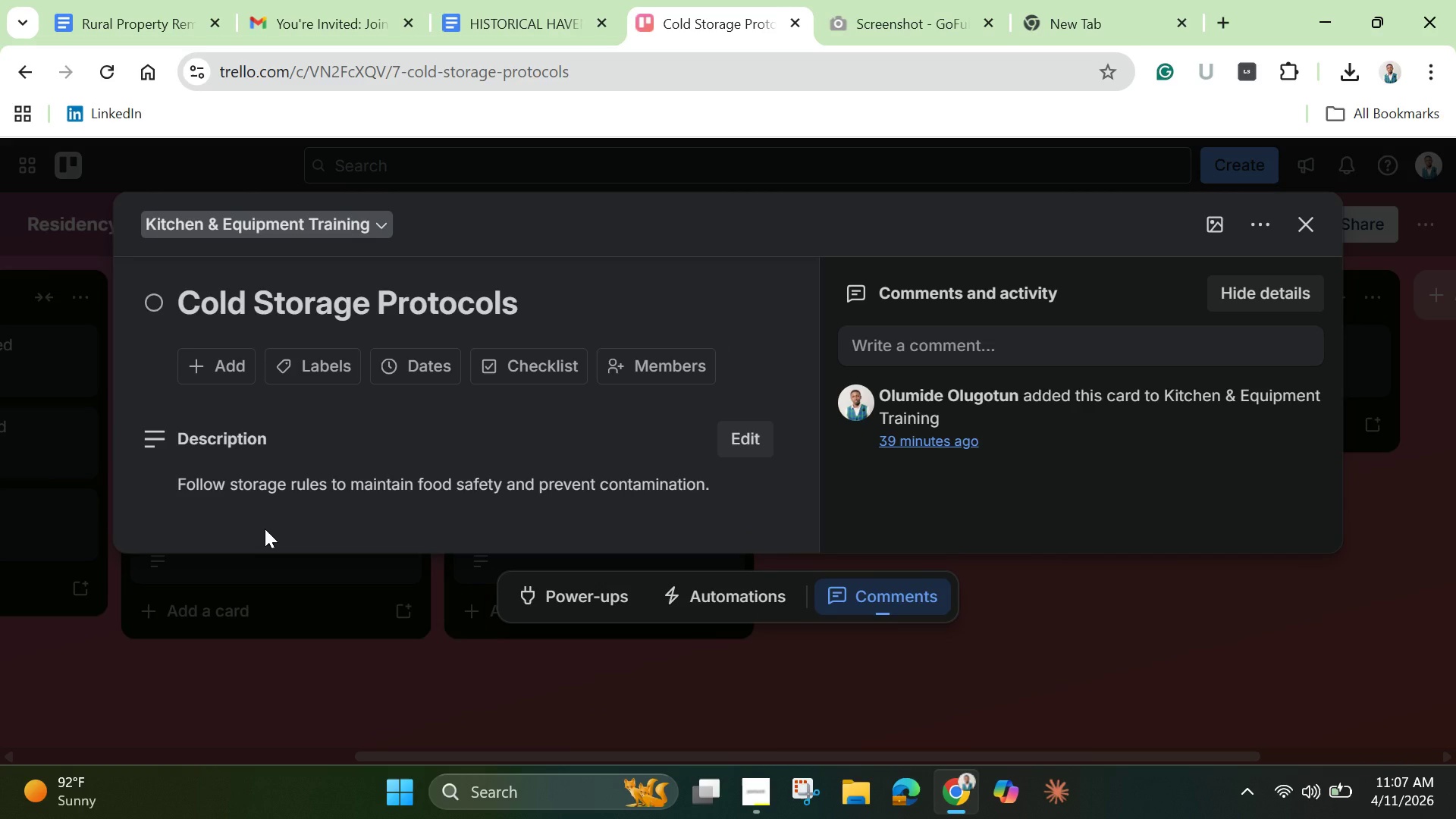 
scroll: coordinate [561, 400], scroll_direction: down, amount: 4.0
 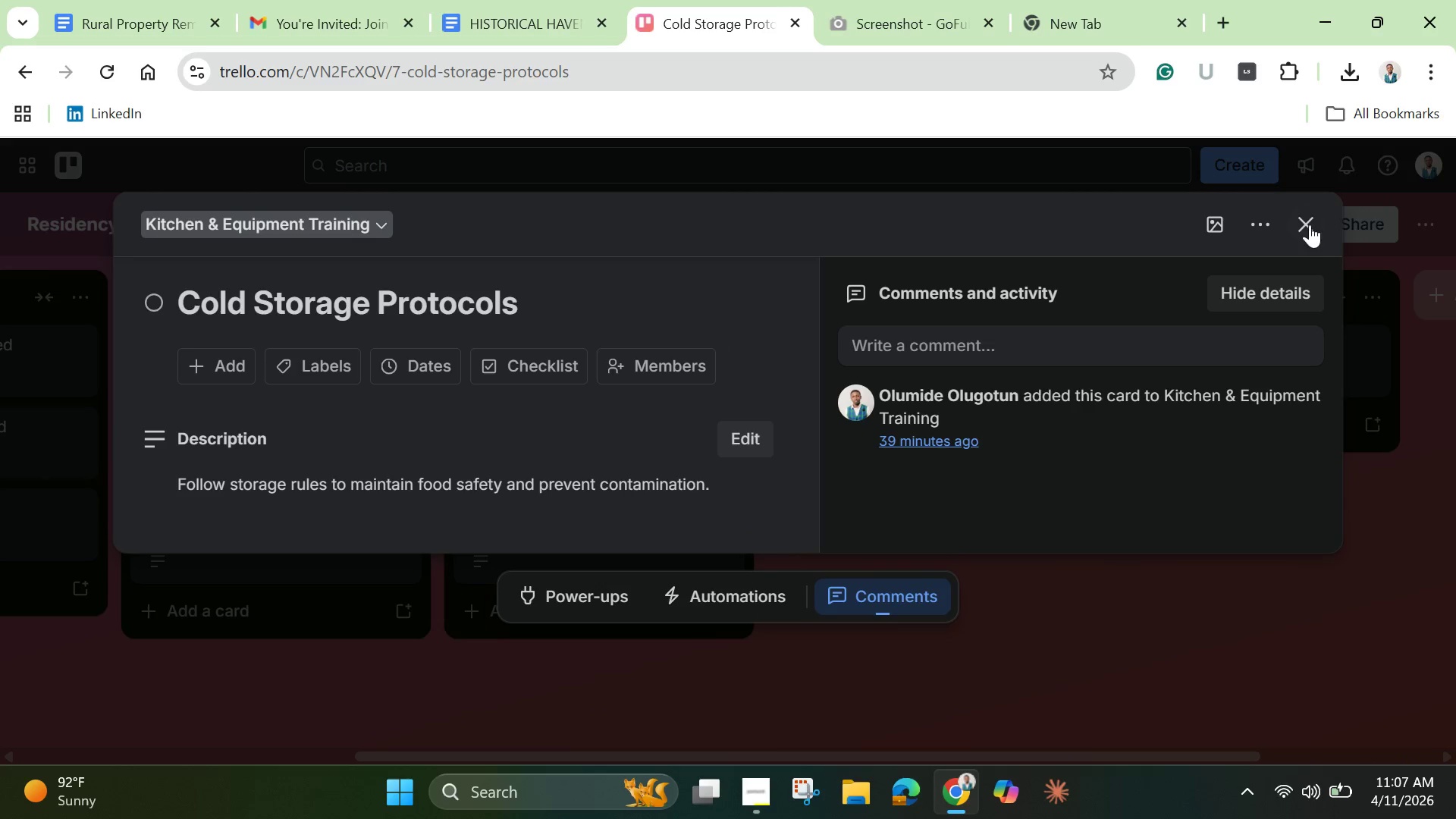 
left_click([1307, 226])
 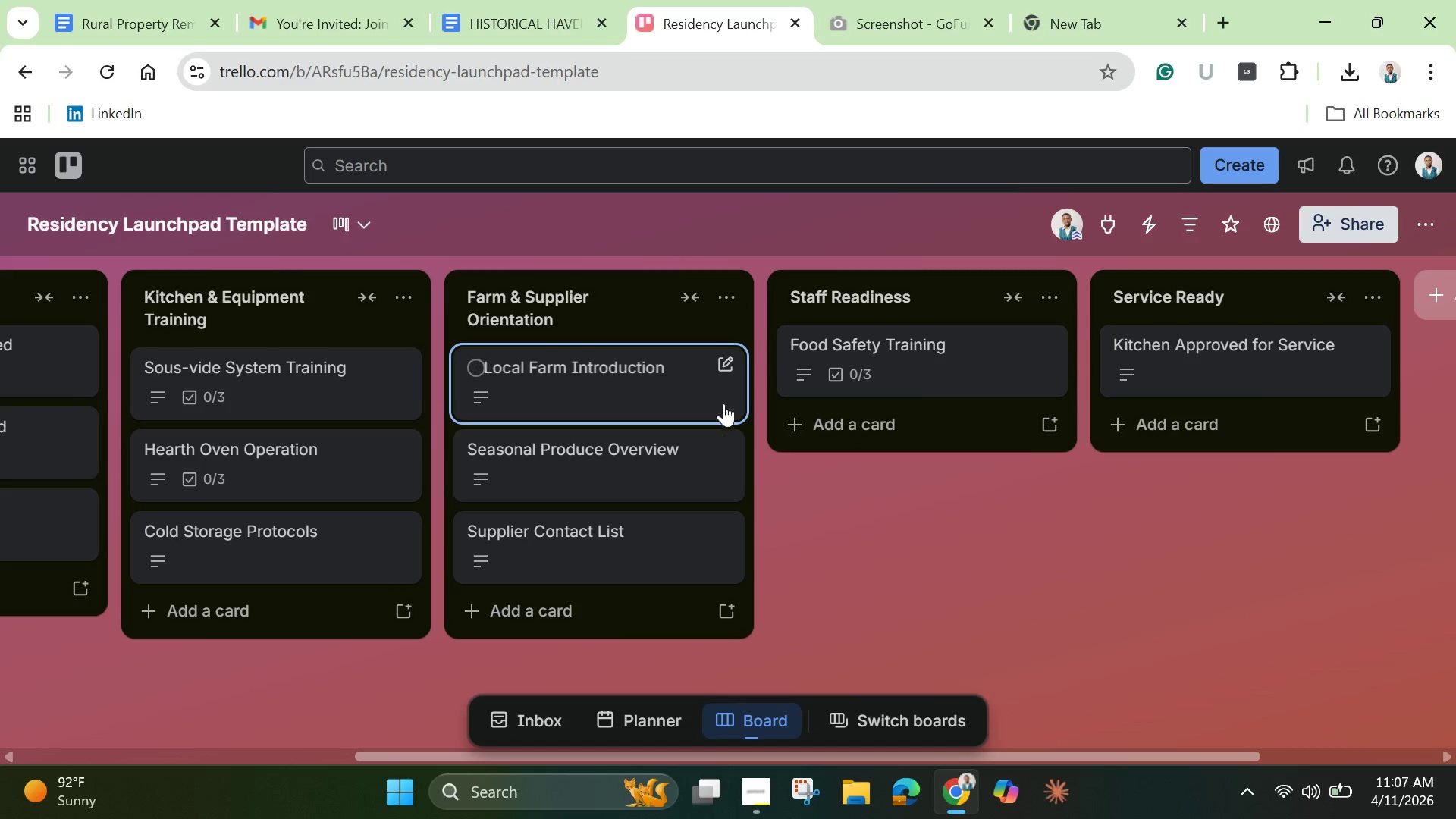 
left_click([629, 395])
 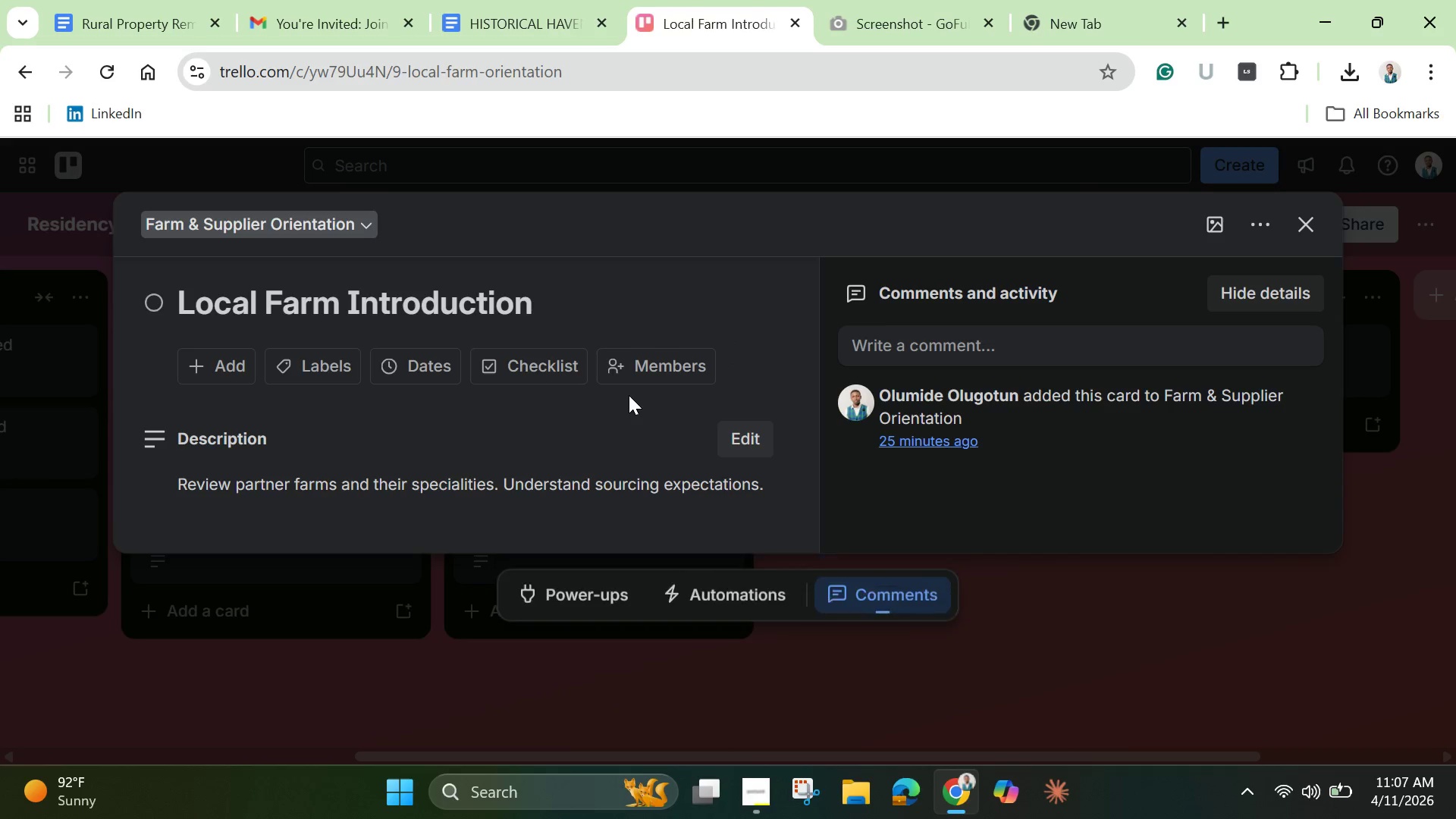 
scroll: coordinate [629, 403], scroll_direction: down, amount: 2.0
 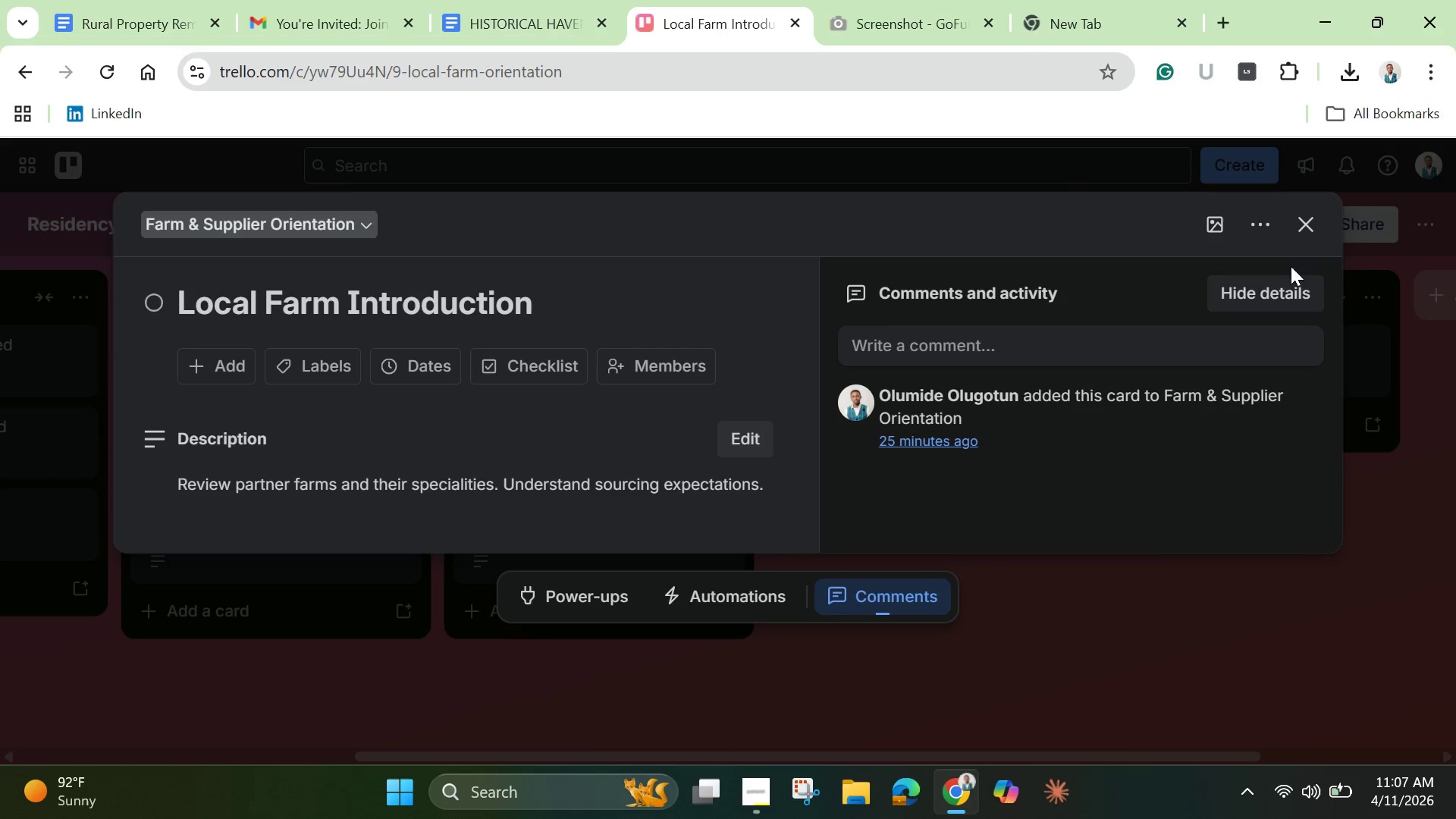 
left_click([1310, 227])
 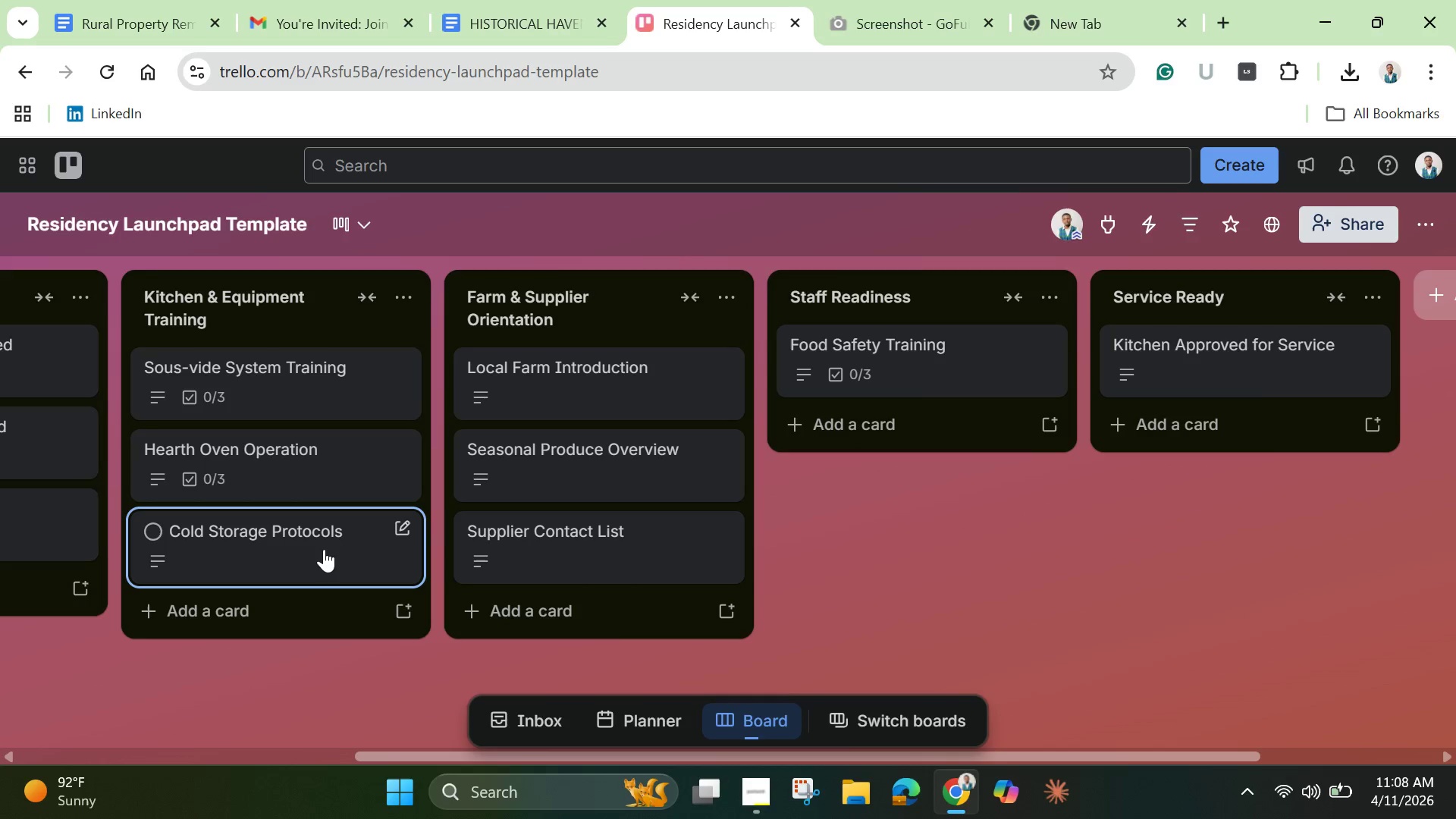 
wait(52.61)
 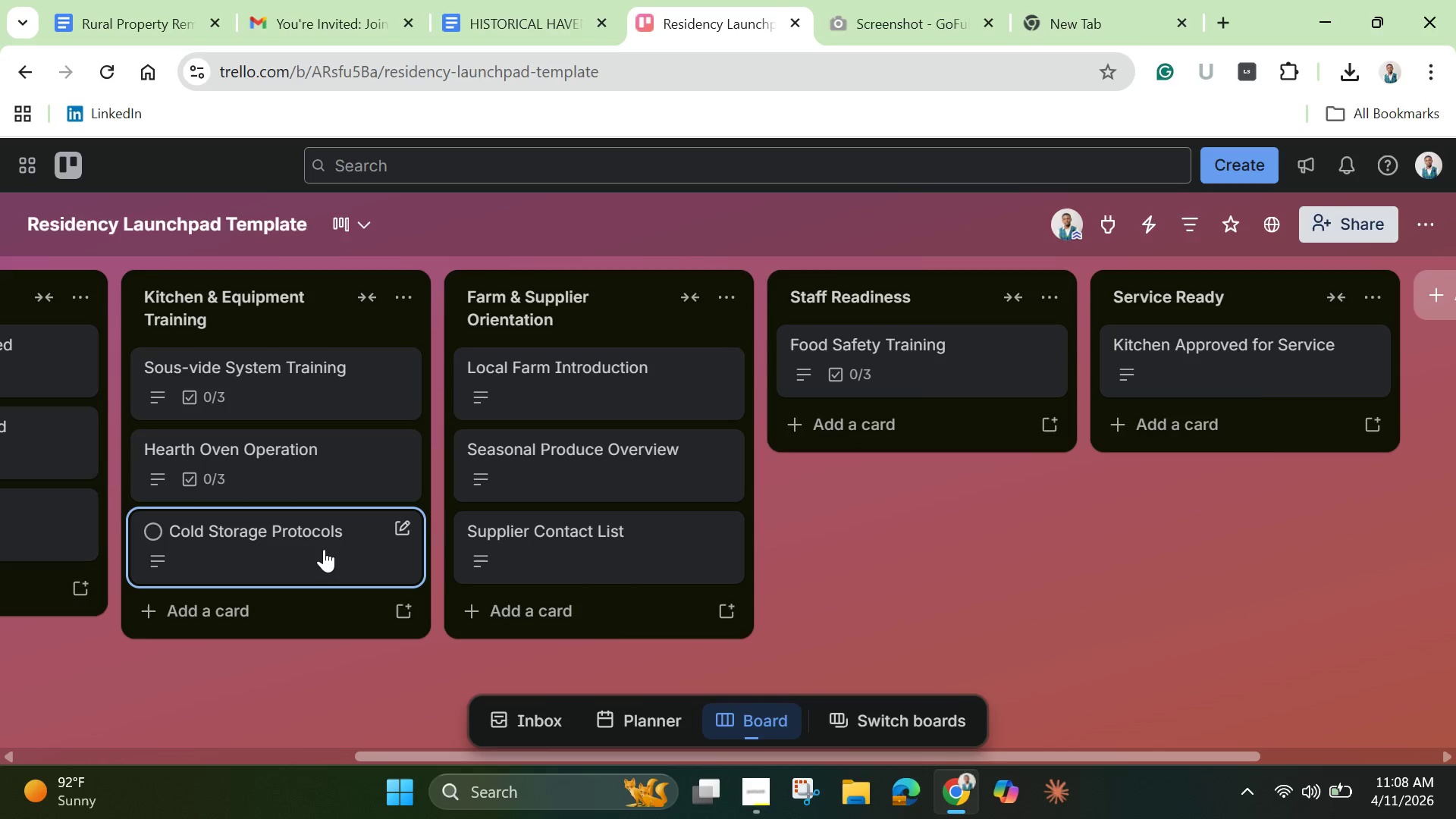 
left_click([543, 563])
 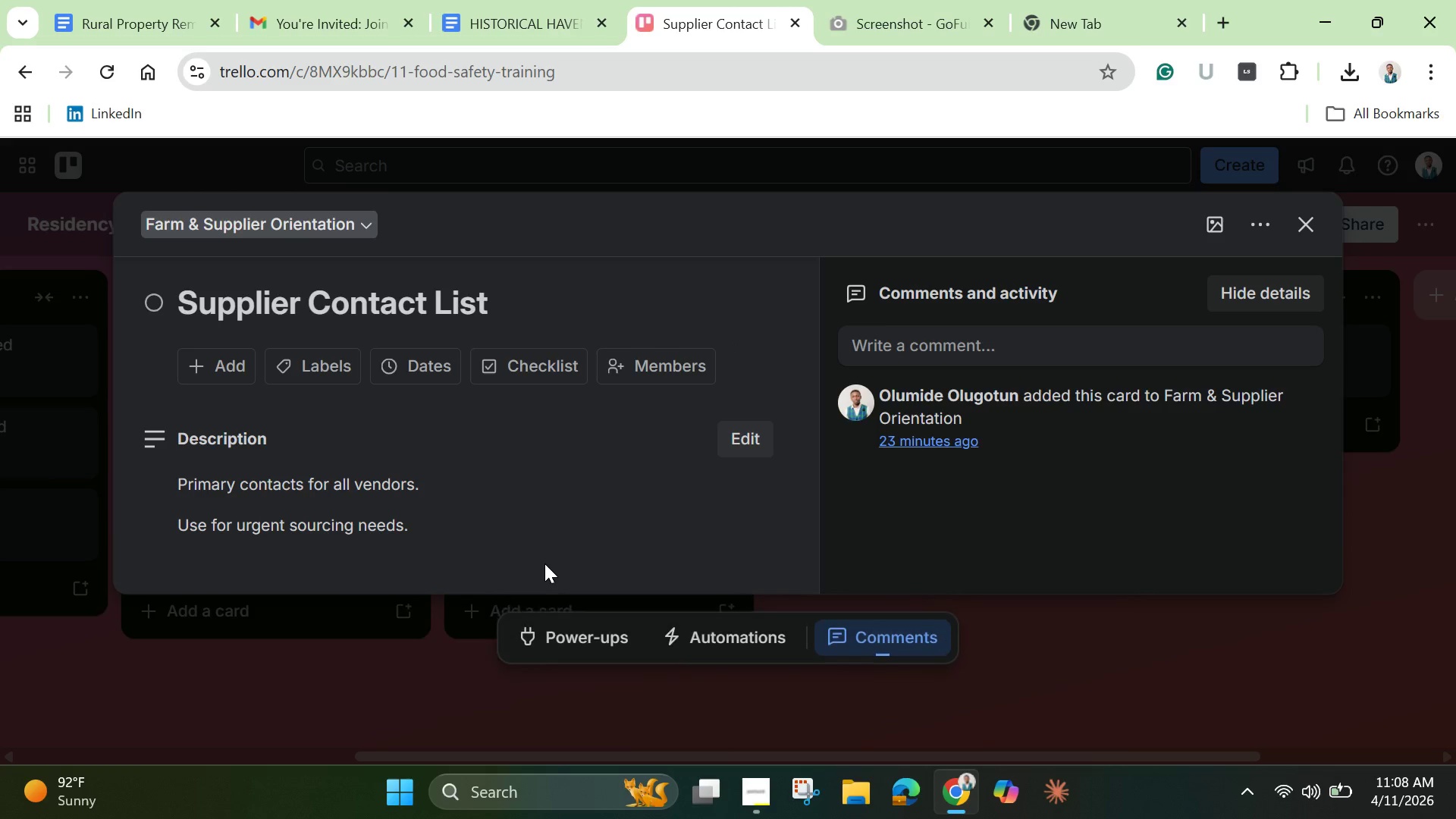 
scroll: coordinate [549, 567], scroll_direction: down, amount: 2.0
 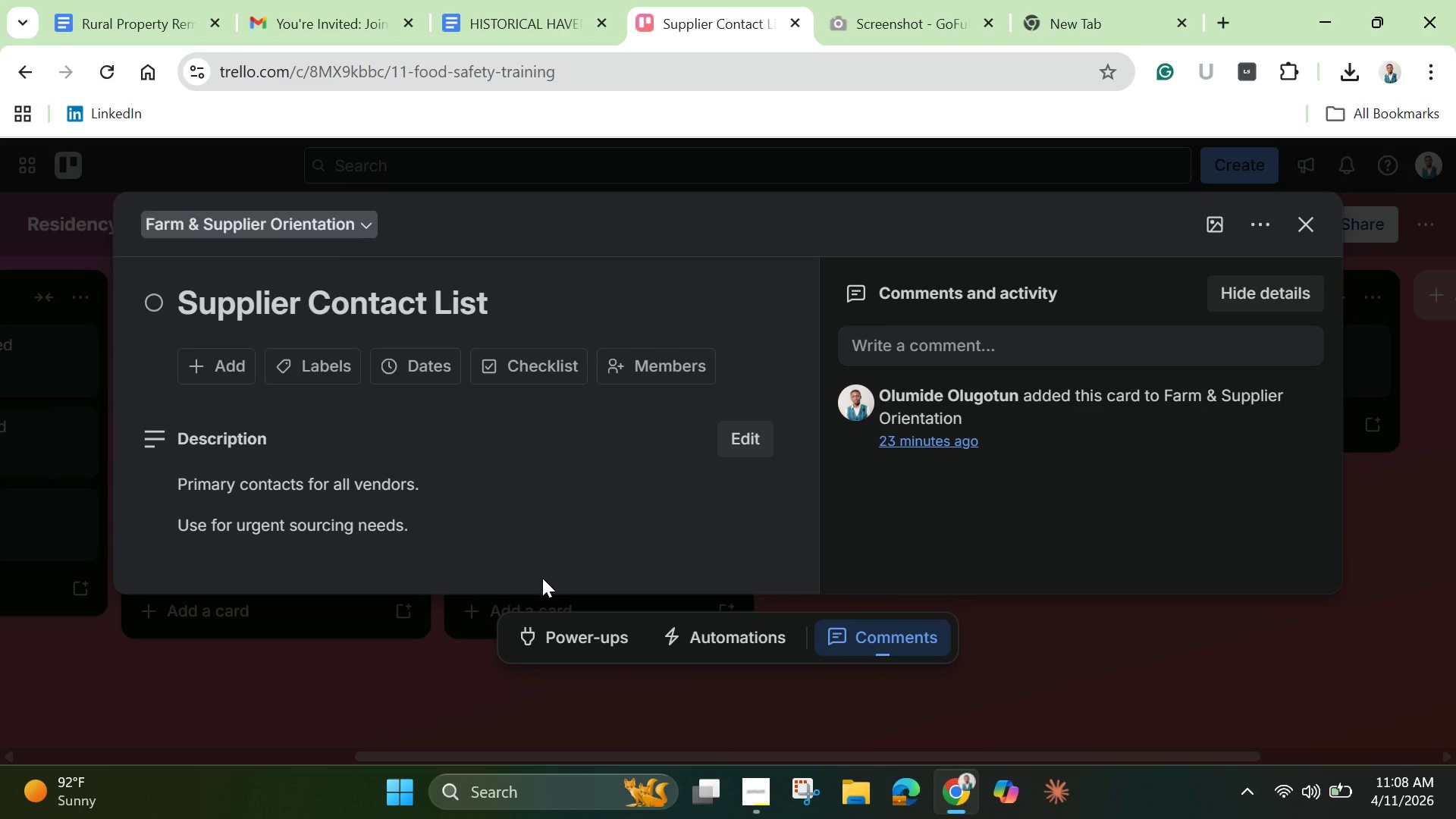 
wait(29.38)
 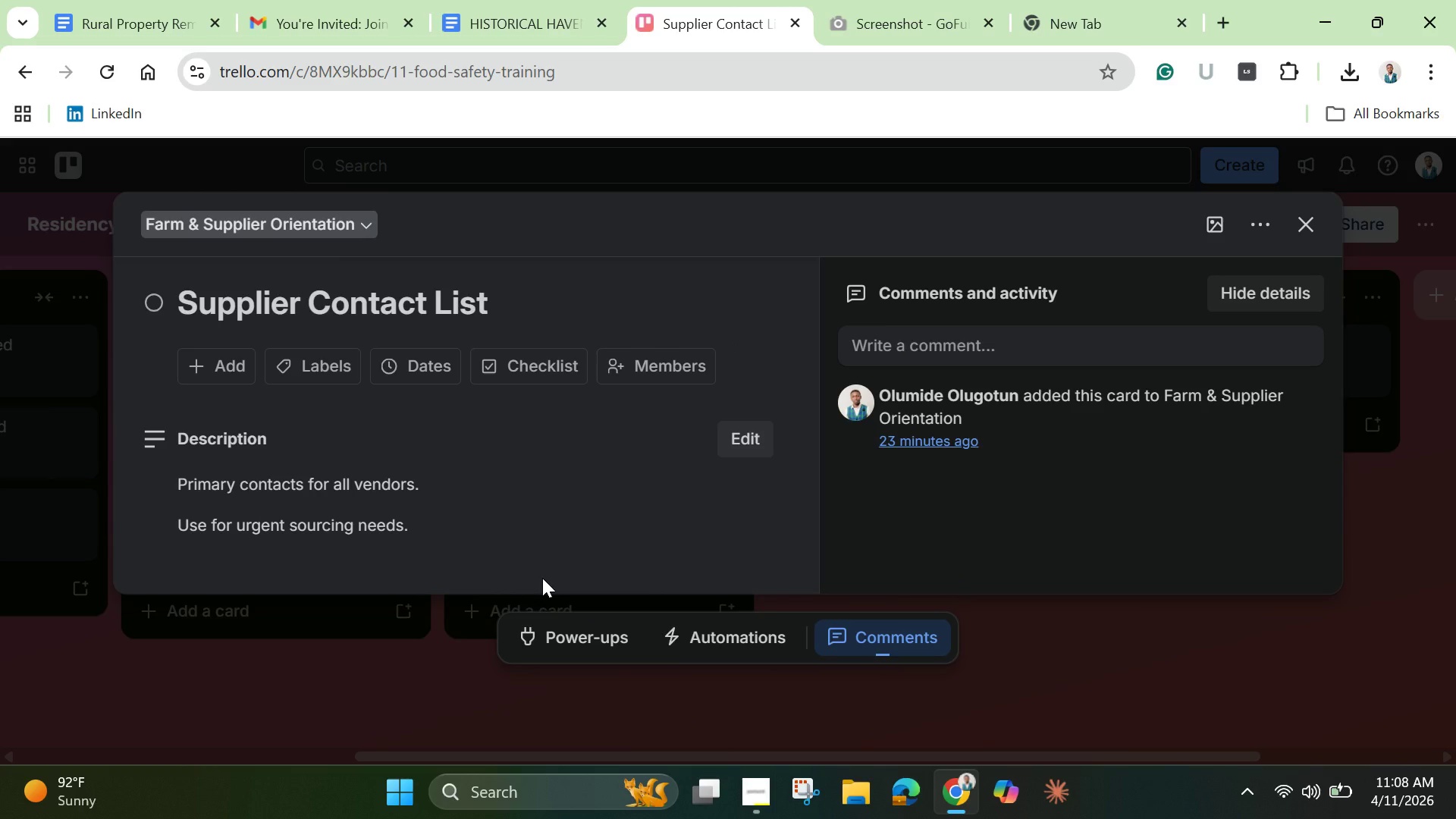 
scroll: coordinate [510, 463], scroll_direction: down, amount: 2.0
 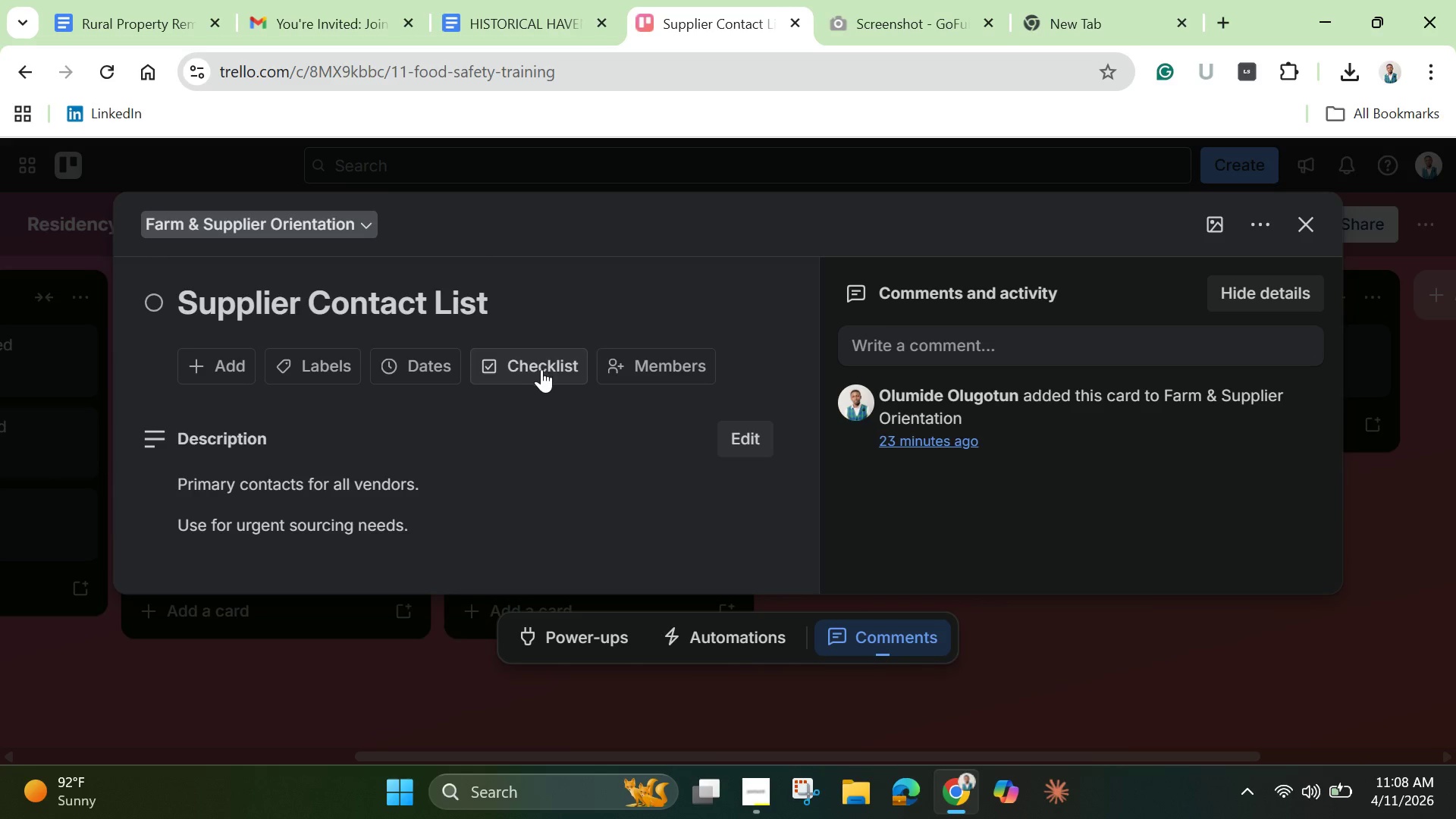 
left_click_drag(start_coordinate=[541, 369], to_coordinate=[536, 369])
 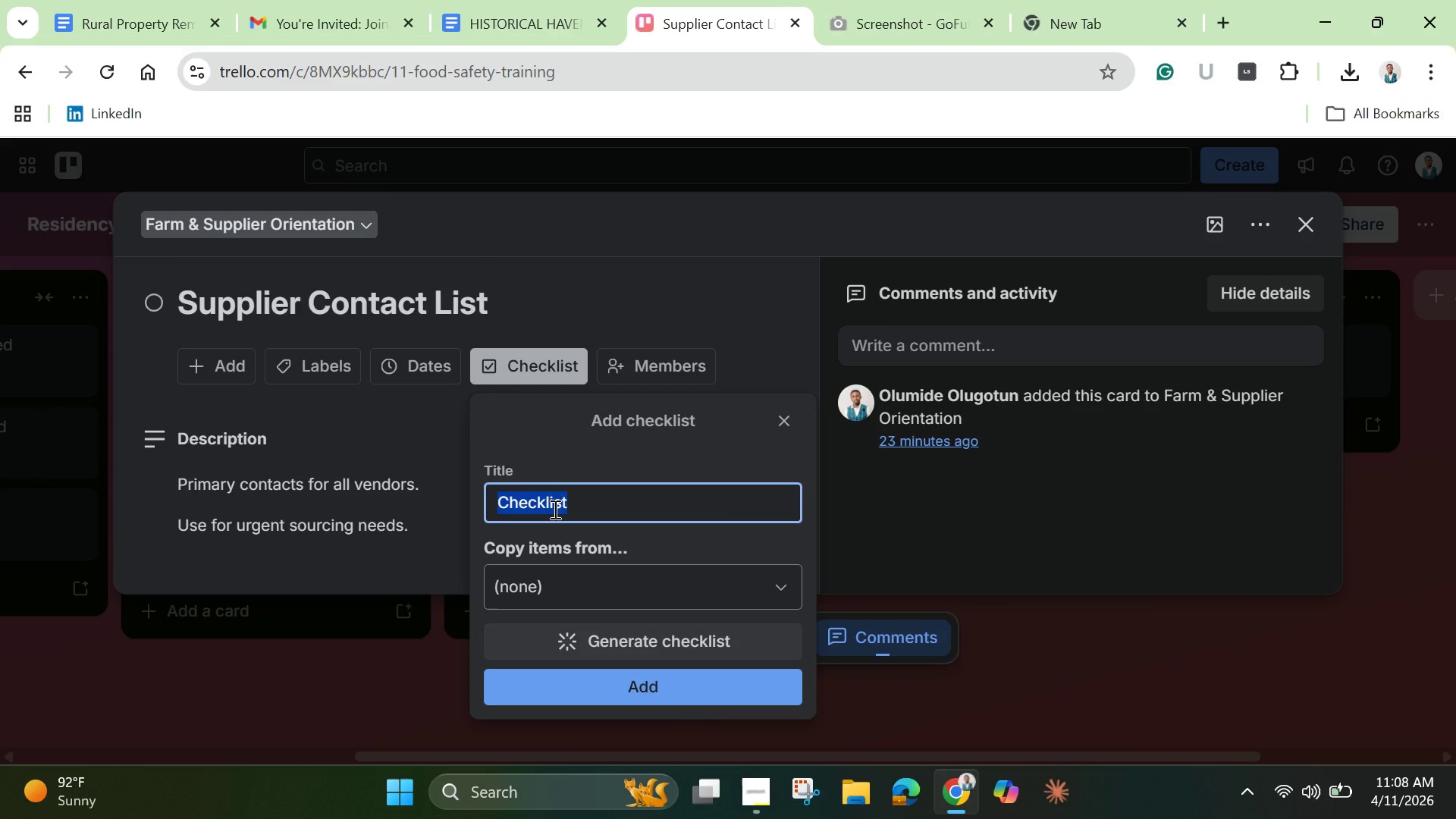 
key(Backspace)
type(Supplier Setup)
 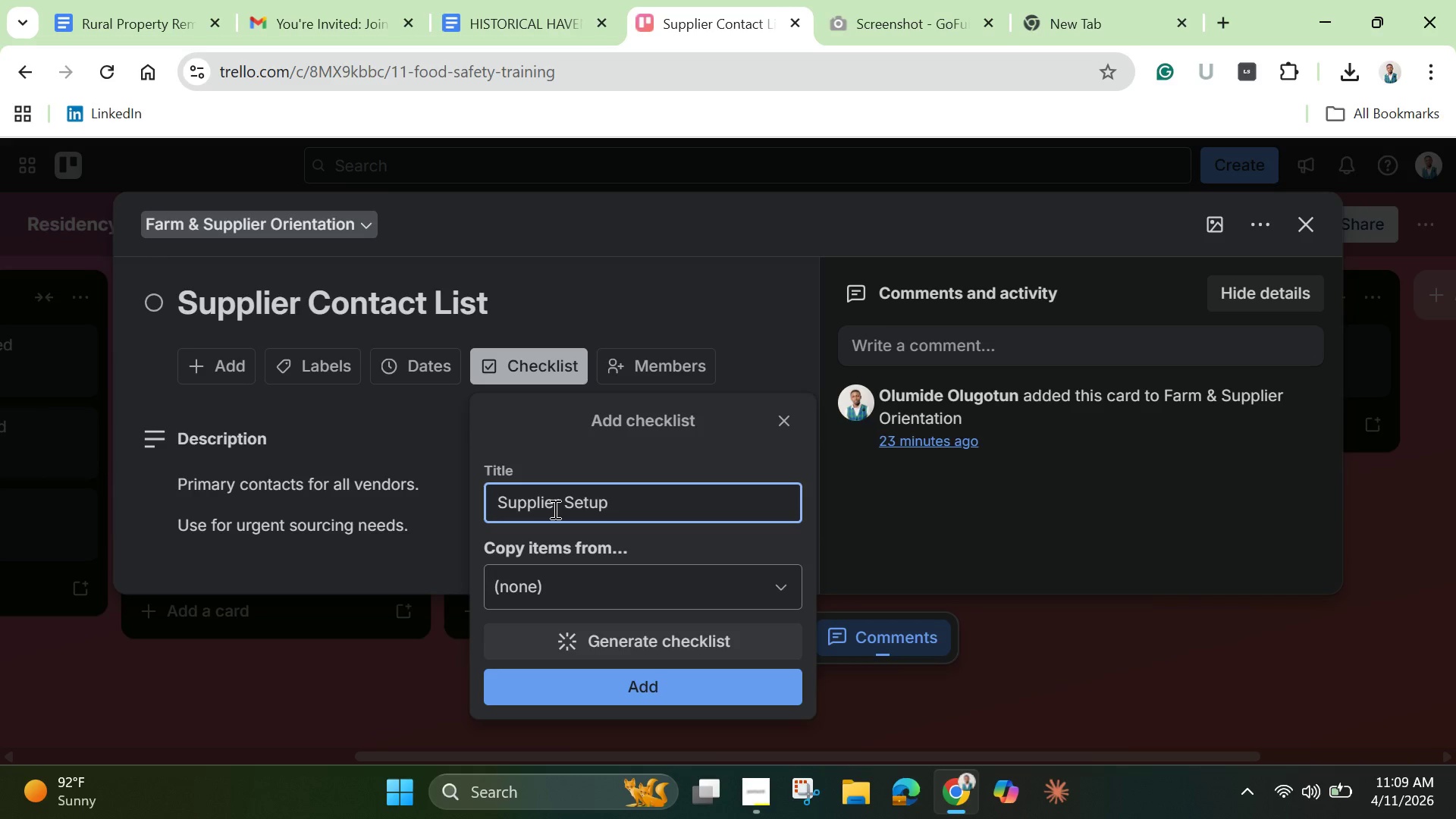 
 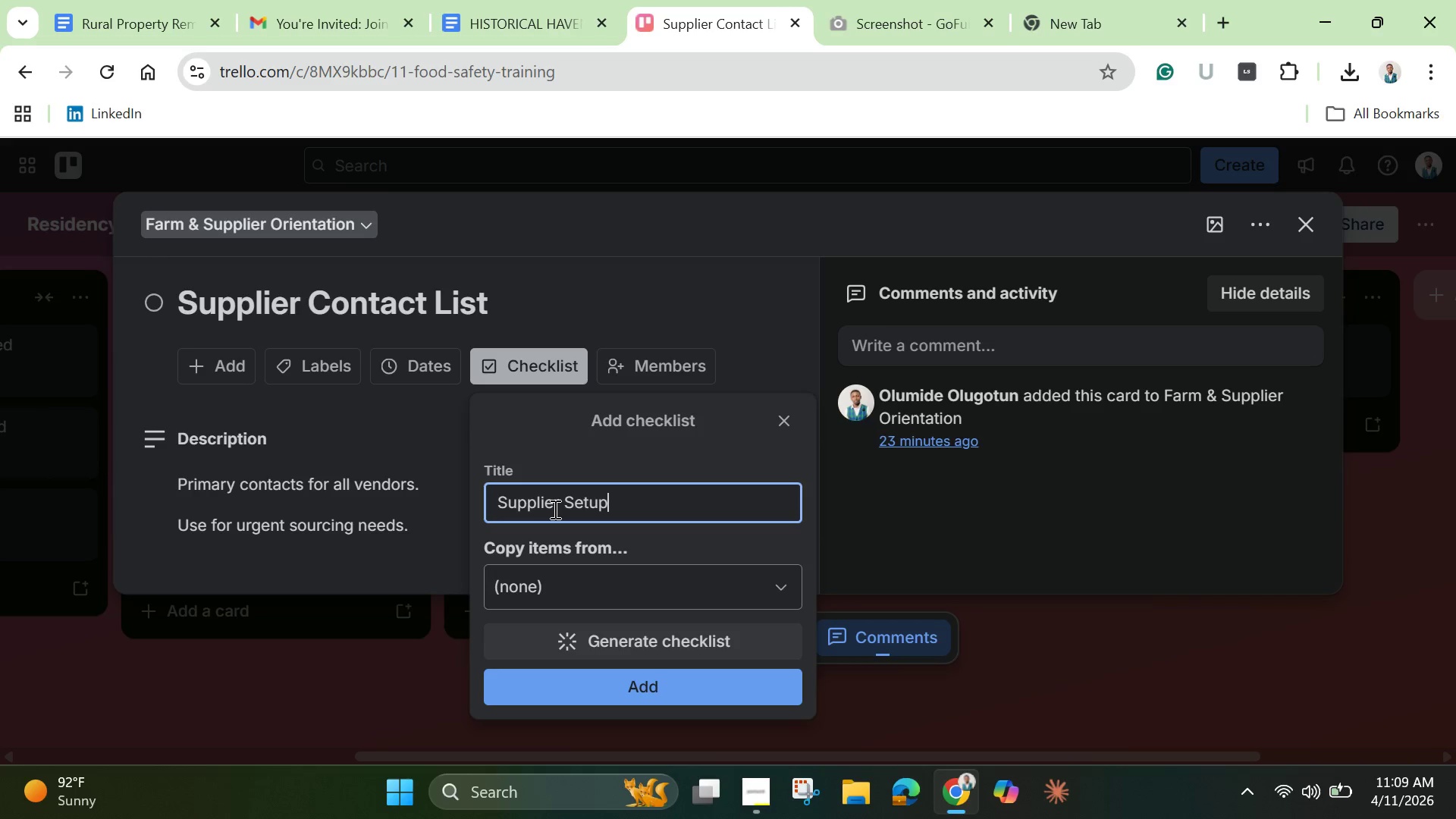 
key(Enter)
 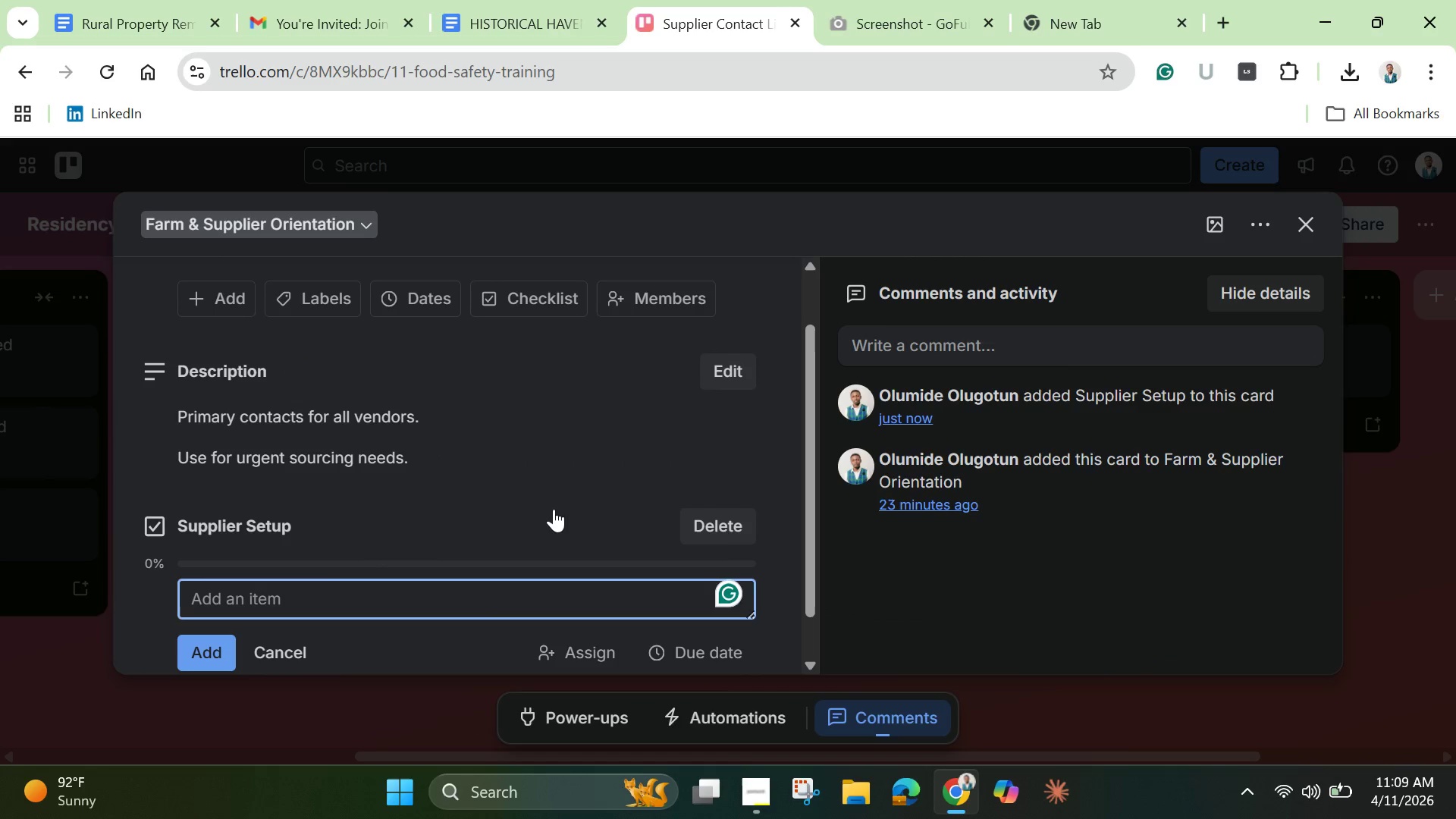 
type(Primary cn)
key(Backspace)
type(ontacts saved)
 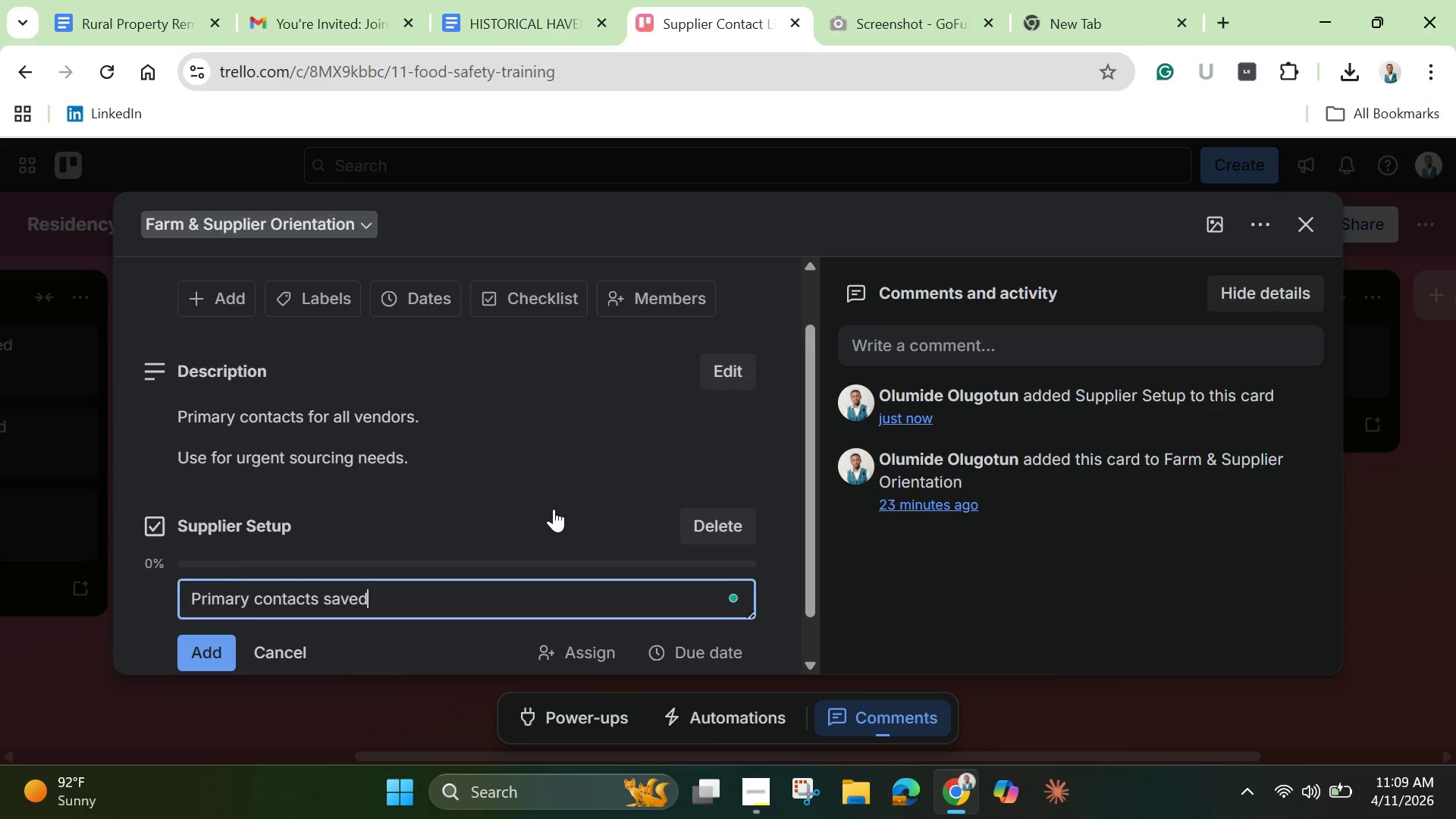 
key(Enter)
 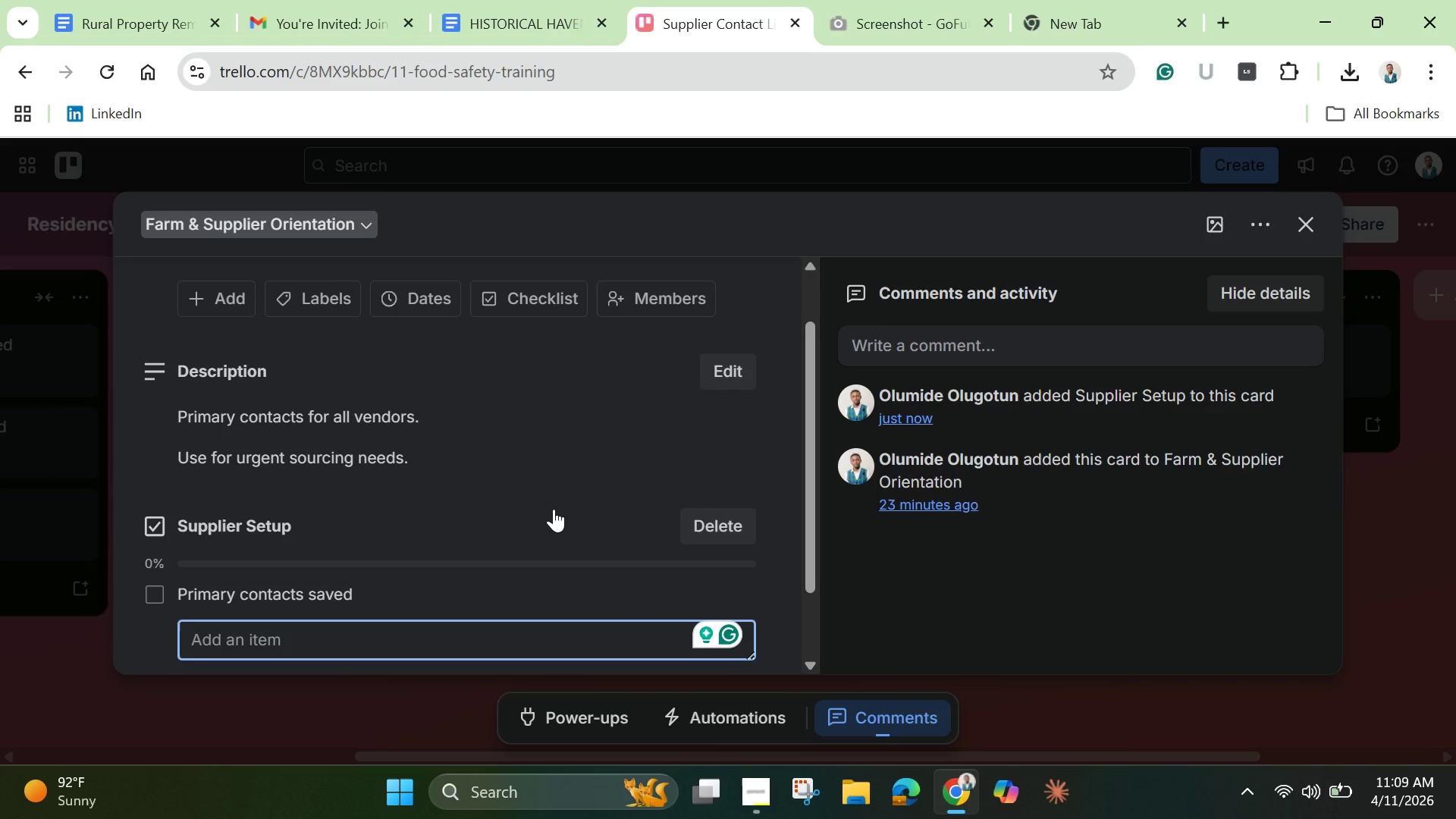 
type(Backup suppliers identified)
 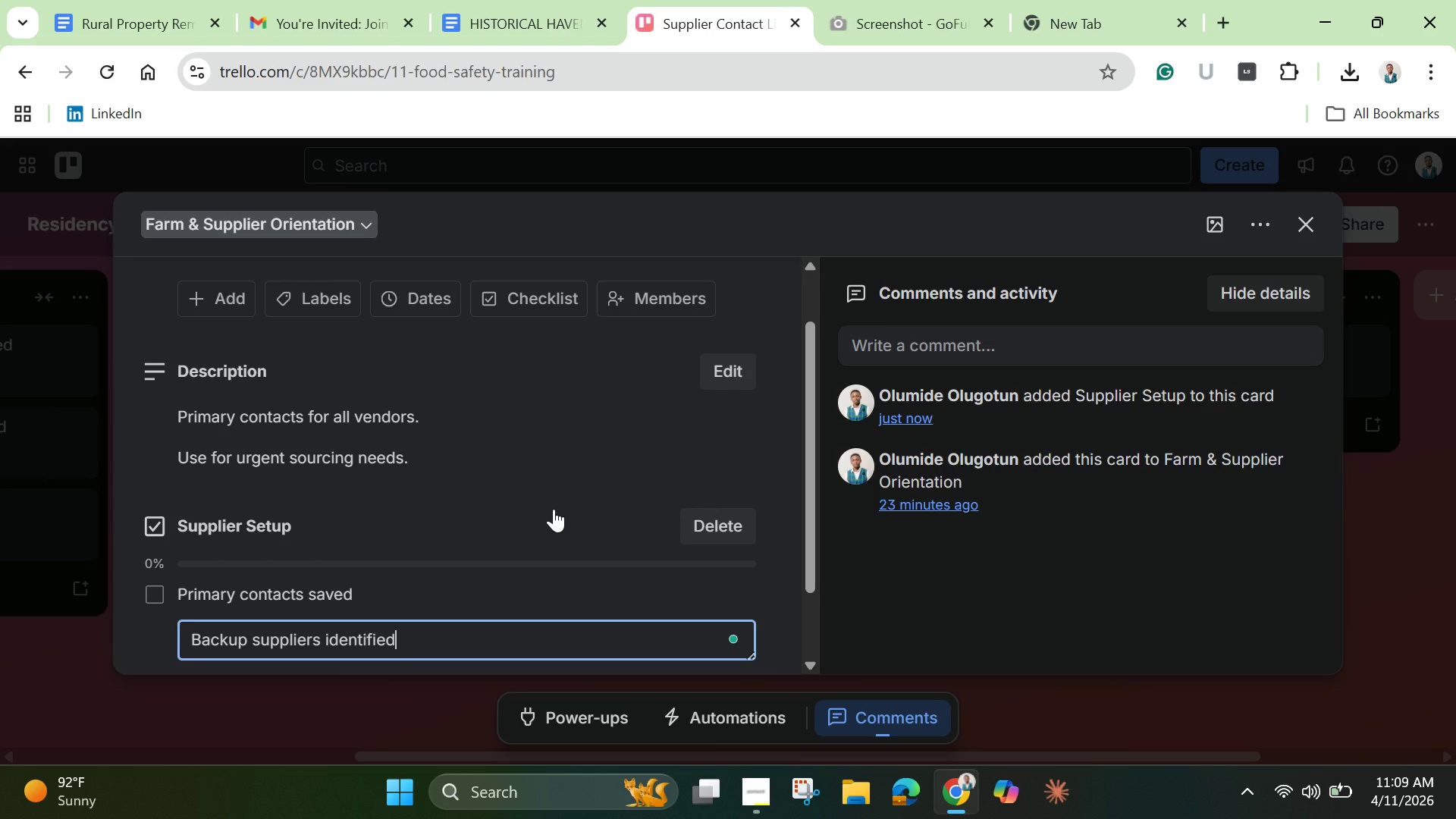 
key(Enter)
 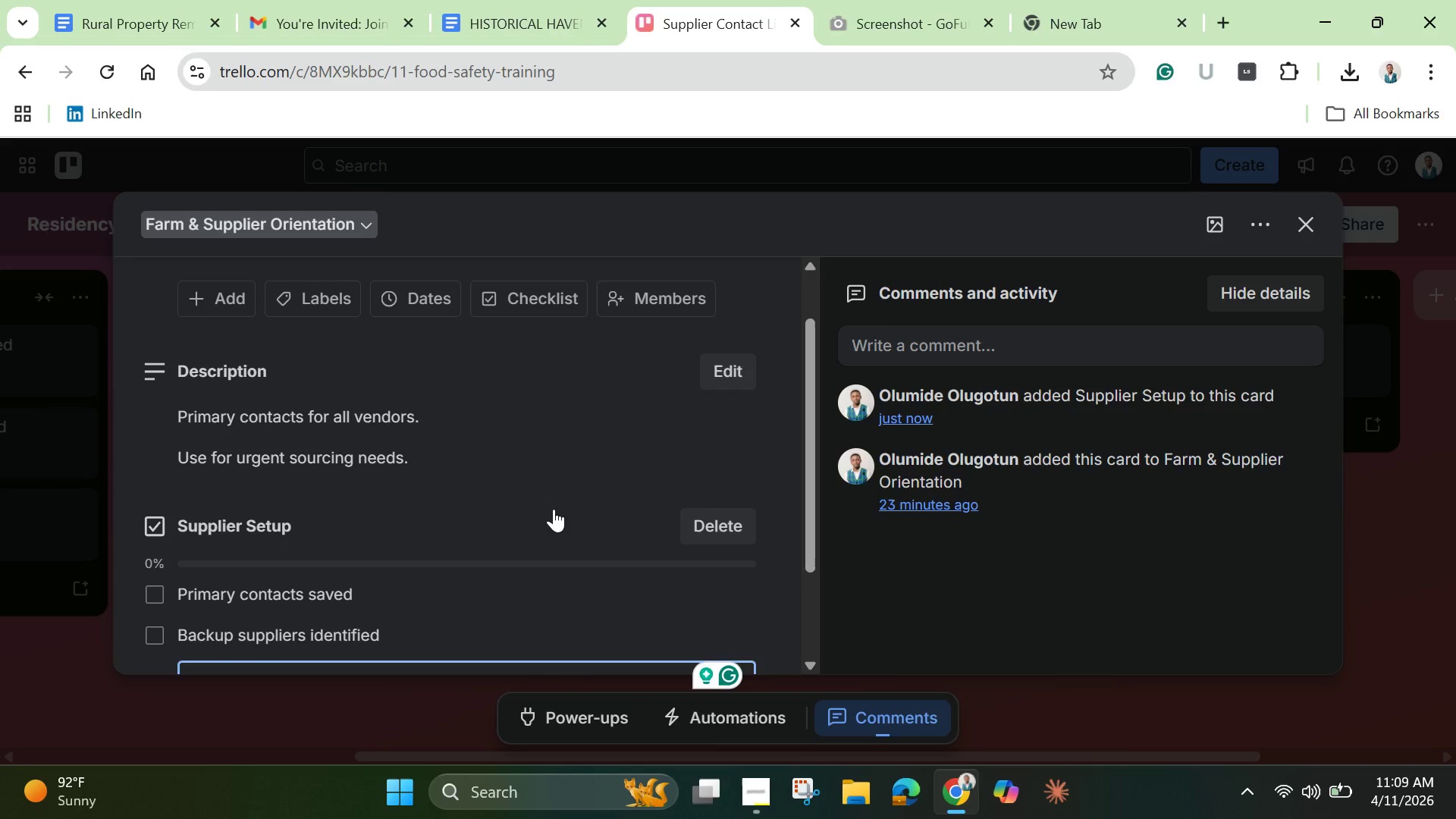 
type(Delivery schedules confimrwed)
key(Backspace)
key(Backspace)
key(Backspace)
key(Backspace)
key(Backspace)
type(rmed)
 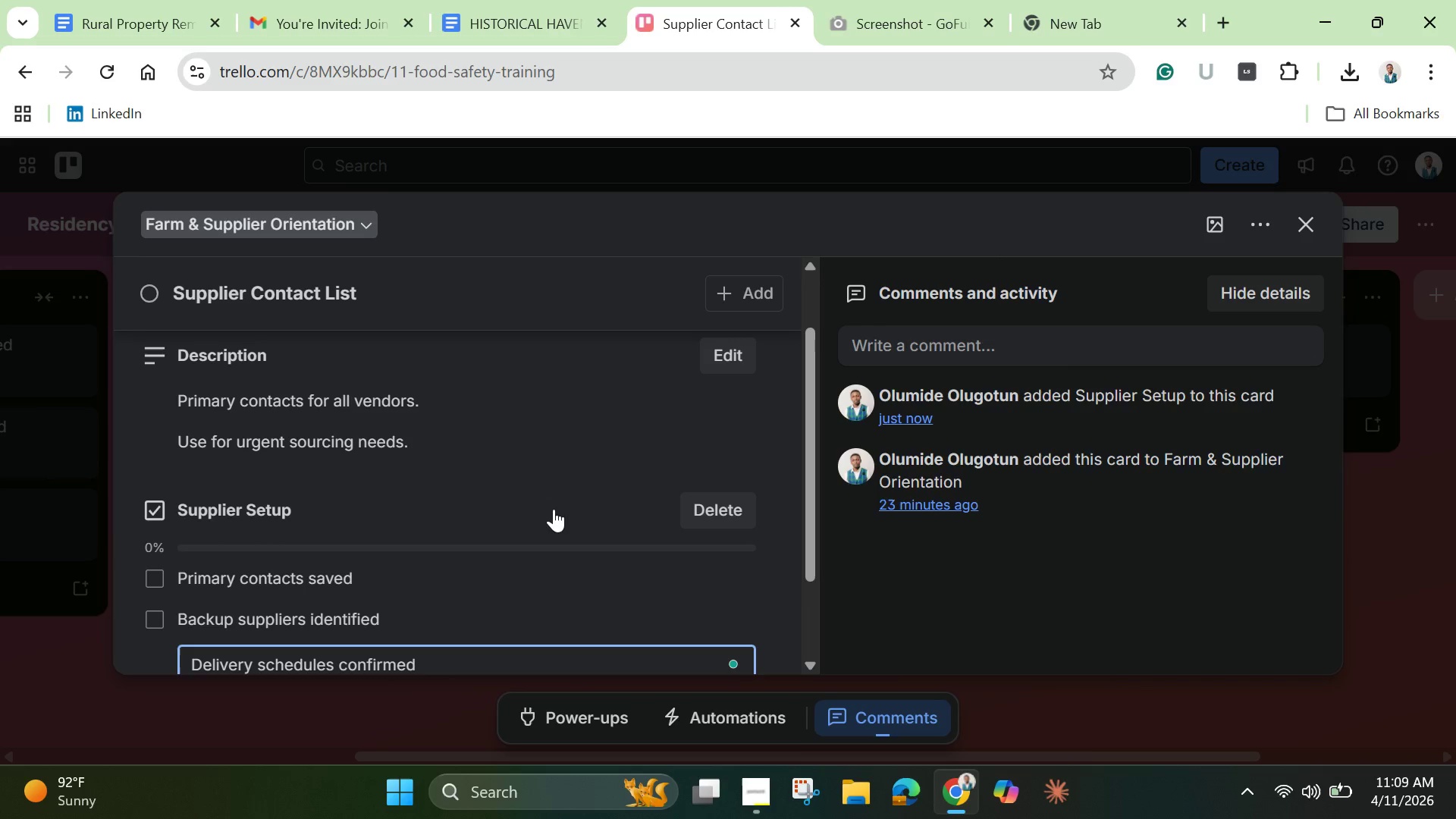 
key(Enter)
 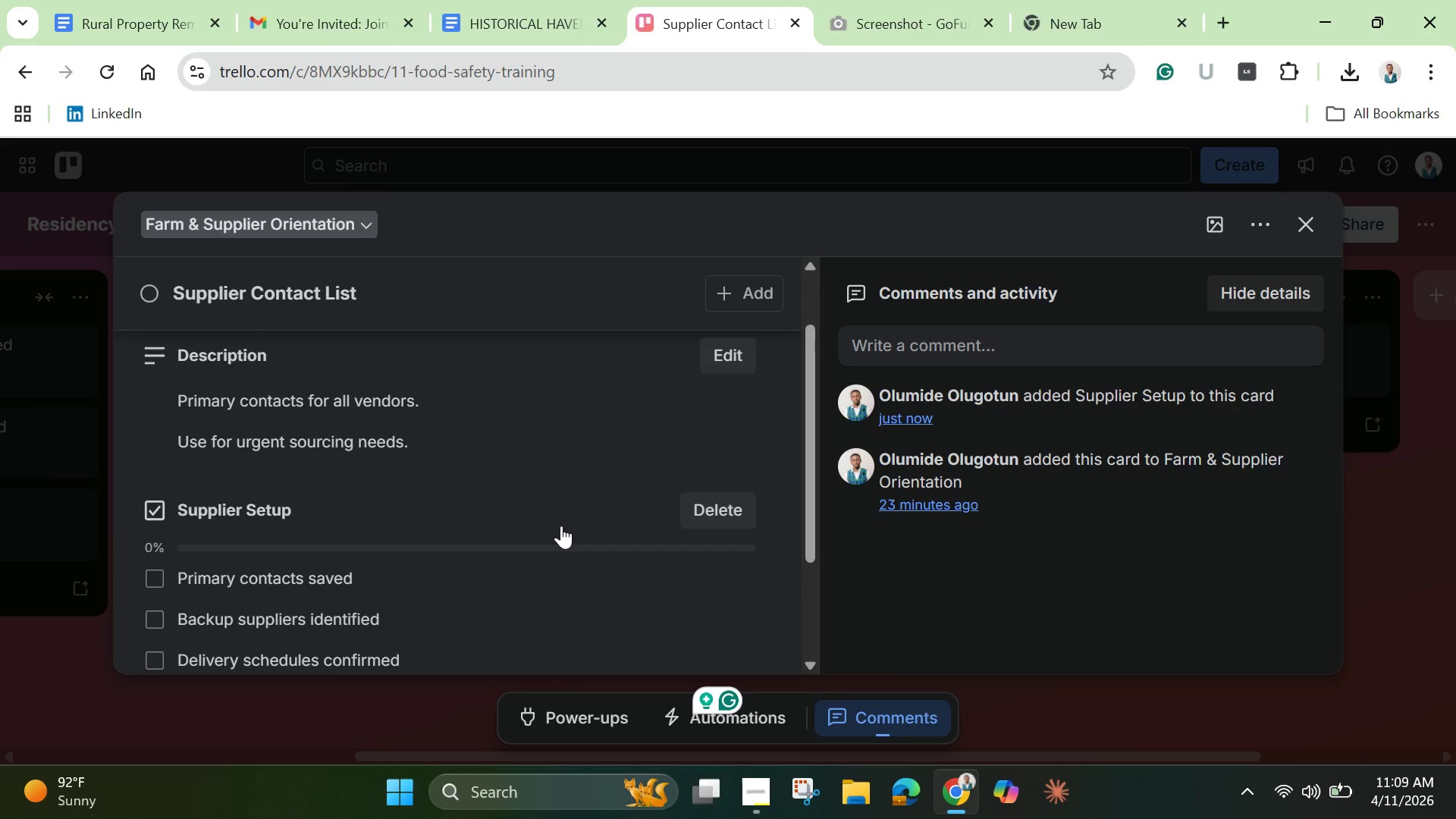 
scroll: coordinate [561, 524], scroll_direction: down, amount: 2.0
 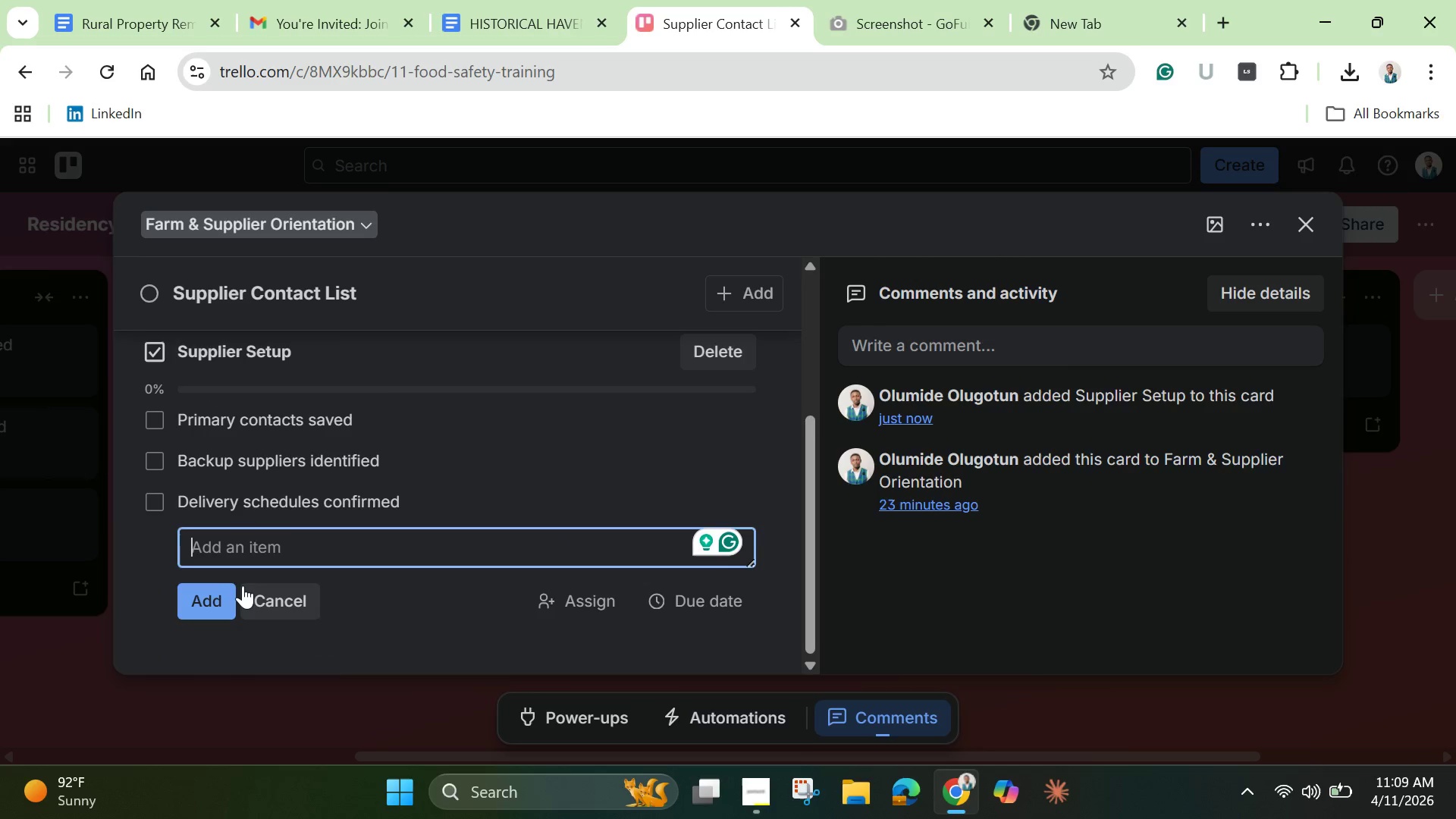 
left_click([270, 606])
 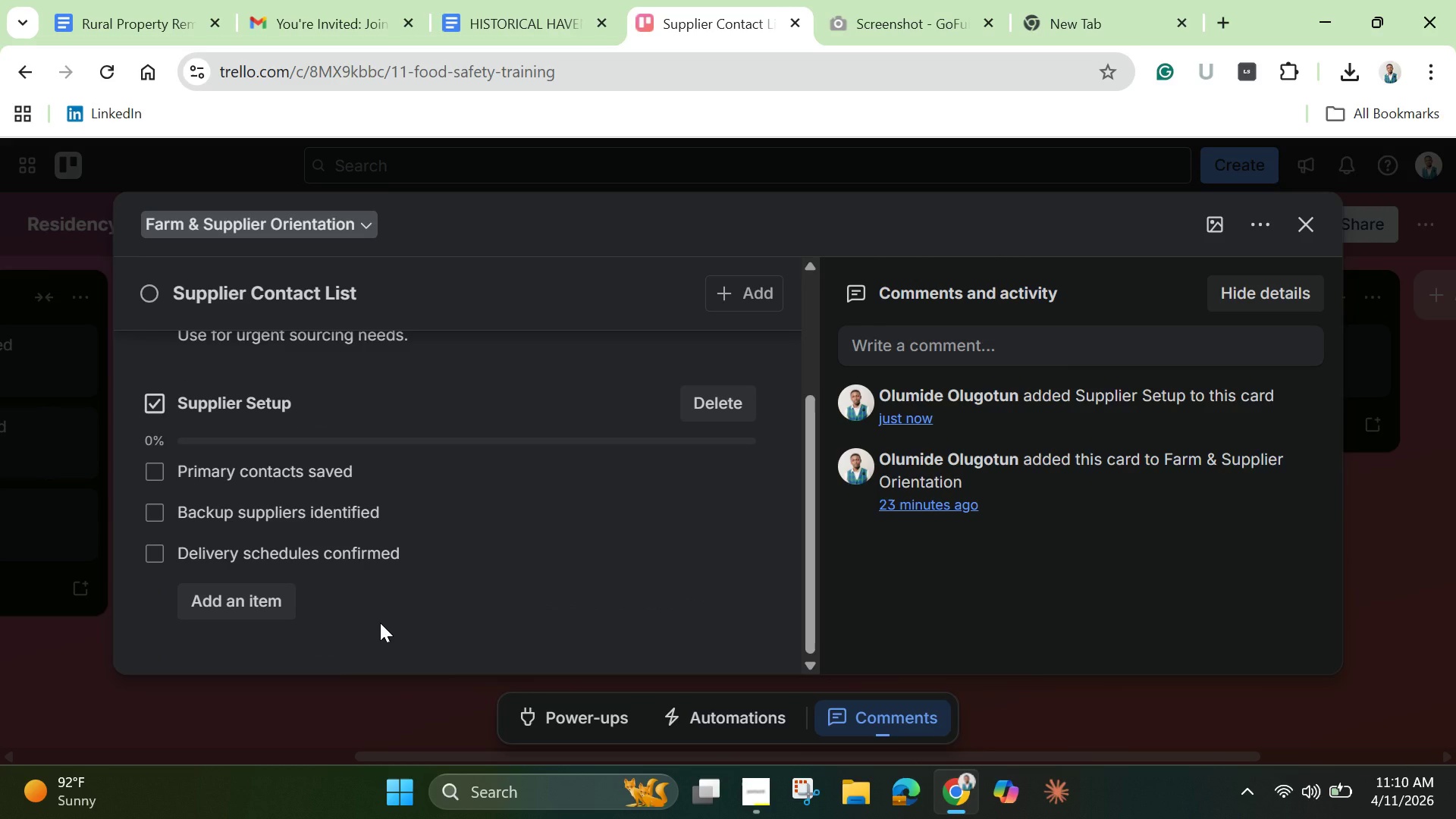 
wait(8.59)
 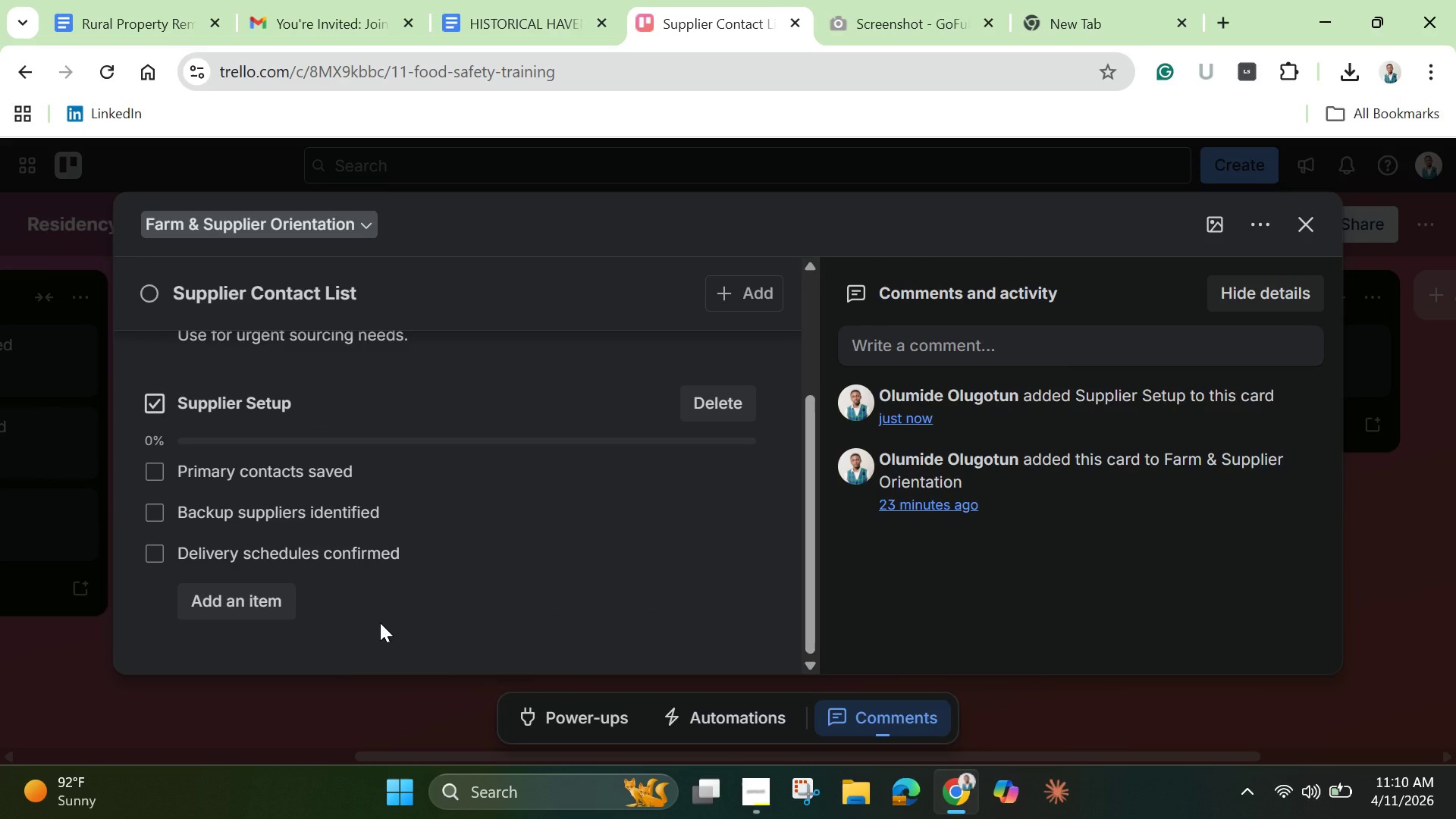 
left_click([1298, 227])
 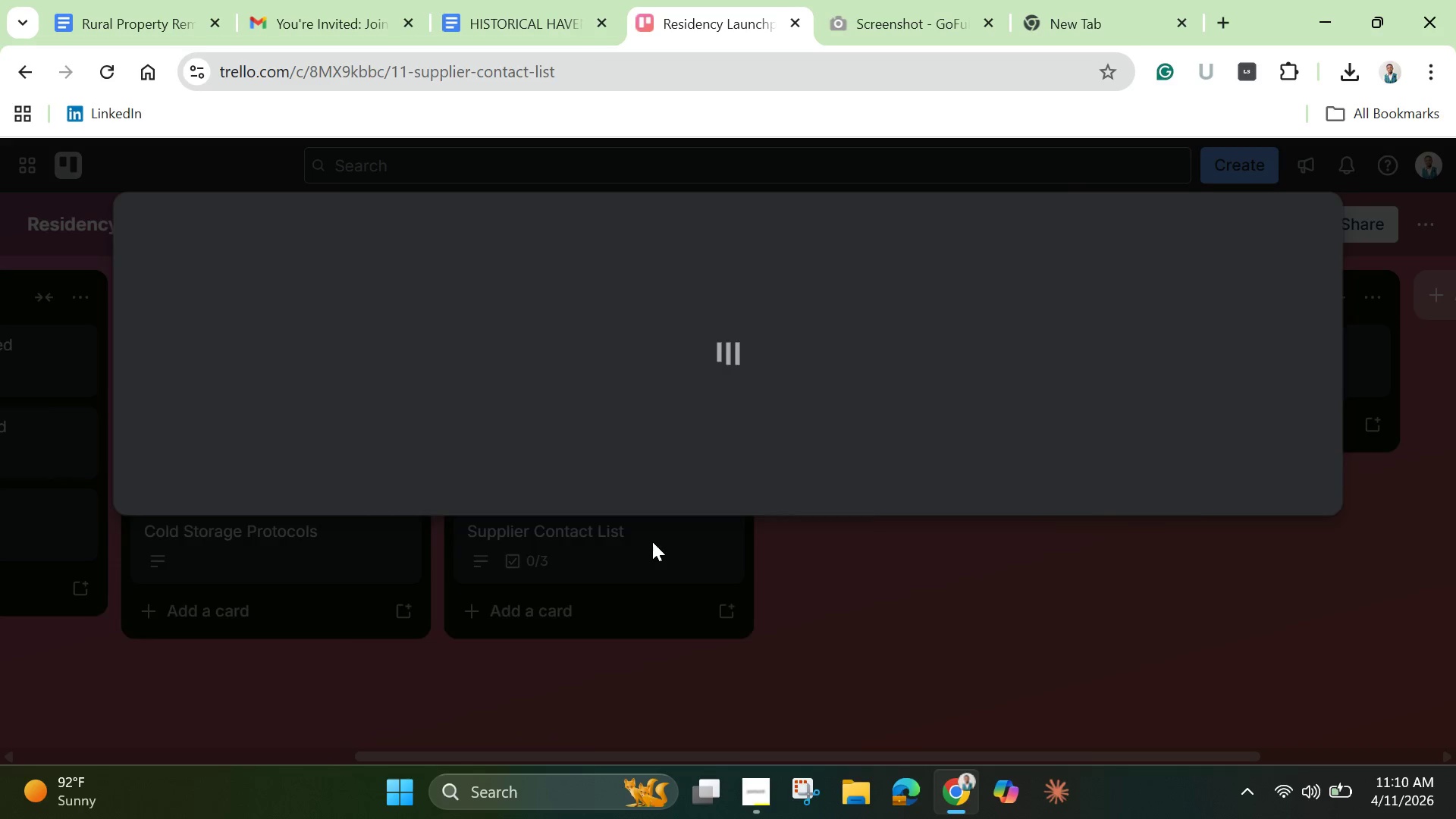 
scroll: coordinate [652, 541], scroll_direction: down, amount: 4.0
 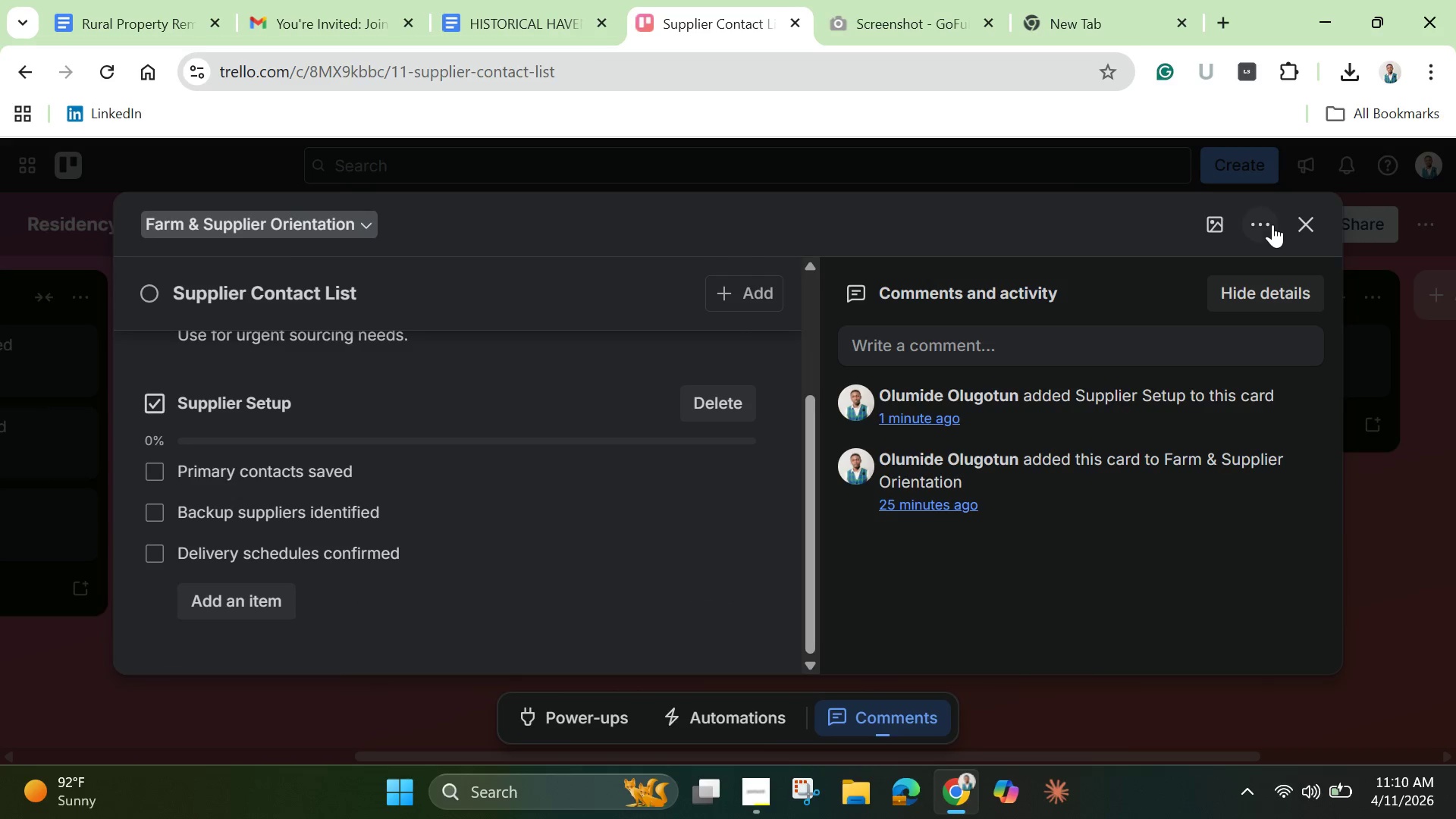 
left_click([1310, 233])
 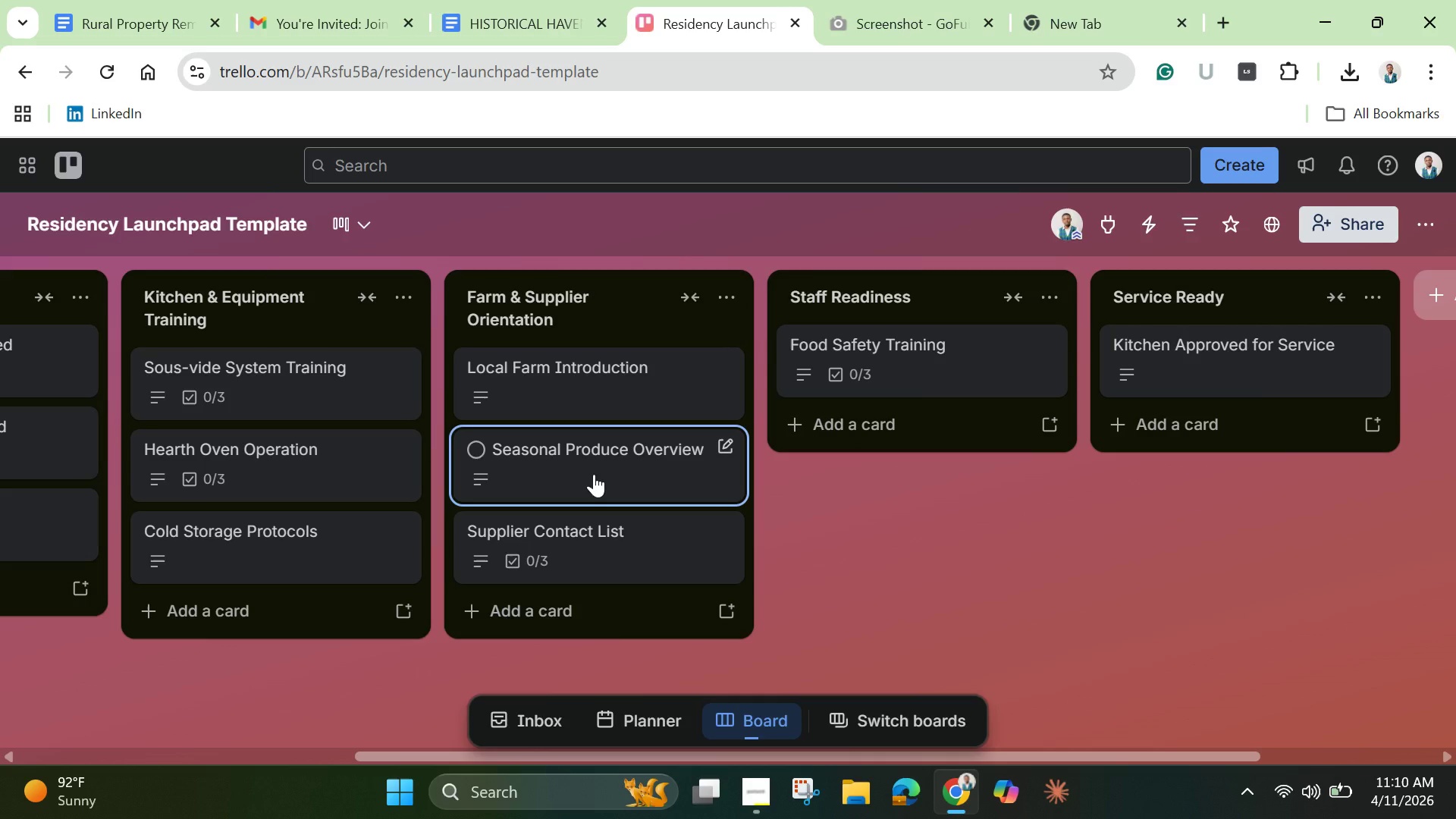 
left_click([594, 474])
 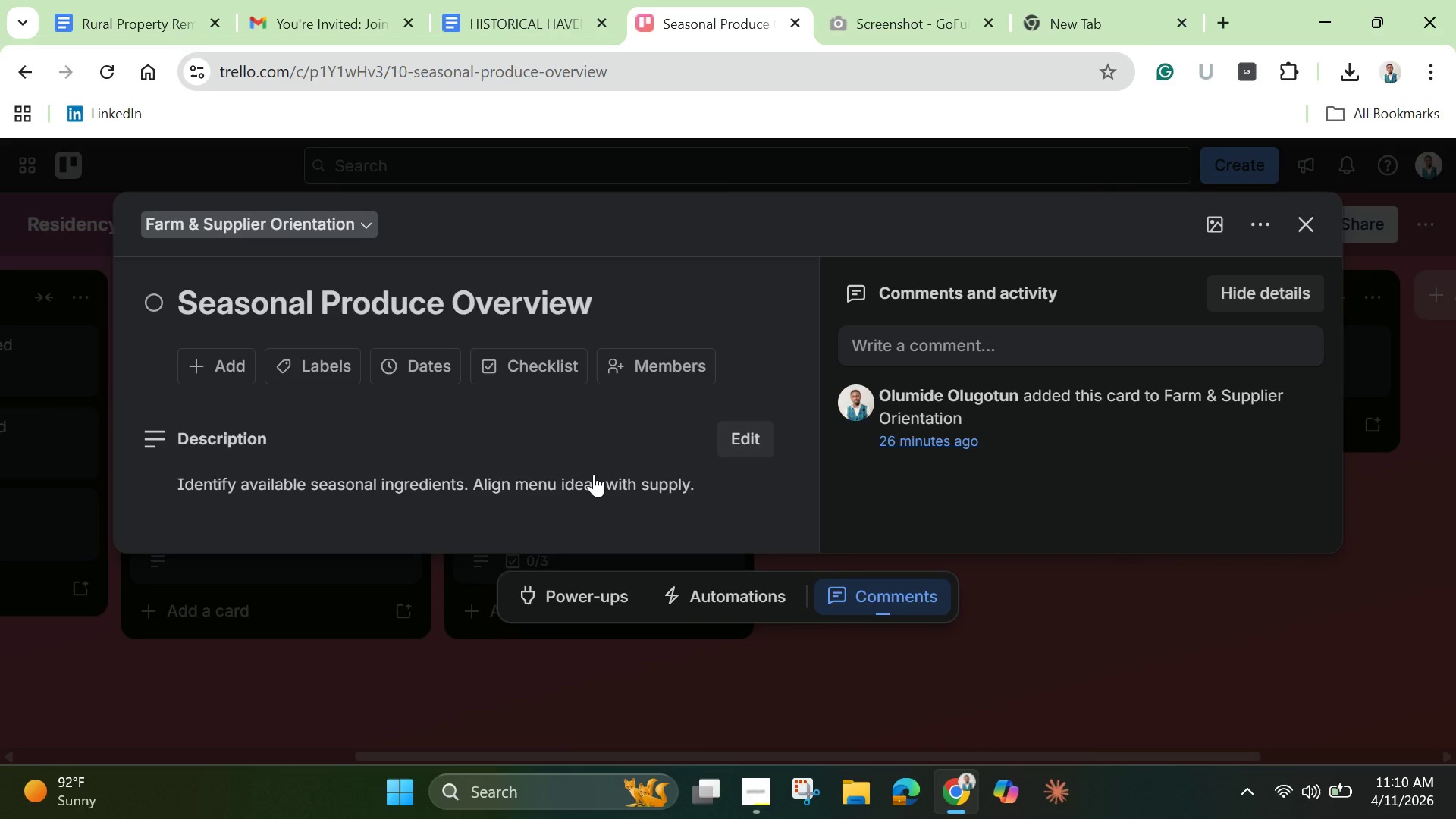 
scroll: coordinate [565, 438], scroll_direction: down, amount: 2.0
 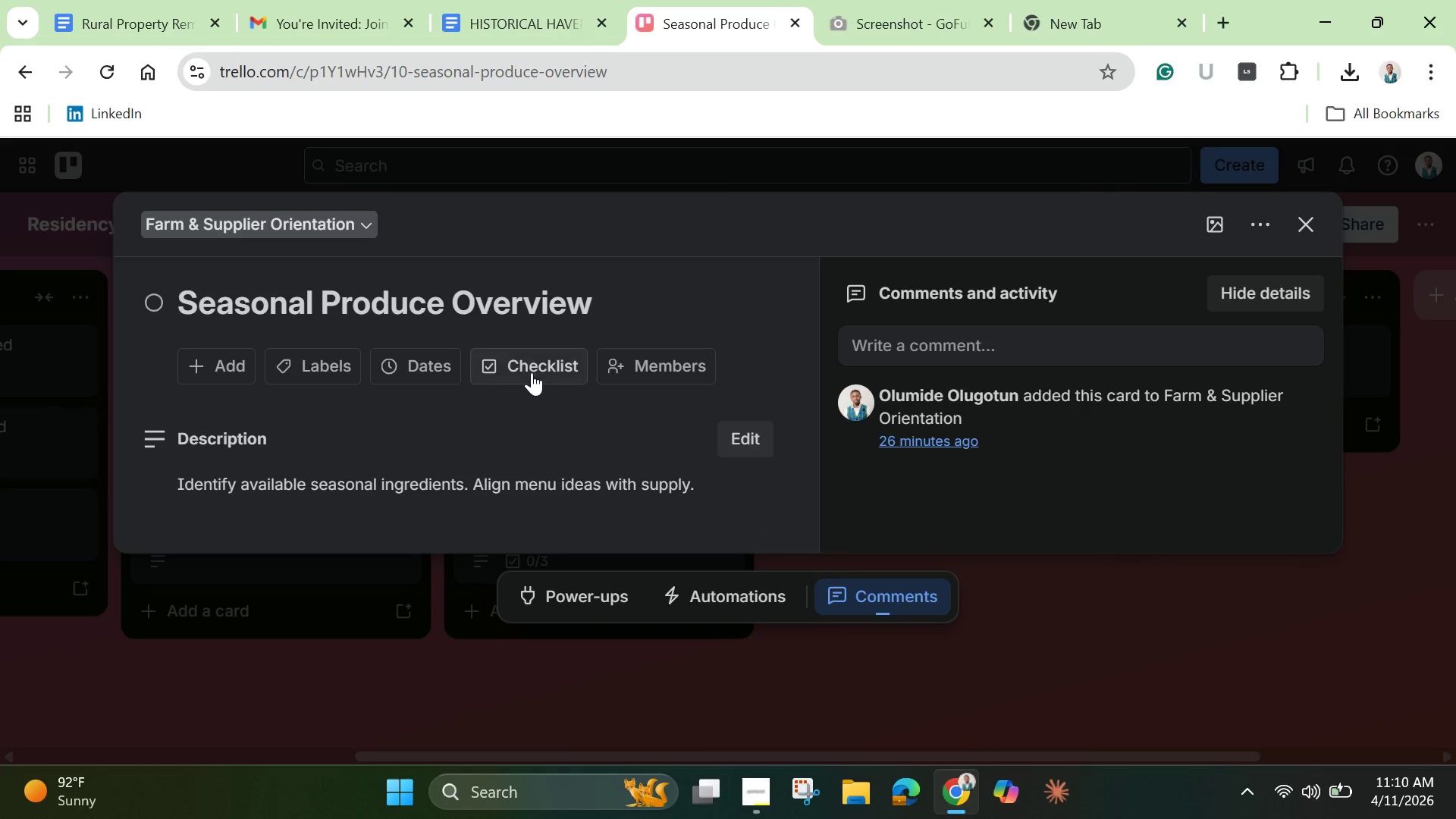 
left_click([532, 372])
 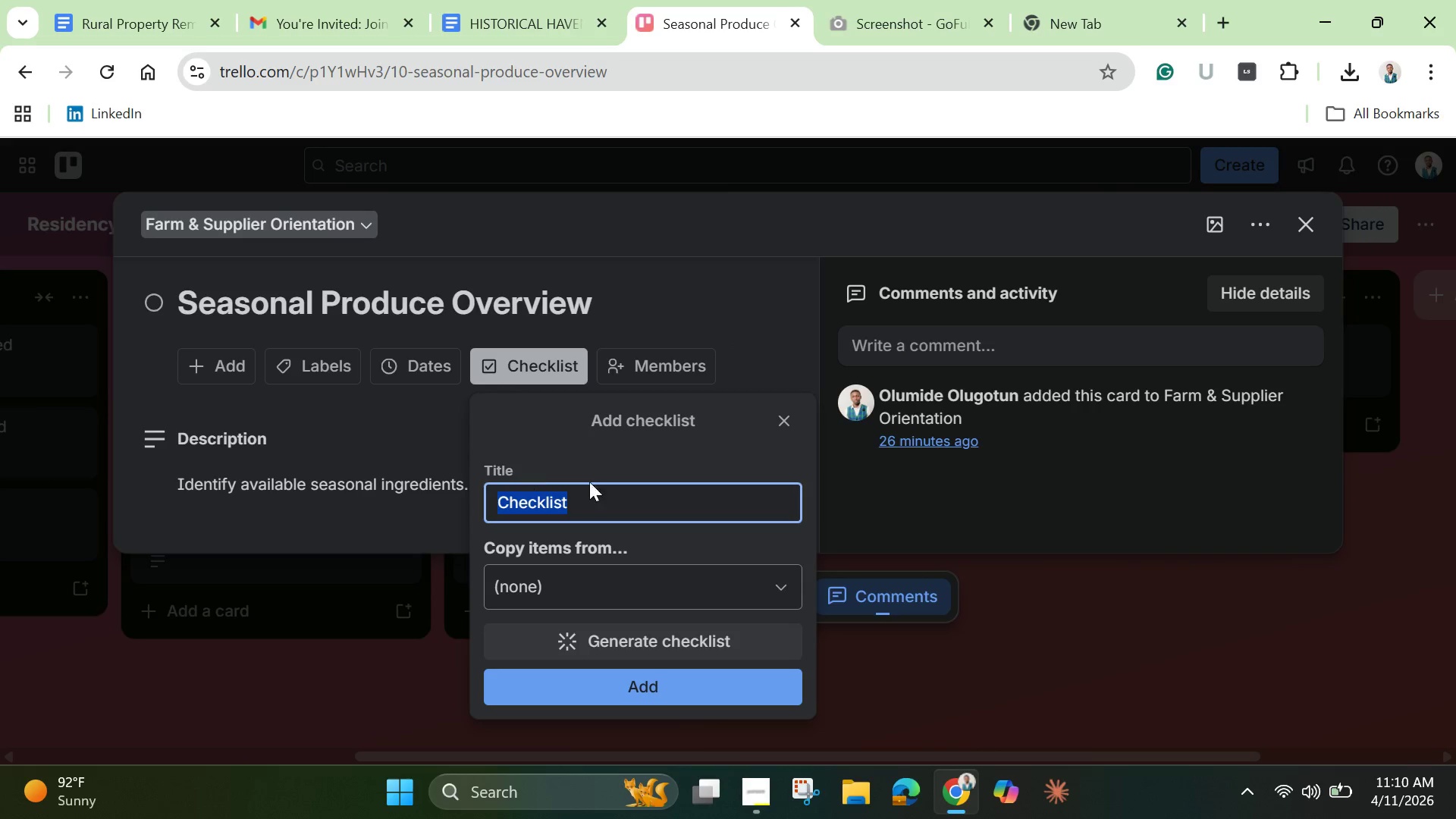 
key(Backspace)
type(Ingrident )
key(Backspace)
key(Backspace)
key(Backspace)
key(Backspace)
key(Backspace)
key(Backspace)
 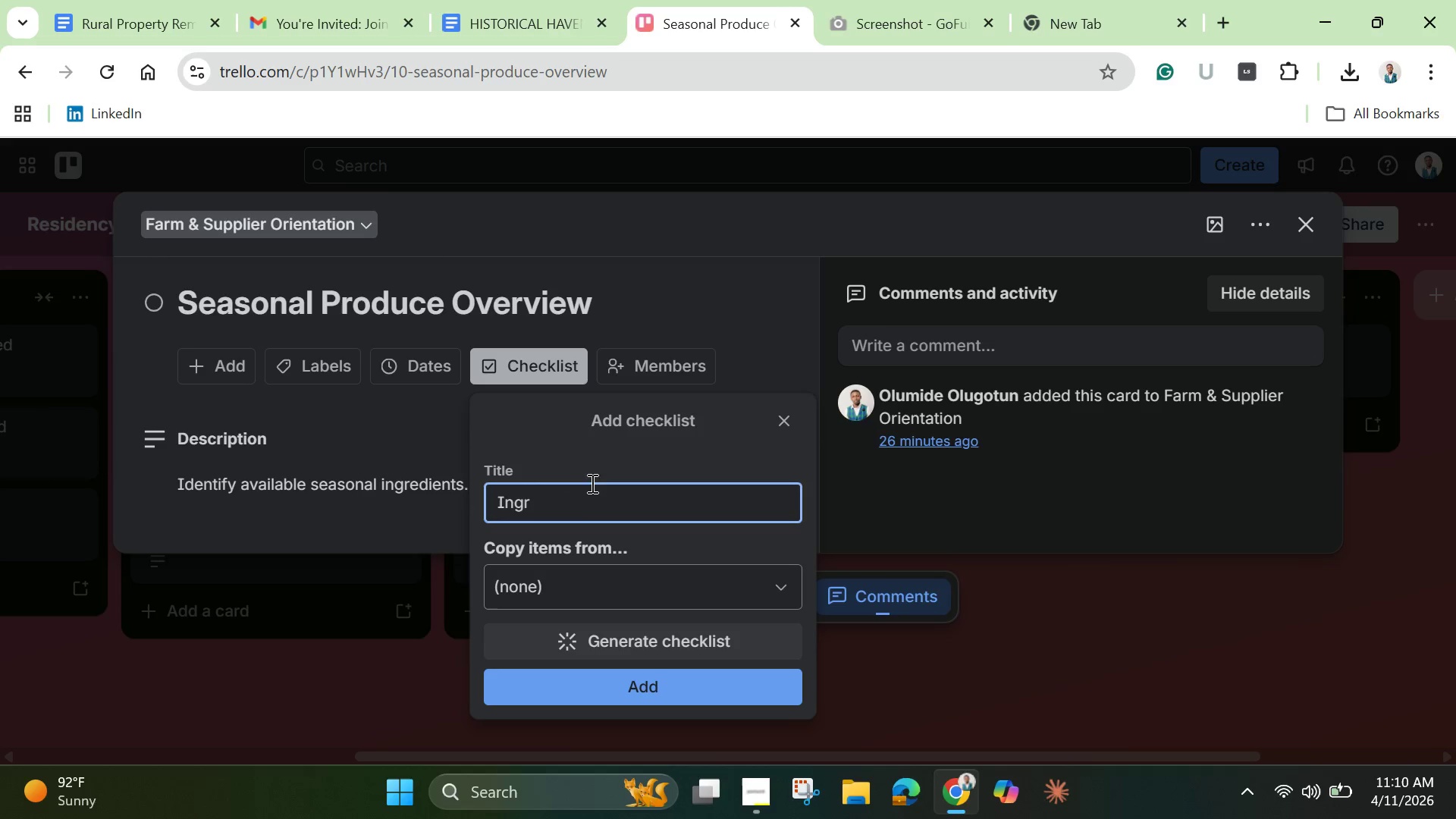 
type(edient Review)
 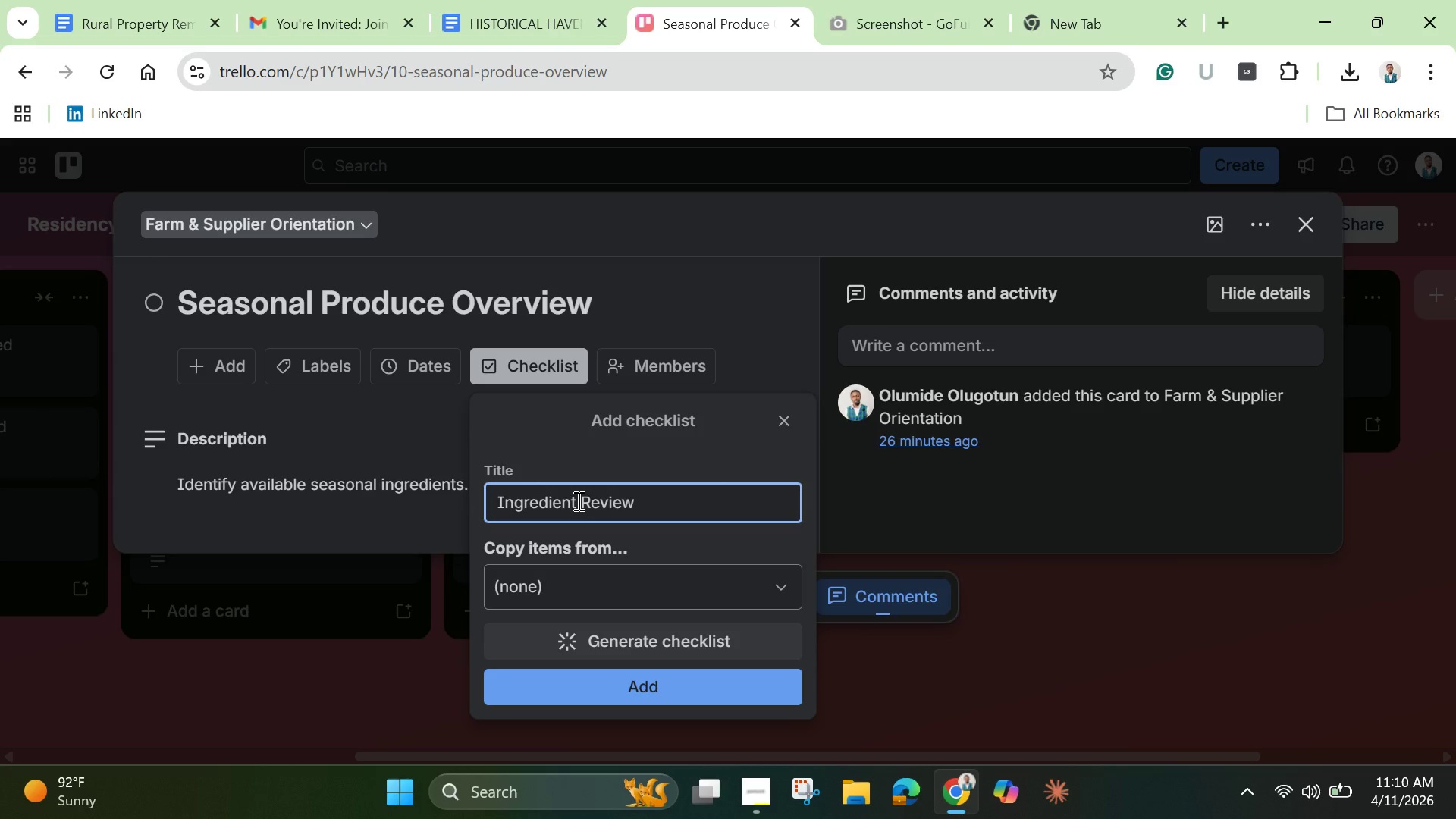 
key(Enter)
 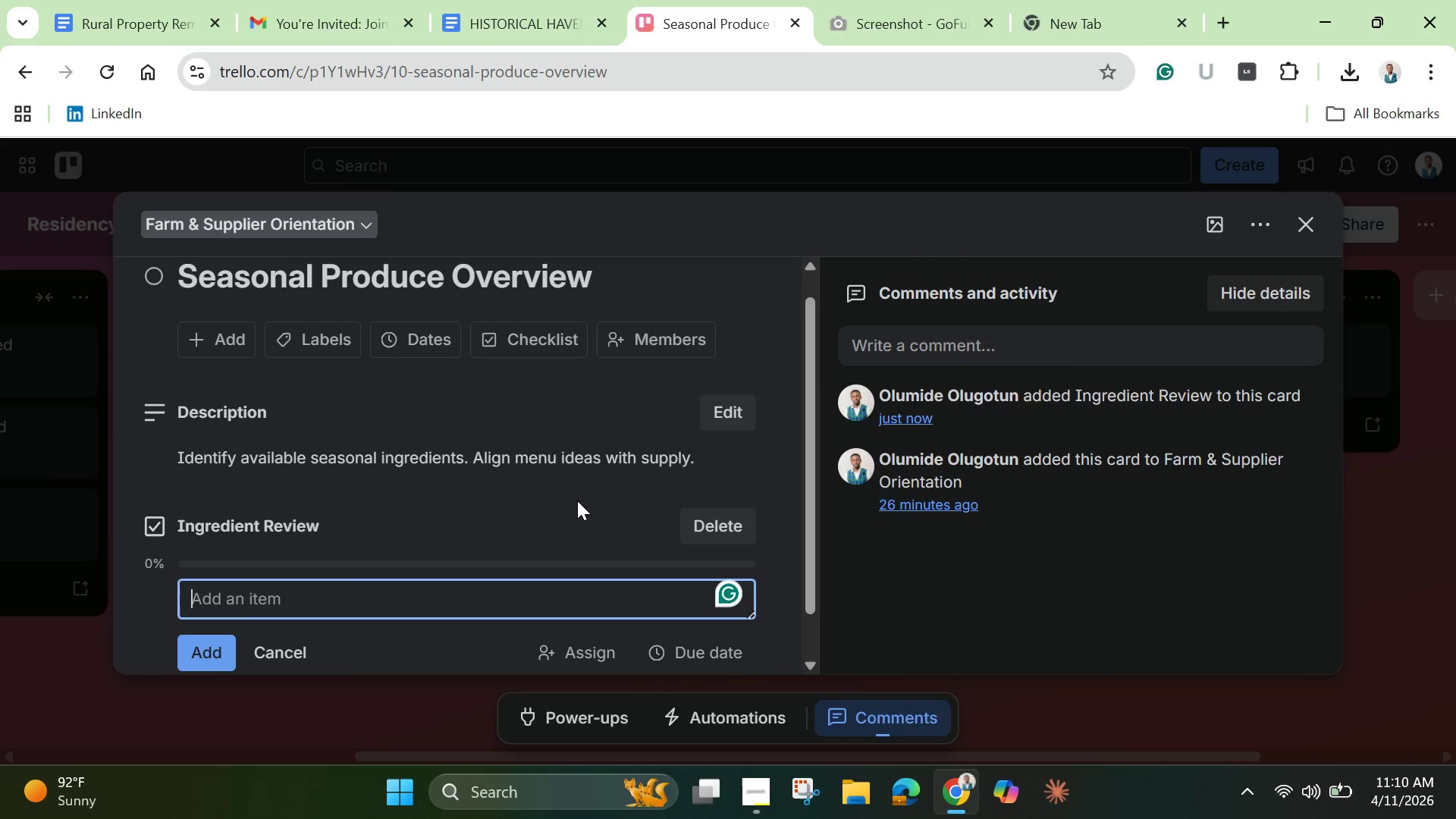 
type(Availabll)
key(Backspace)
type(e produce listed)
 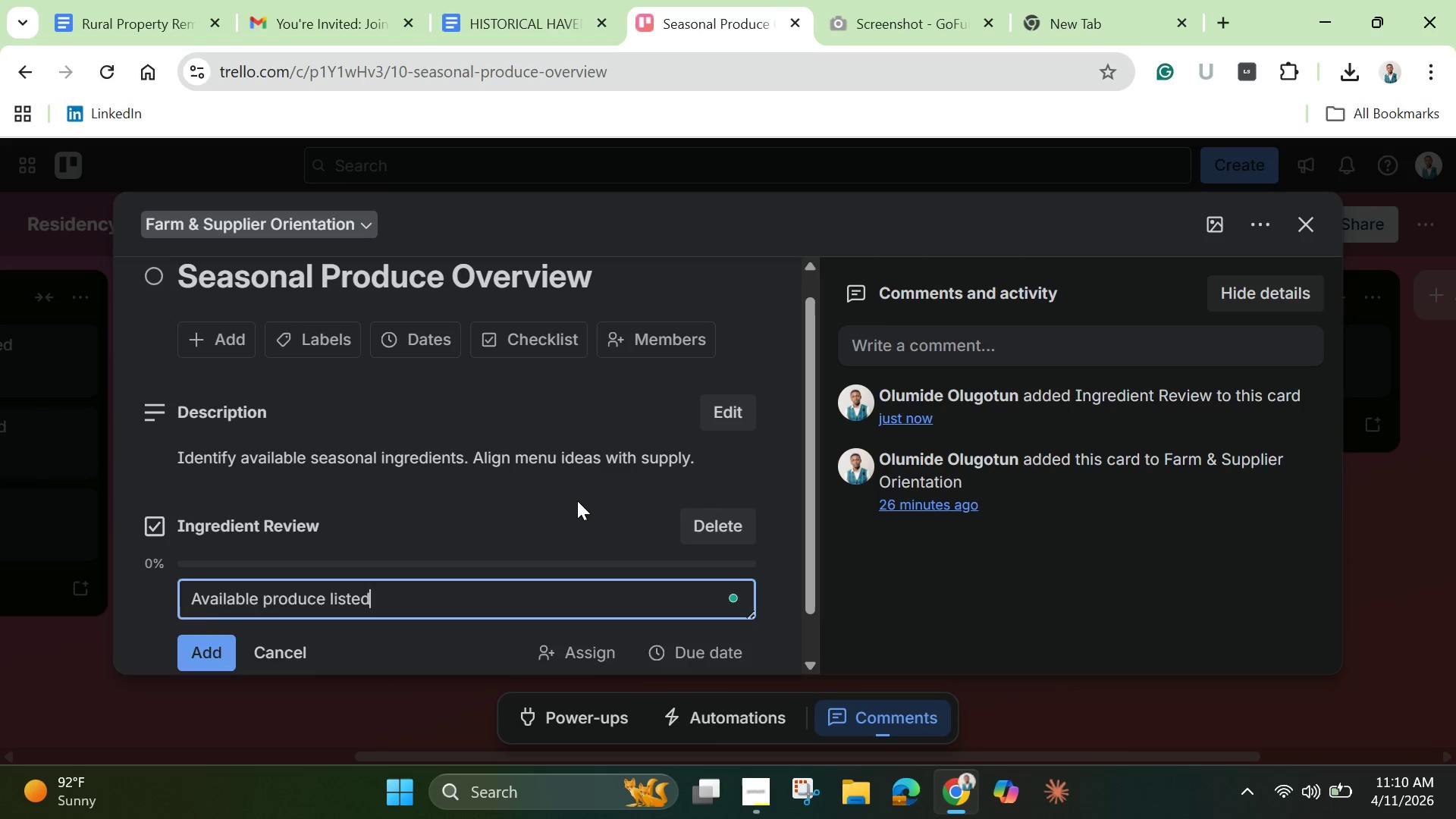 
key(Enter)
 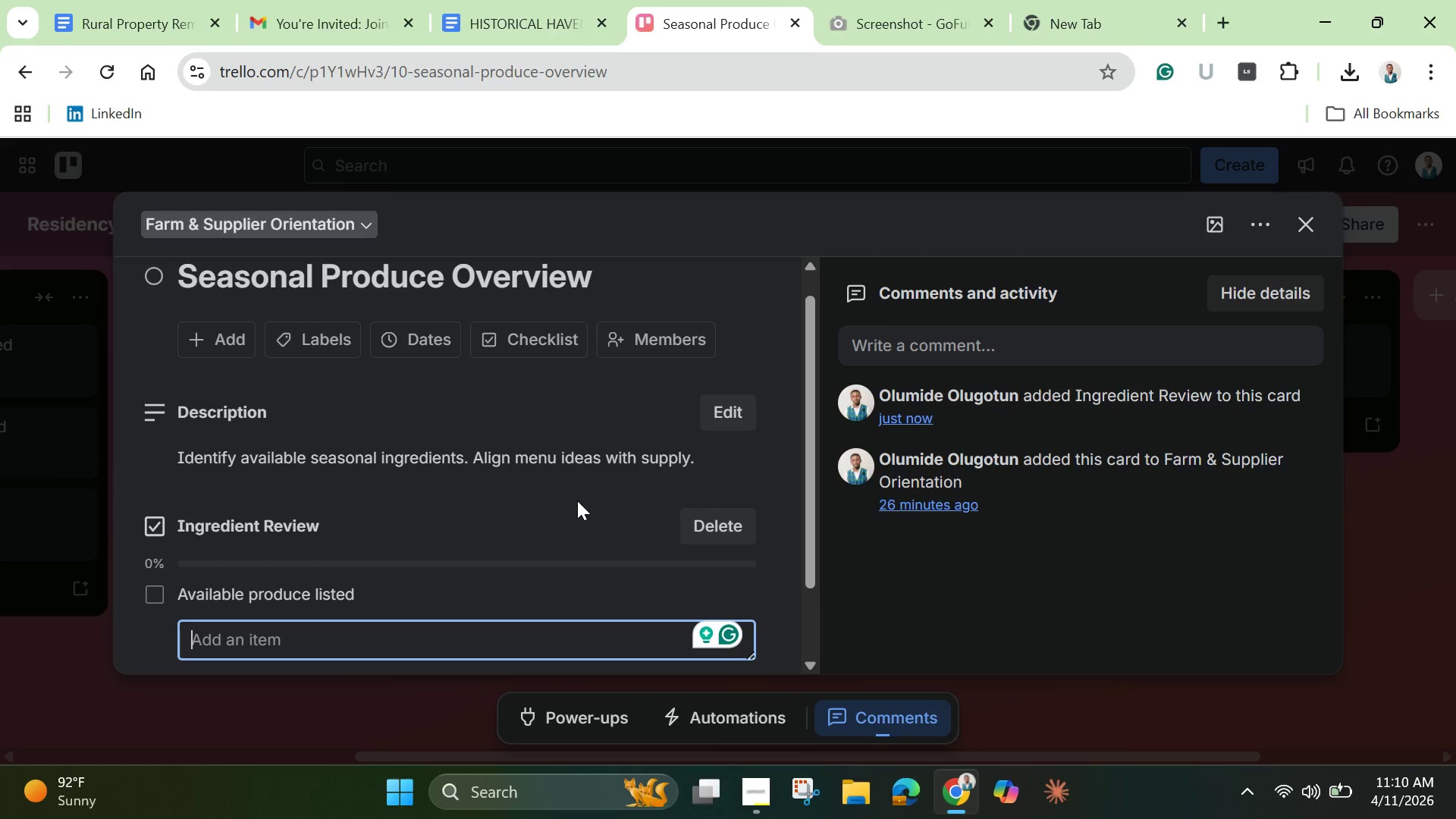 
wait(5.38)
 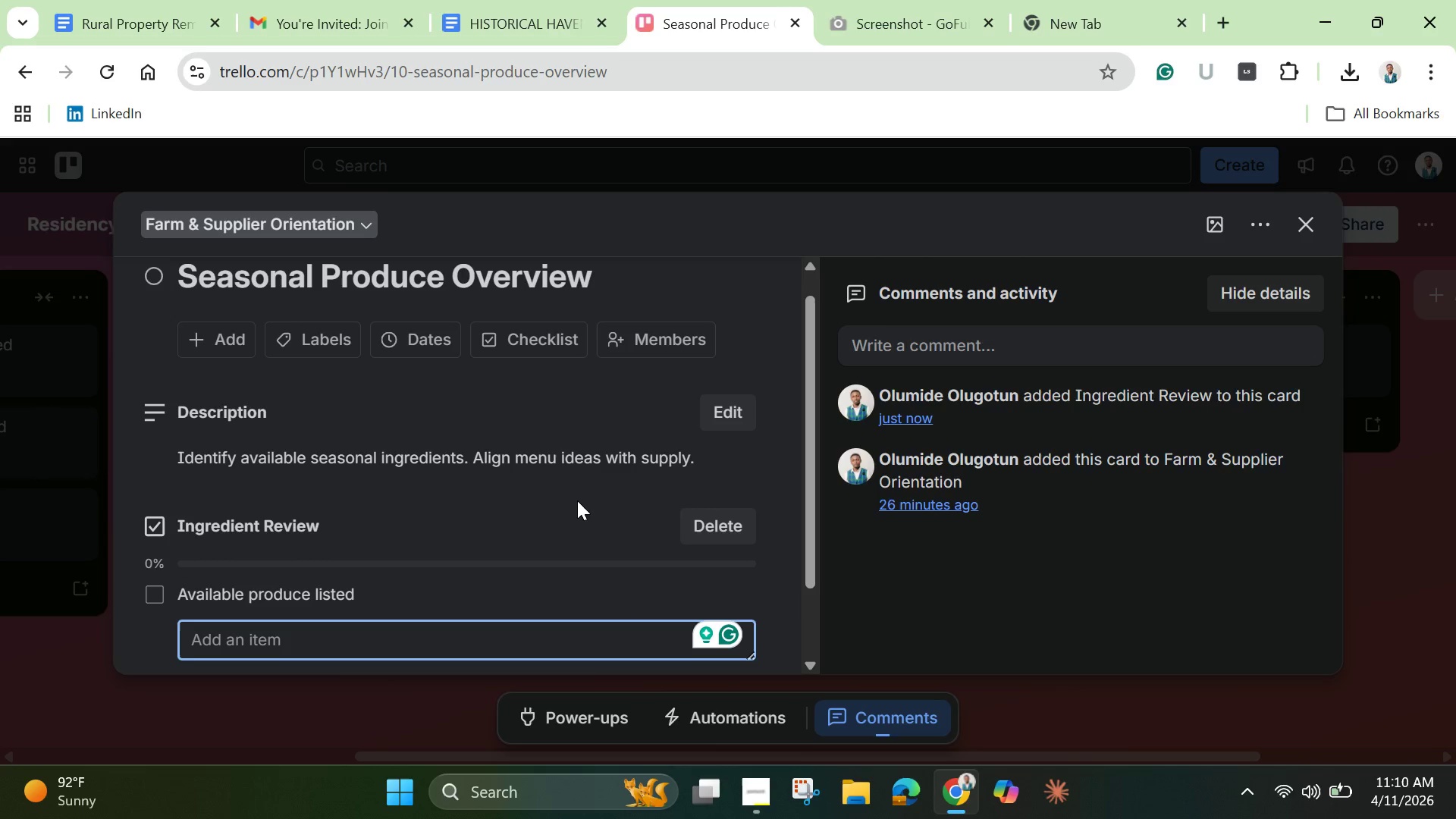 
type(Seasonal limitations)
 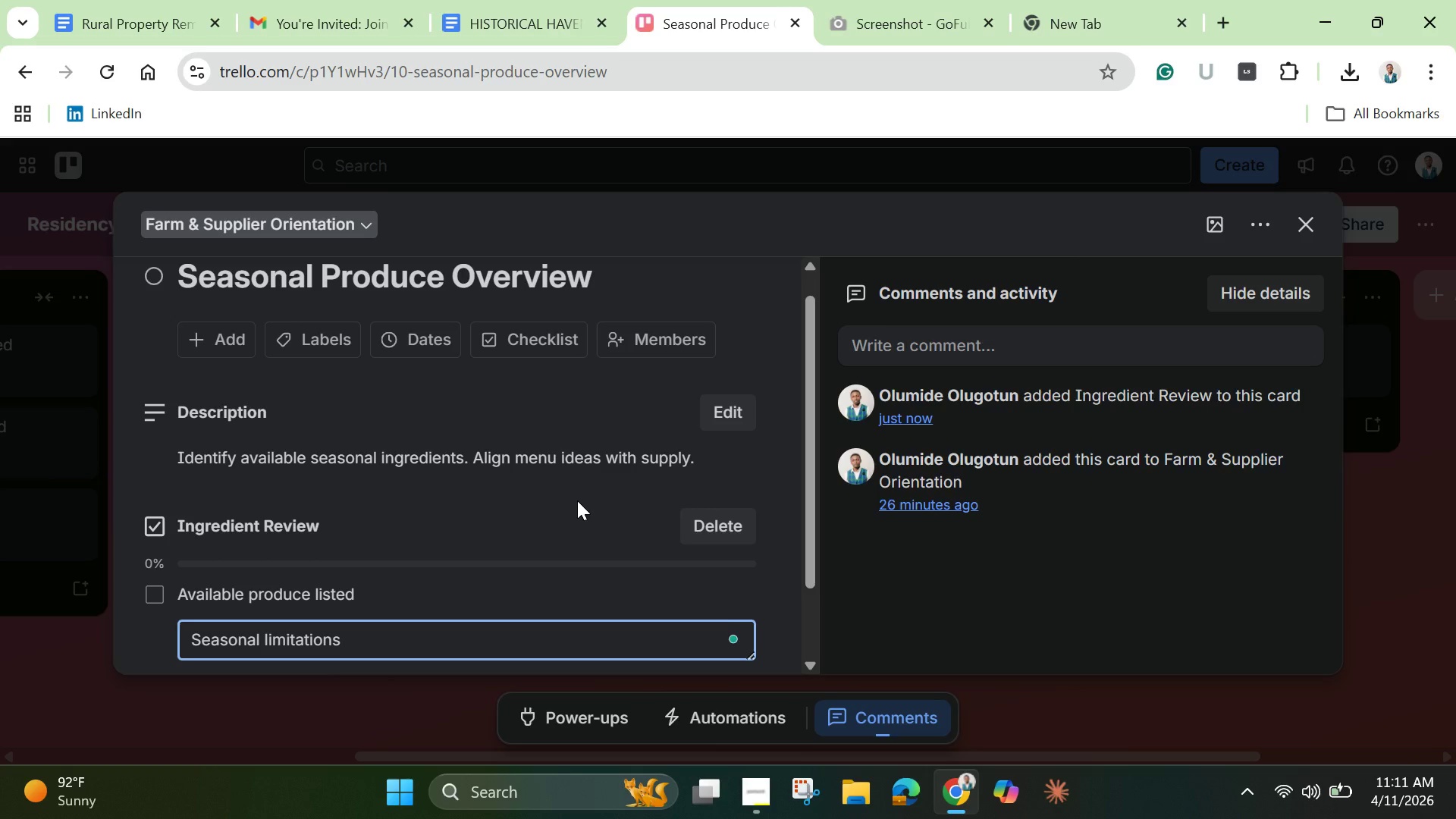 
key(Enter)
 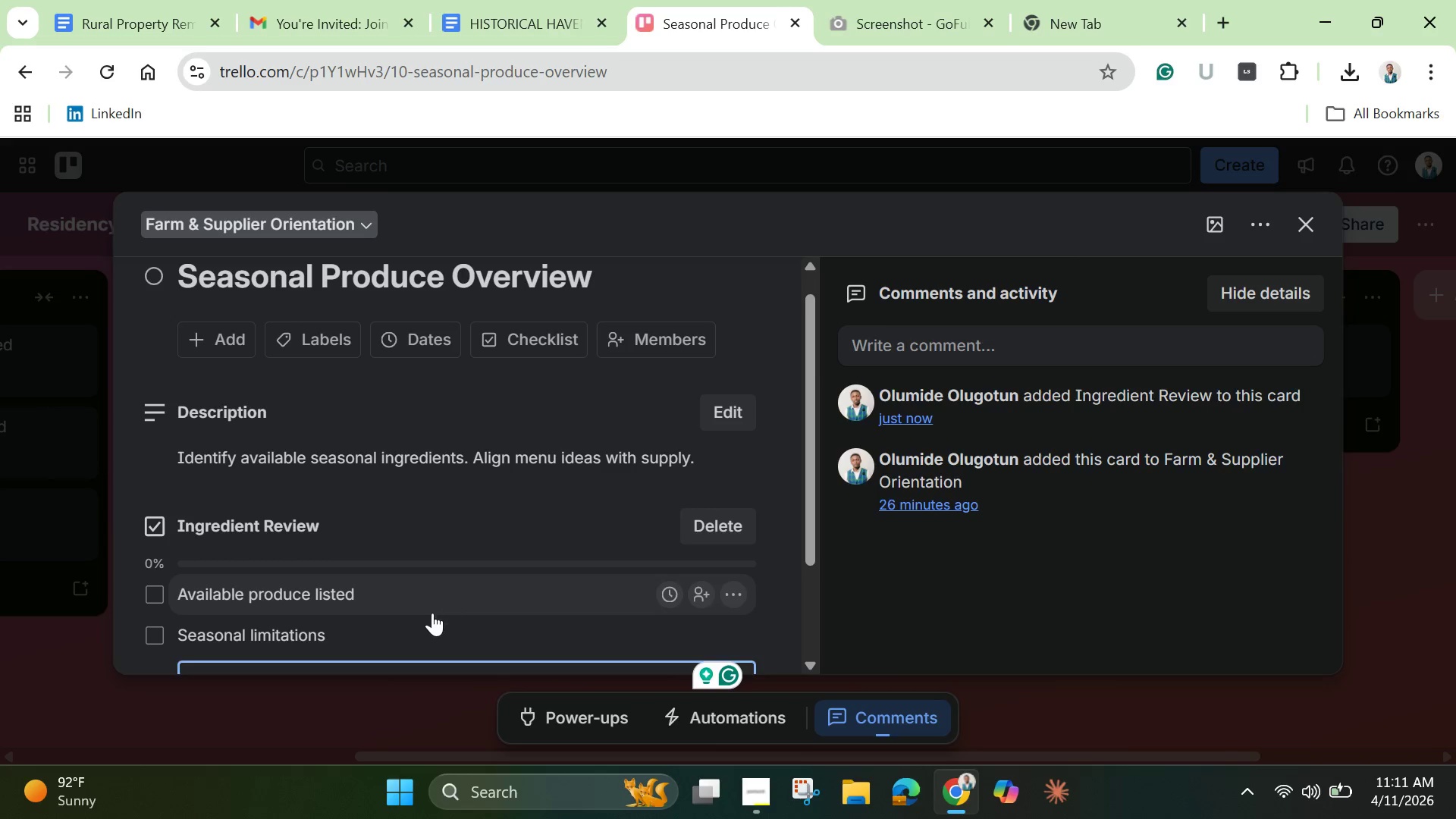 
left_click([345, 637])
 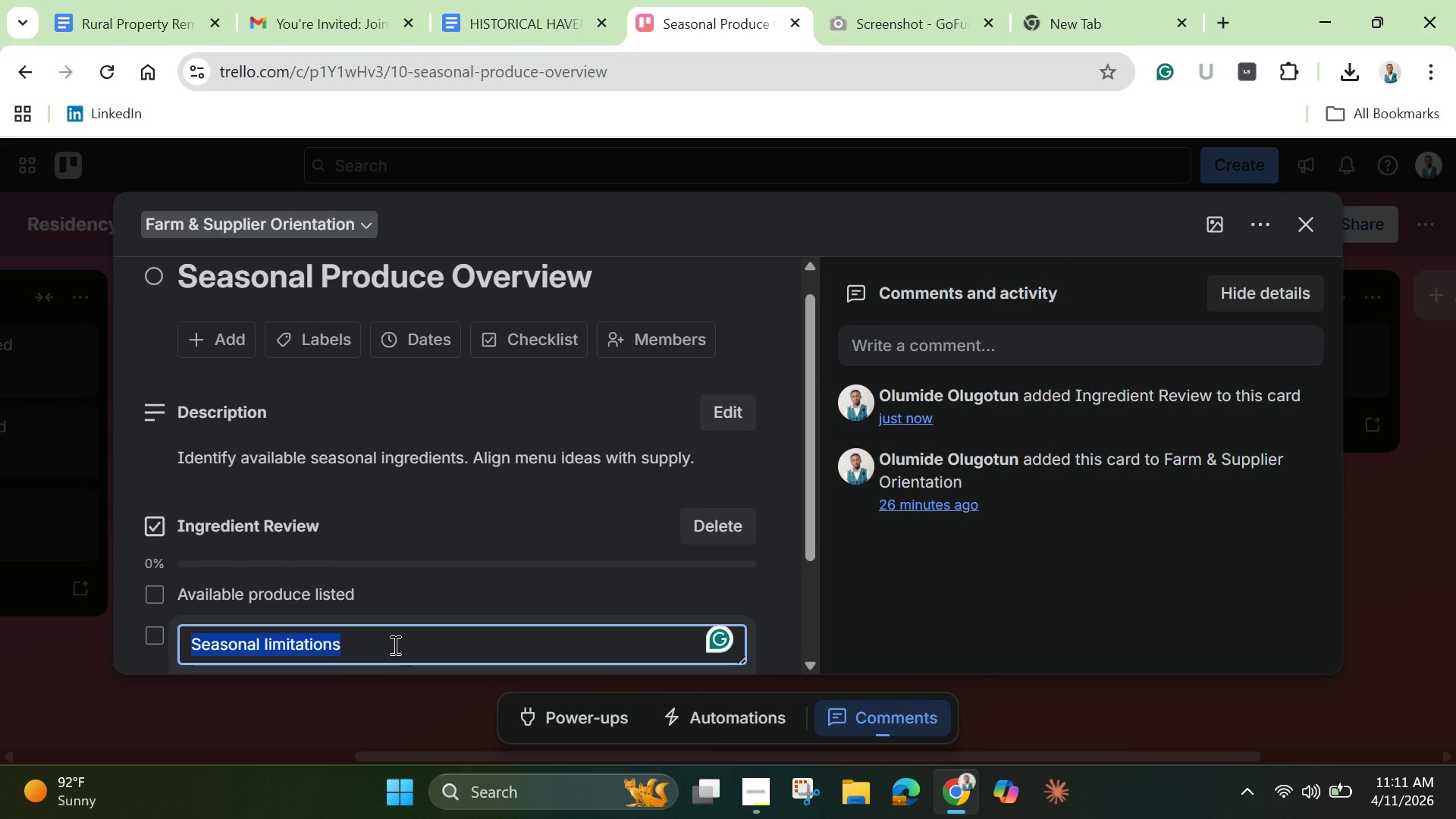 
left_click([400, 648])
 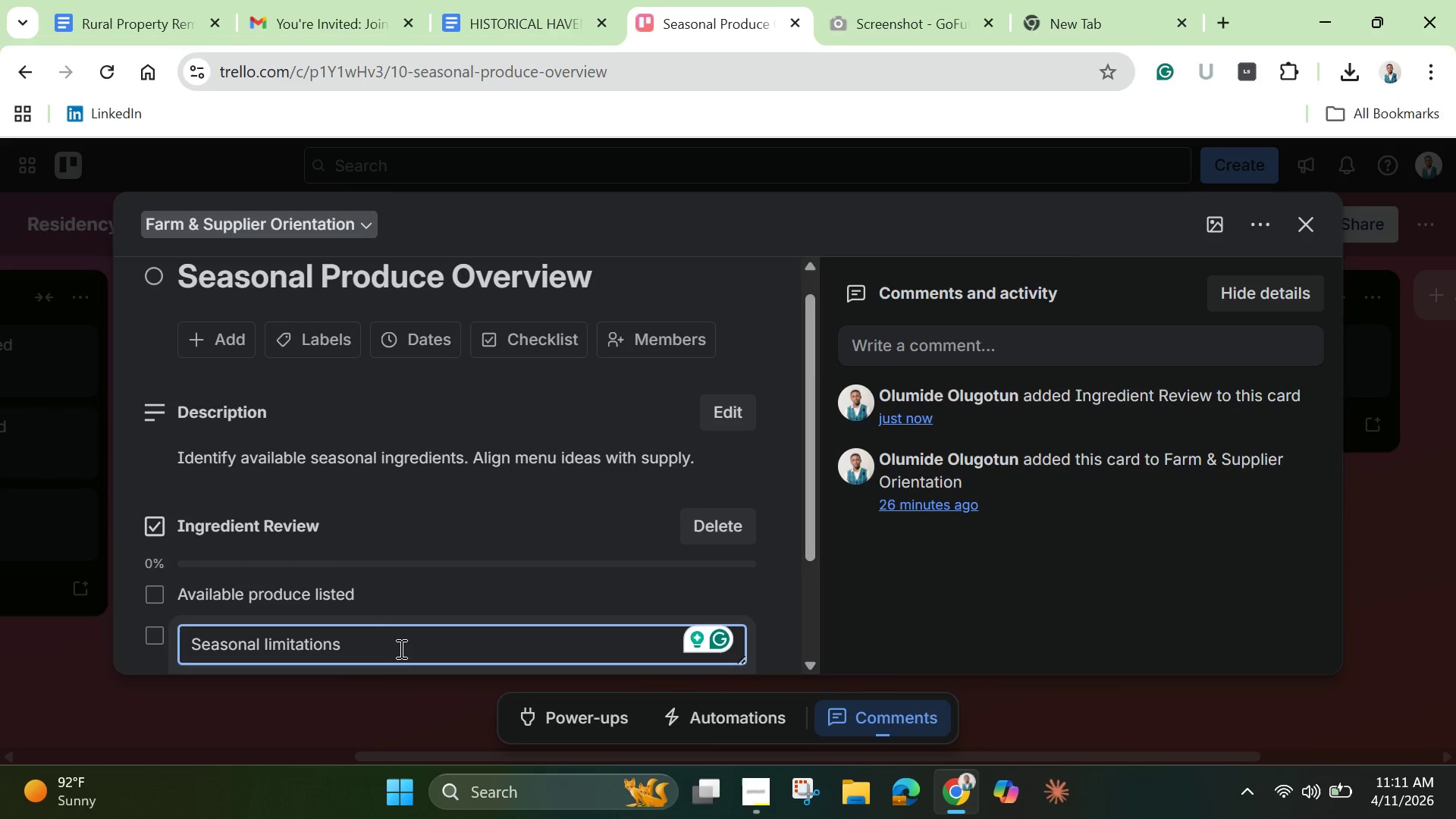 
type( noted)
 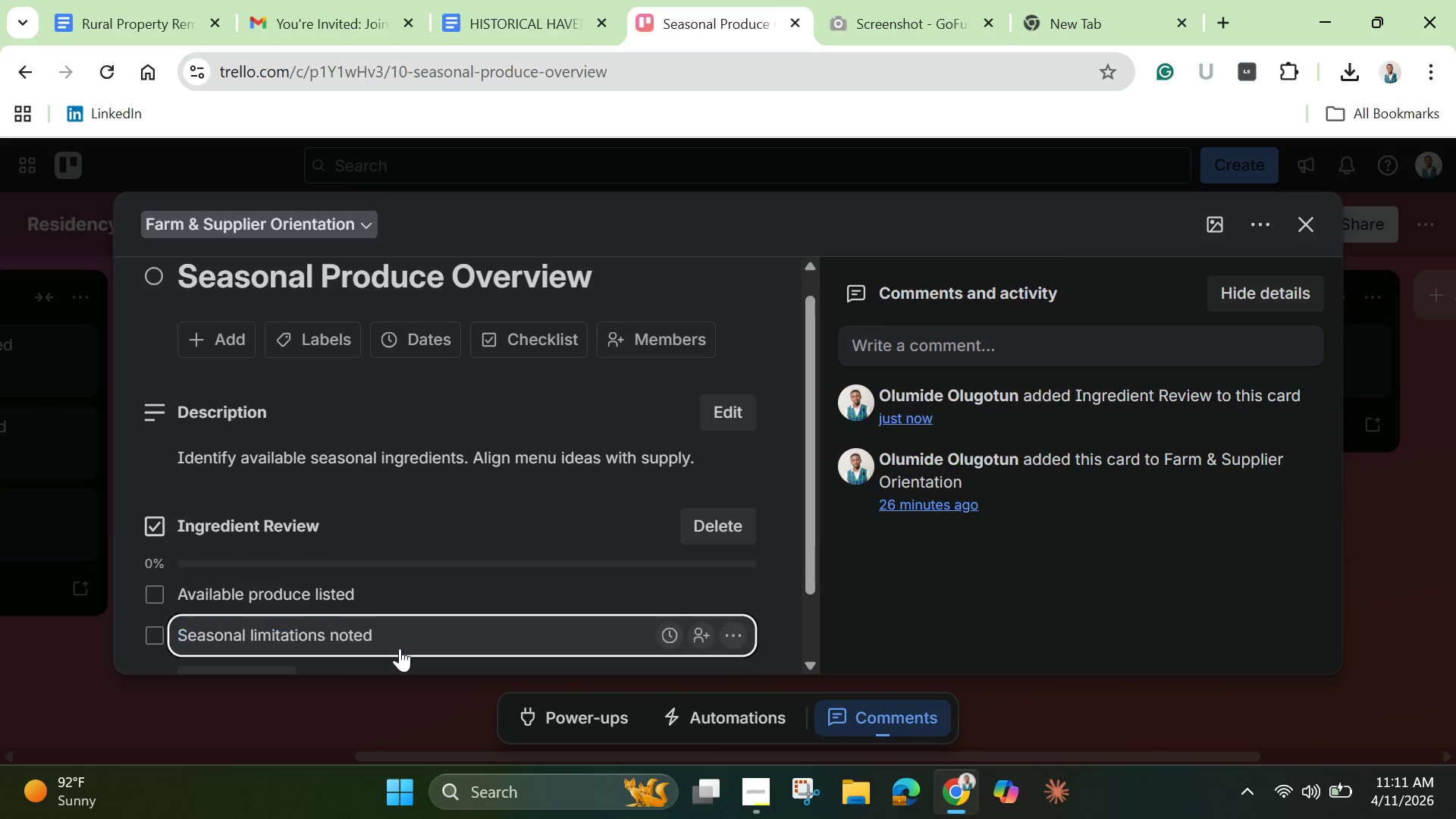 
key(Enter)
 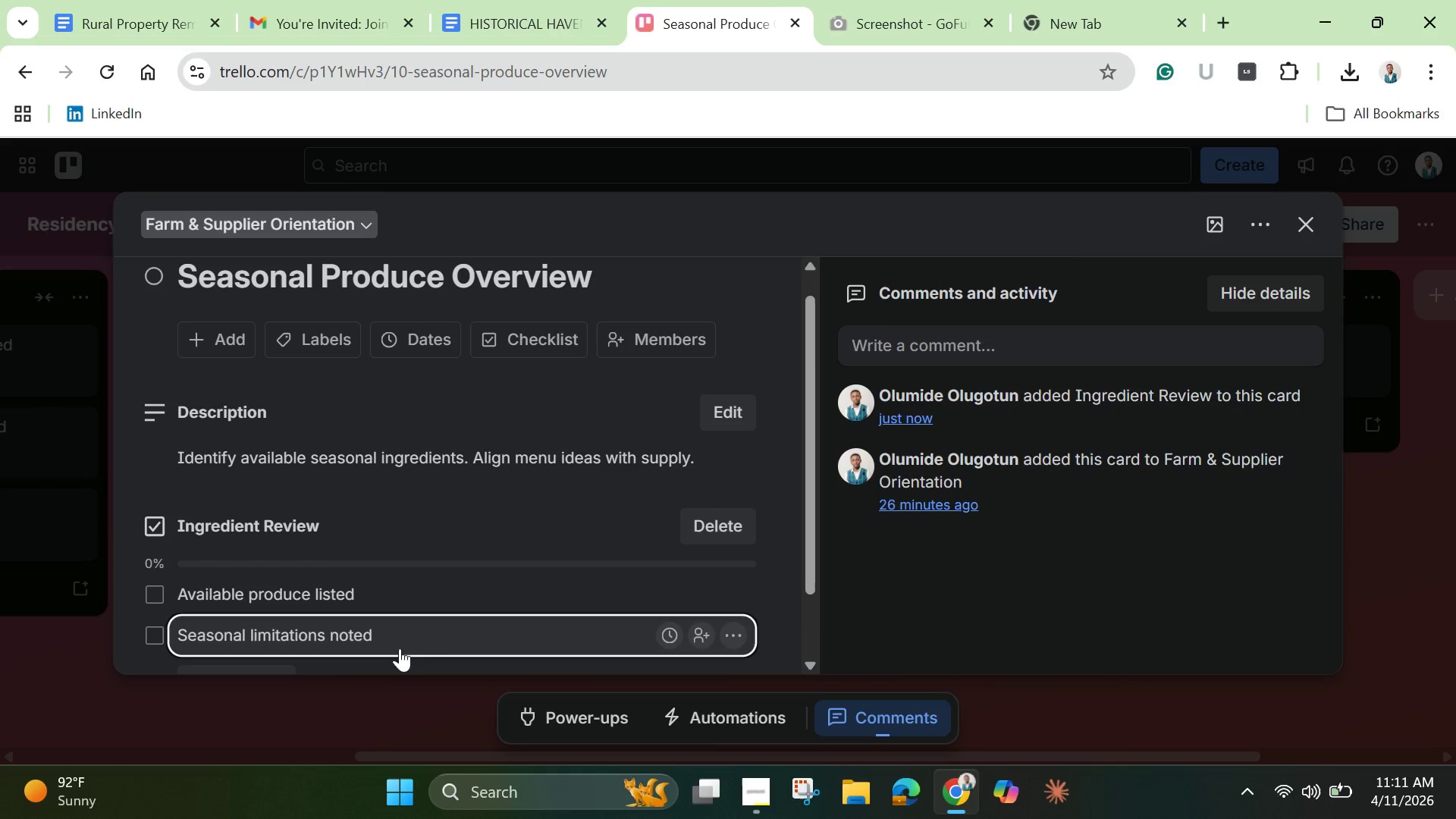 
scroll: coordinate [428, 466], scroll_direction: down, amount: 4.0
 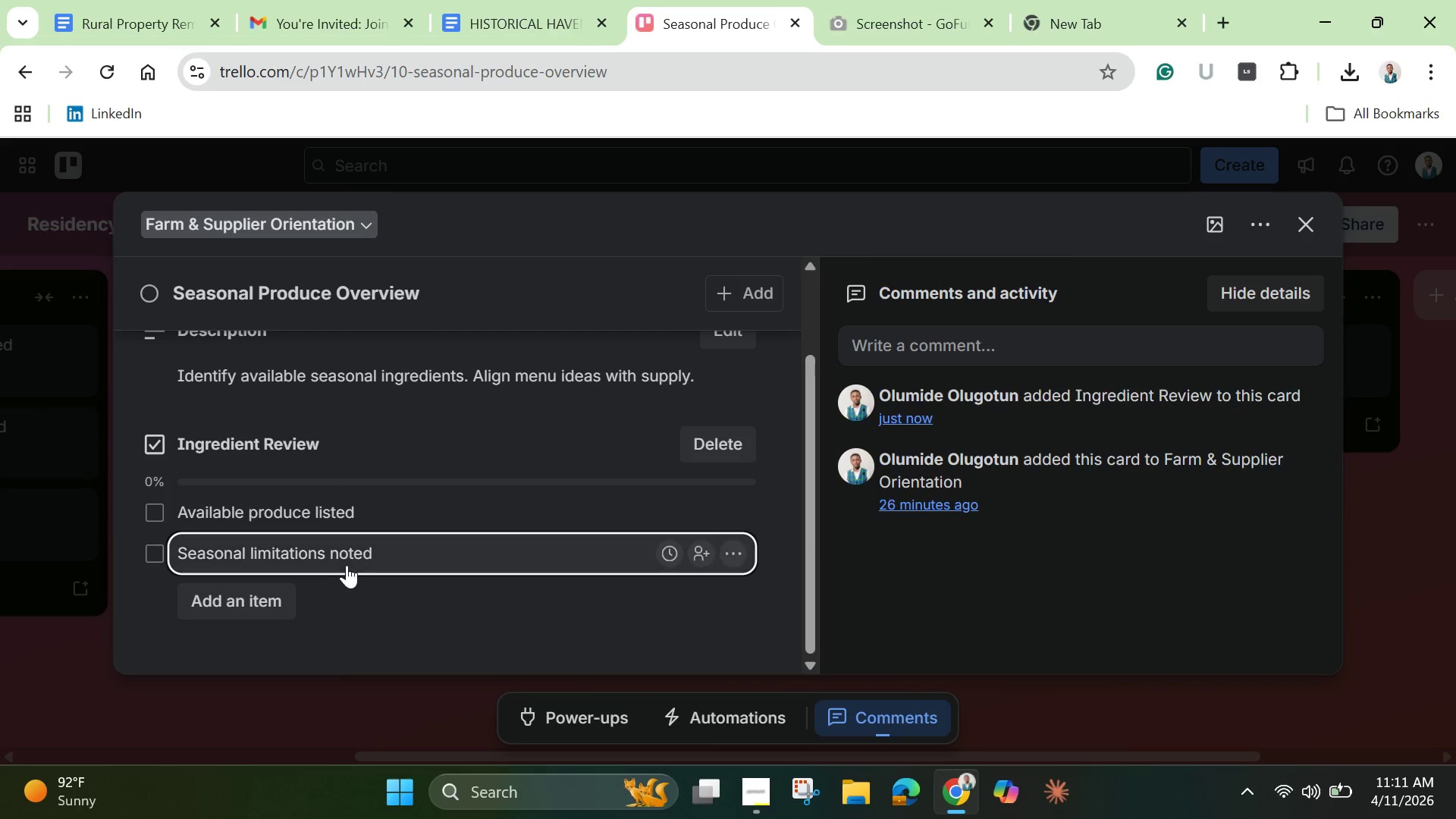 
left_click([390, 551])
 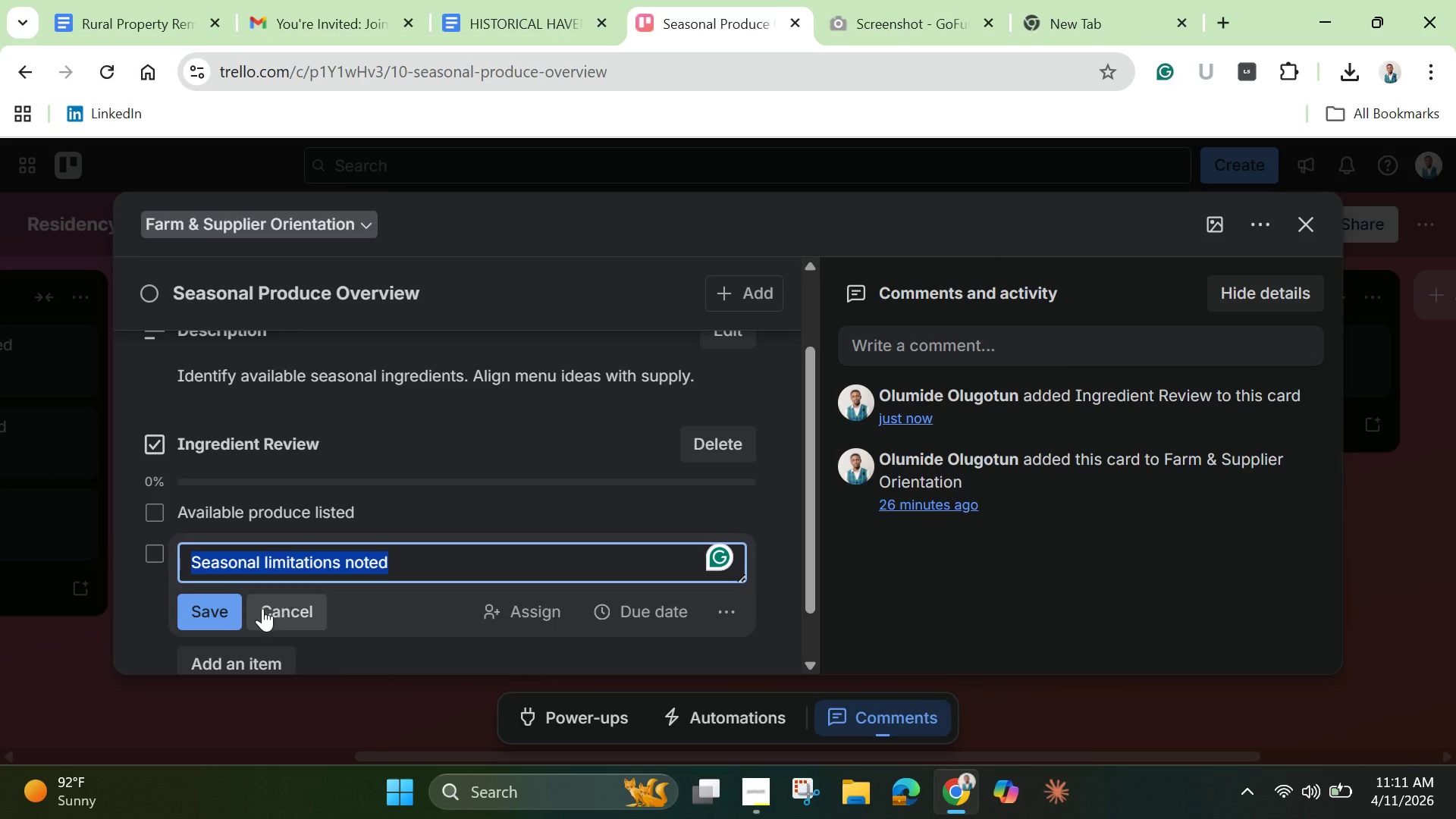 
left_click([224, 606])
 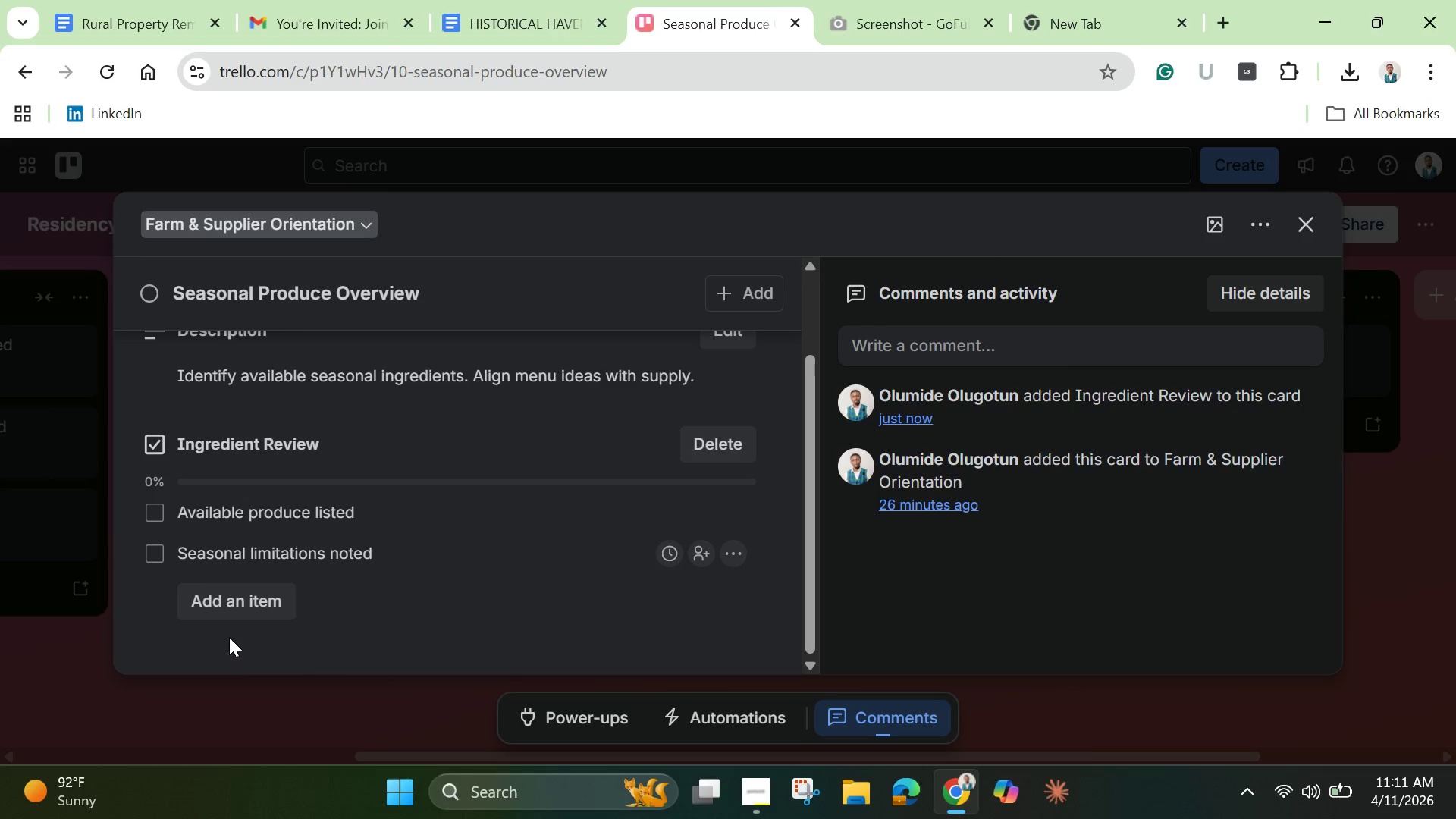 
left_click([229, 624])
 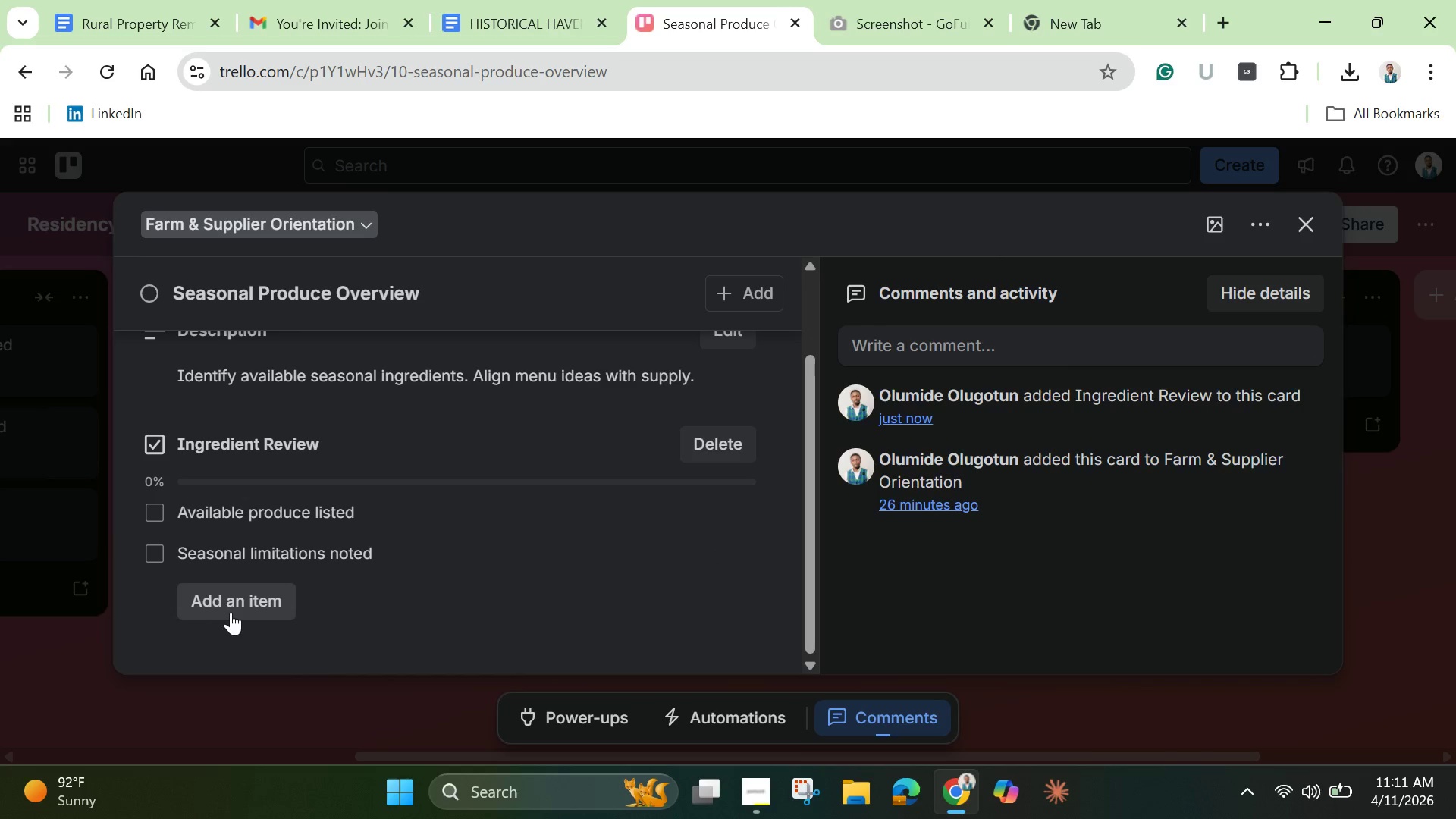 
left_click([231, 610])
 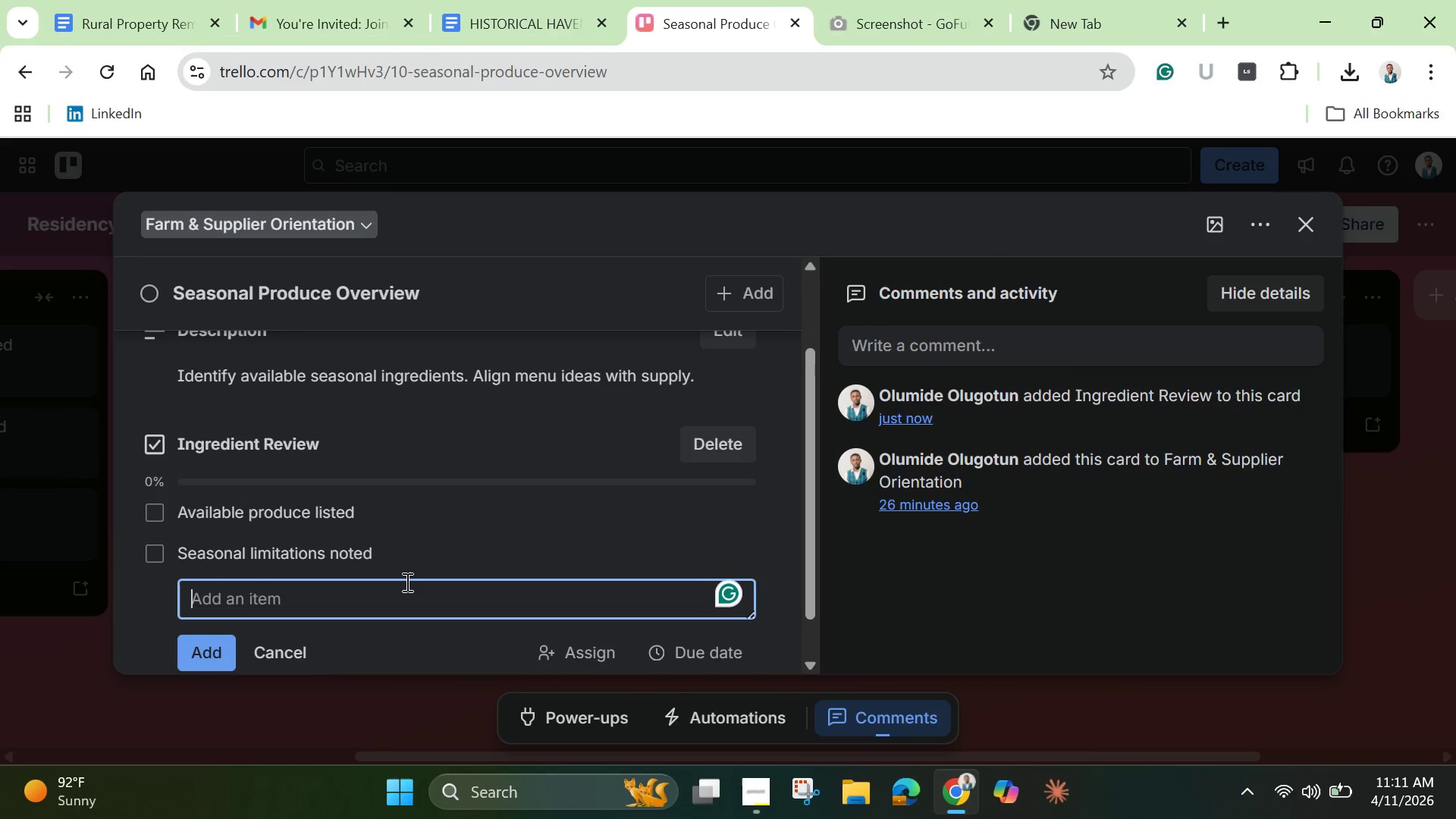 
type(Menu)
 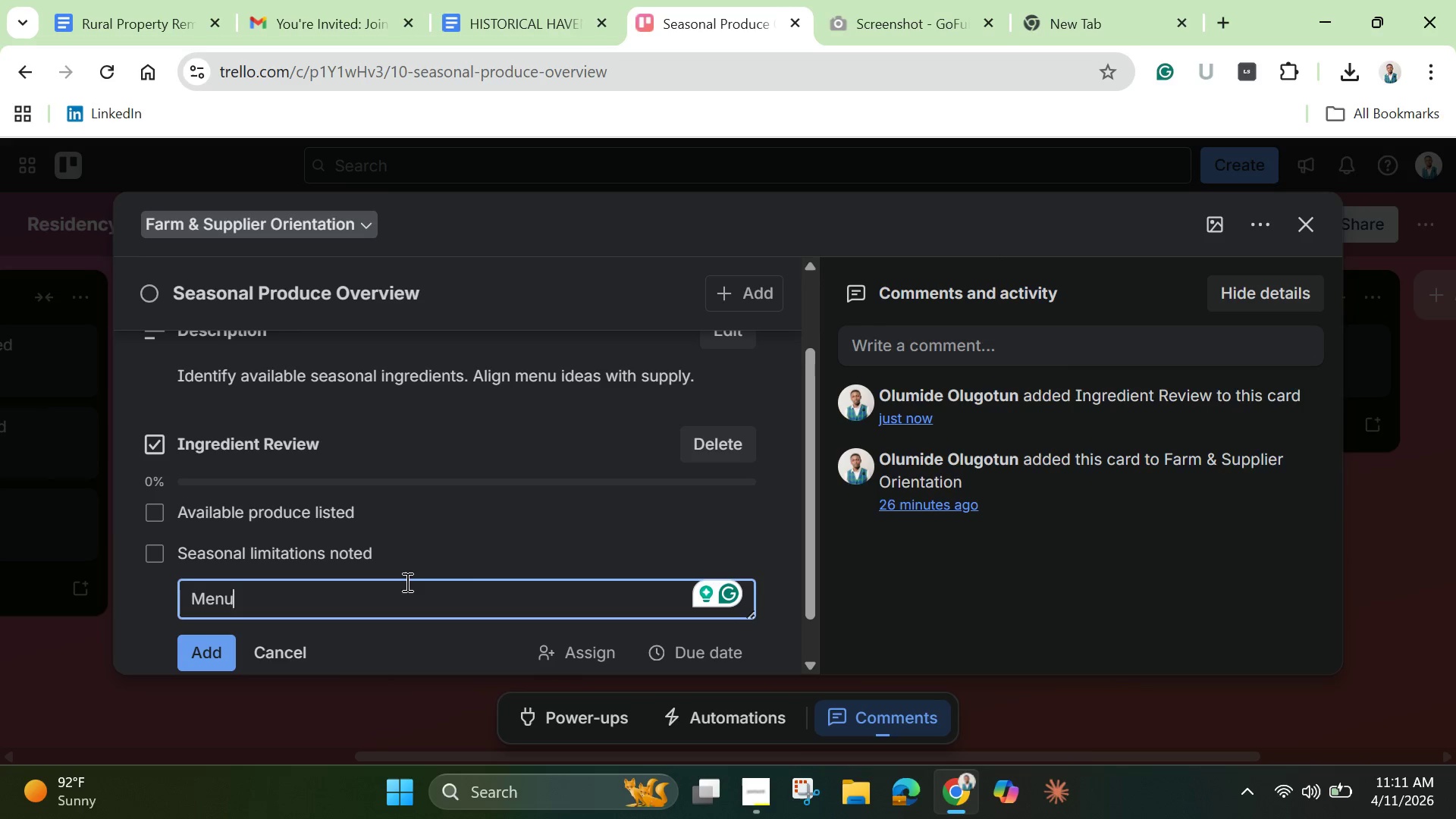 
wait(34.03)
 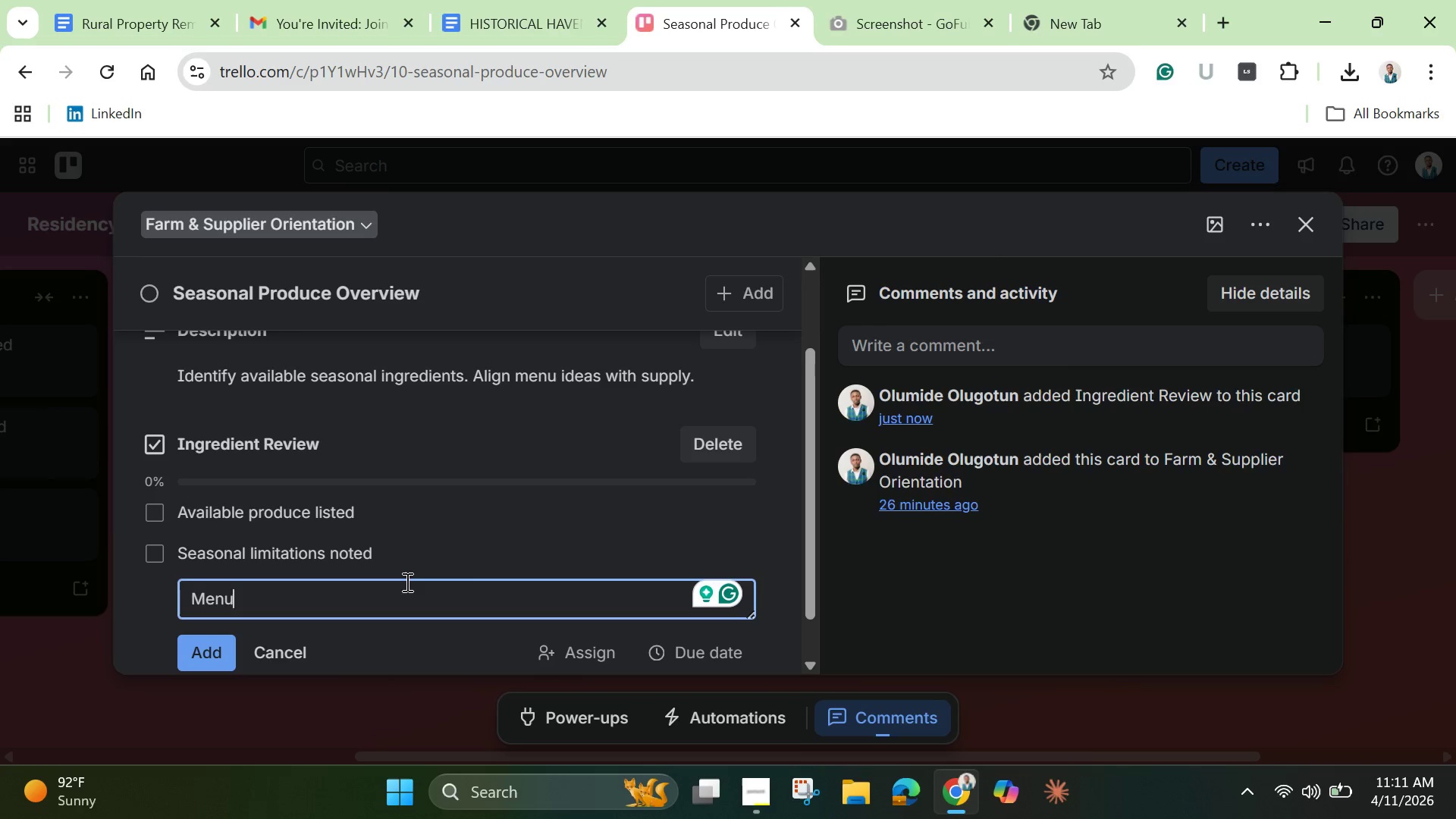 
type( alignment identified)
 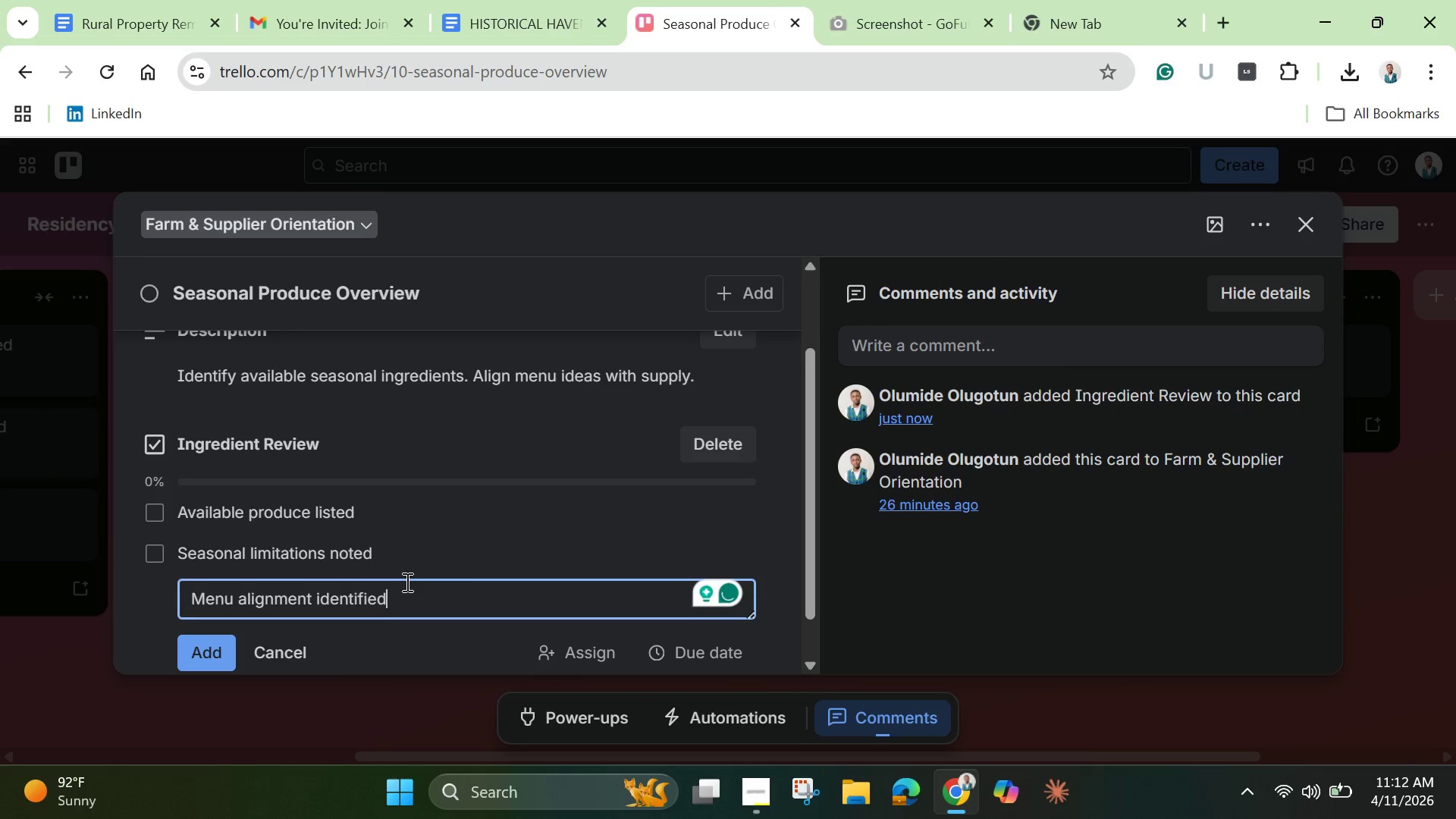 
scroll: coordinate [406, 582], scroll_direction: down, amount: 2.0
 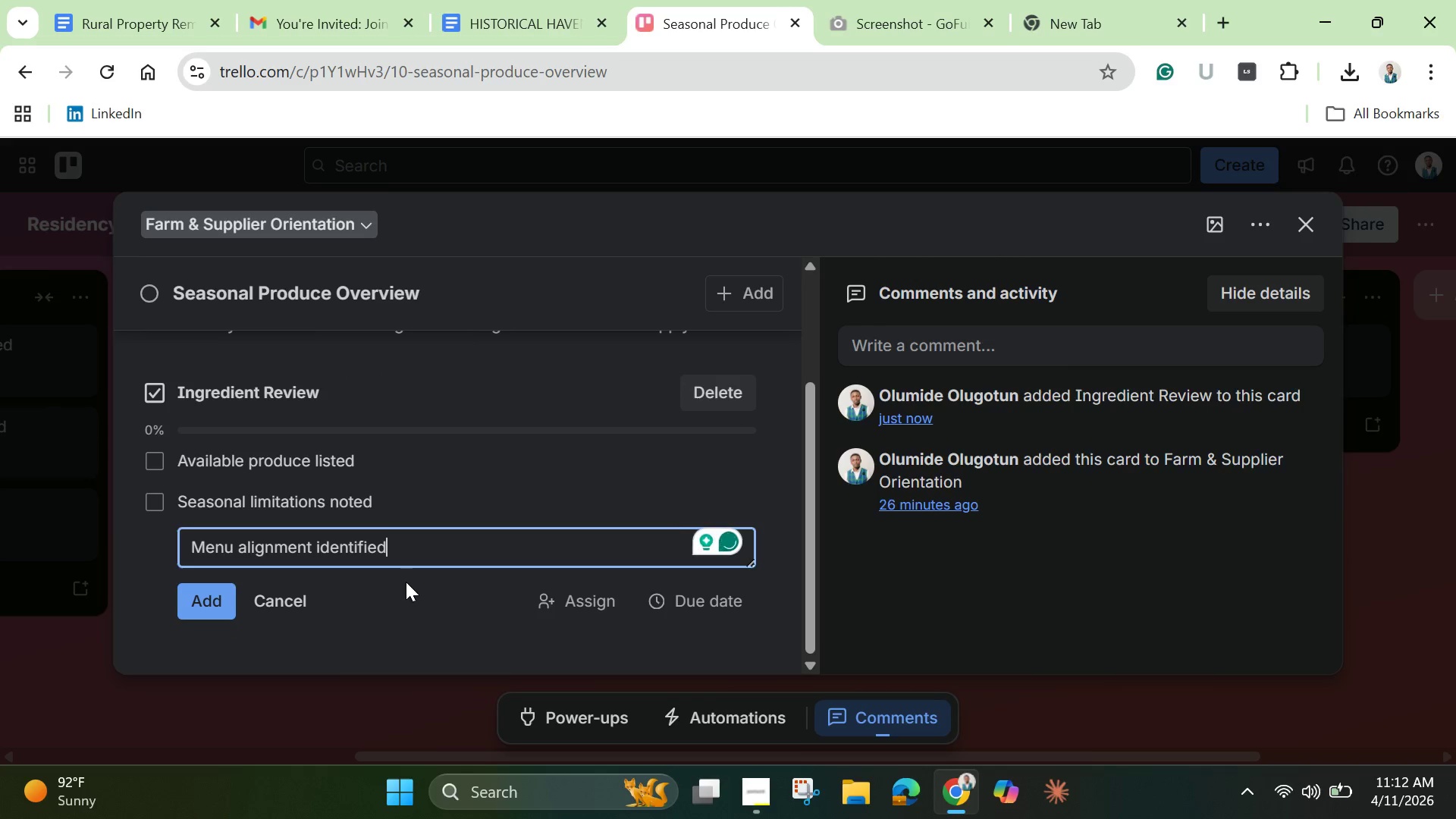 
key(Enter)
 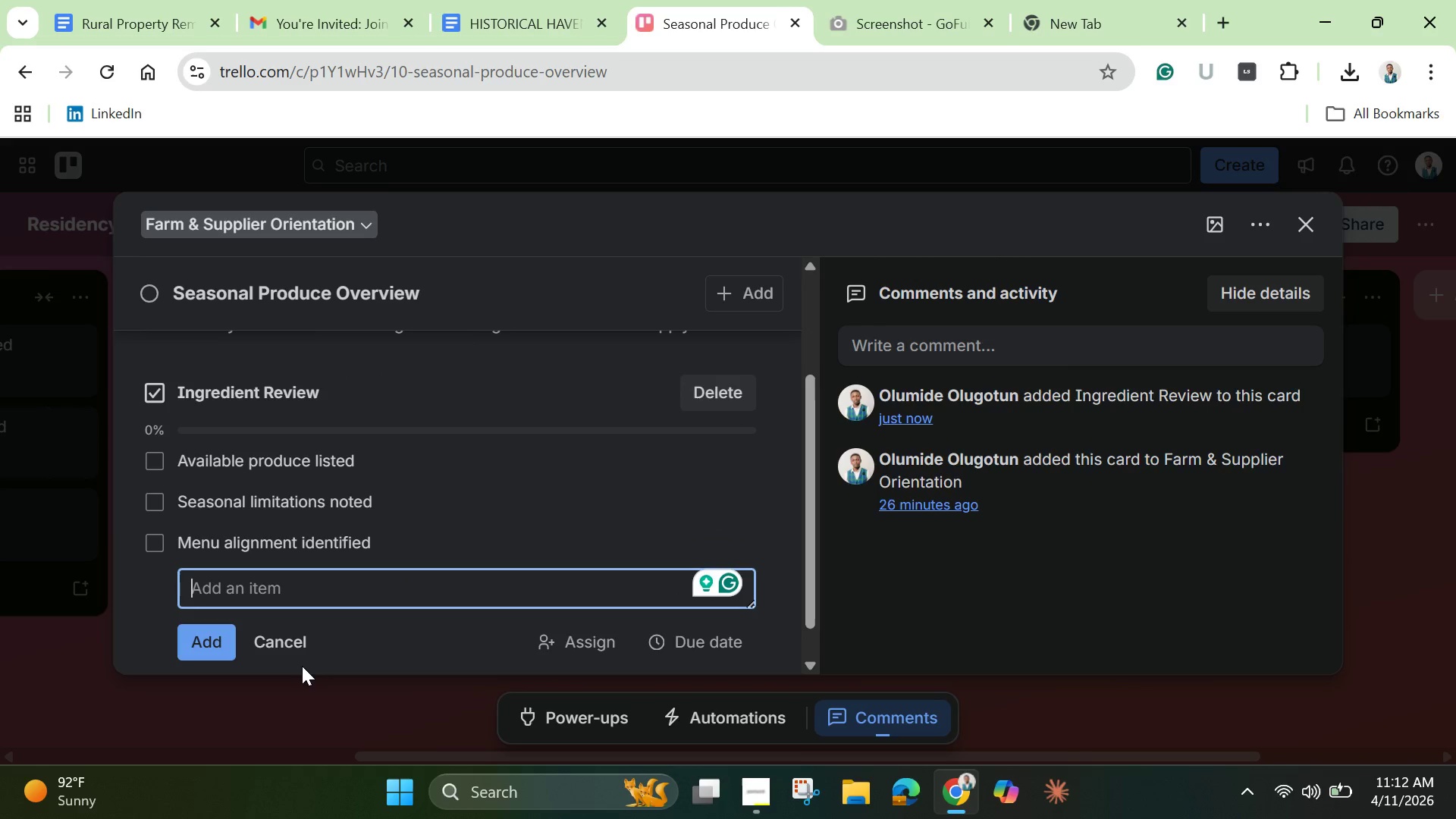 
left_click([271, 632])
 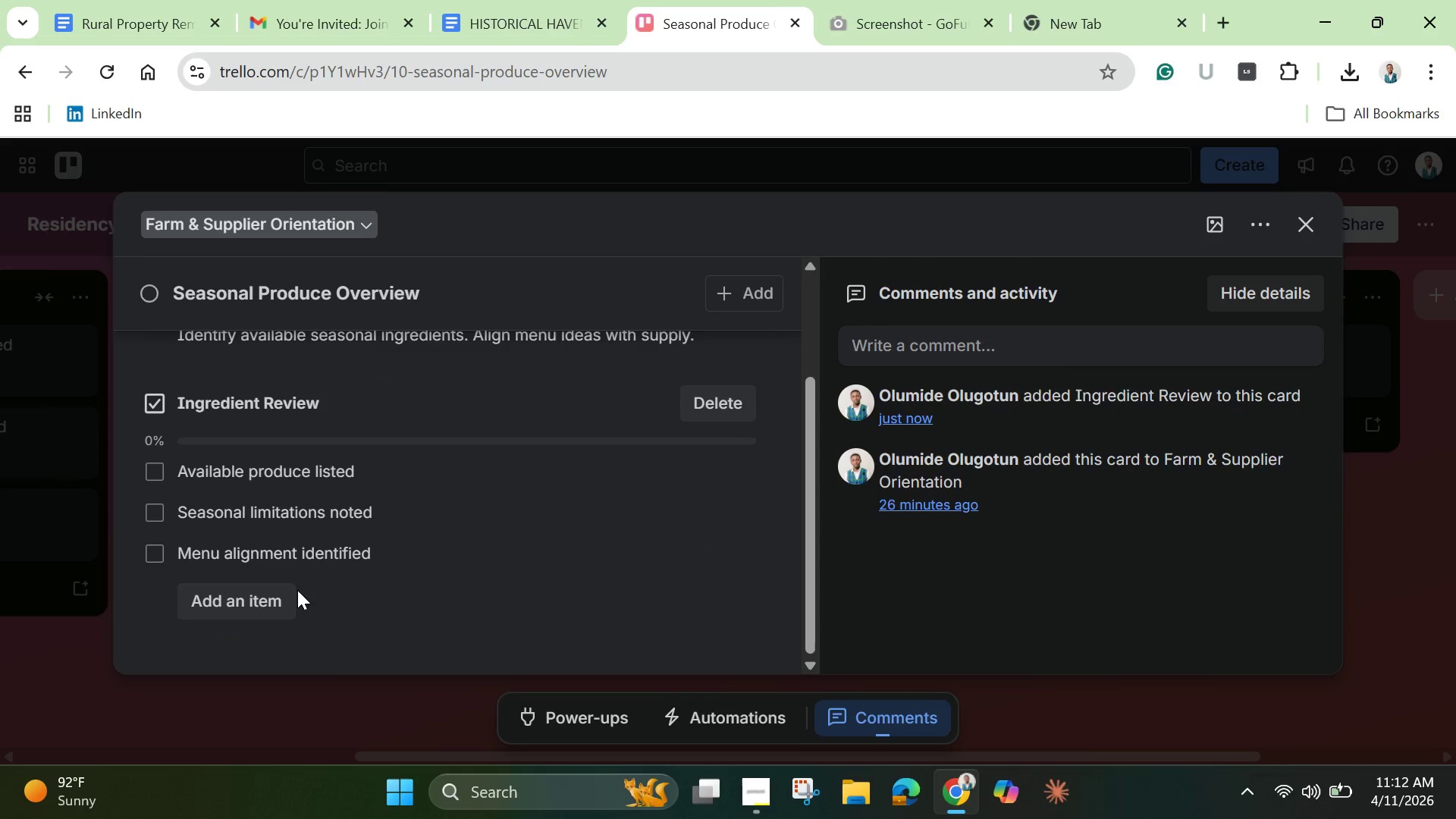 
scroll: coordinate [297, 590], scroll_direction: down, amount: 1.0
 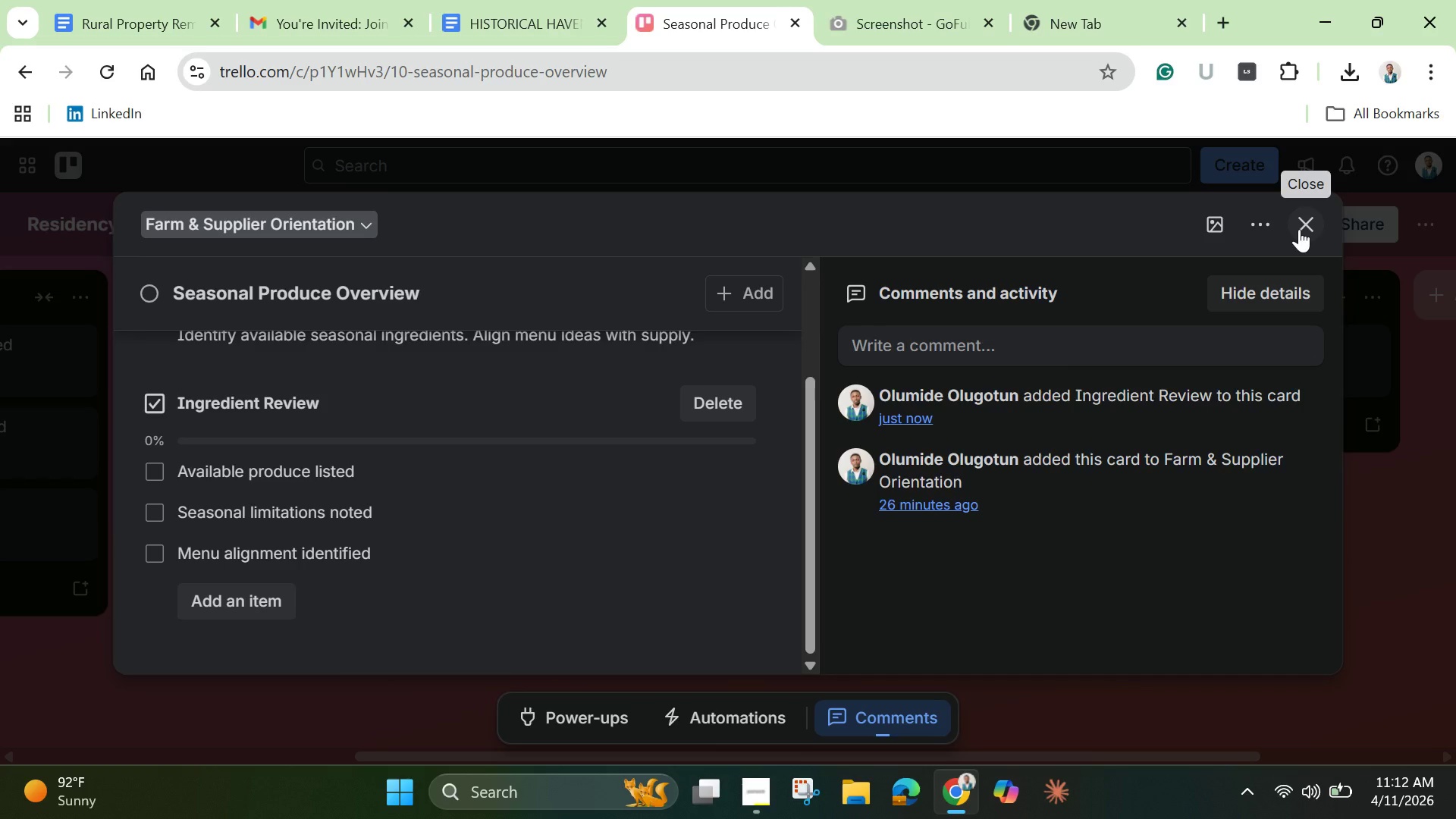 
scroll: coordinate [459, 301], scroll_direction: up, amount: 3.0
 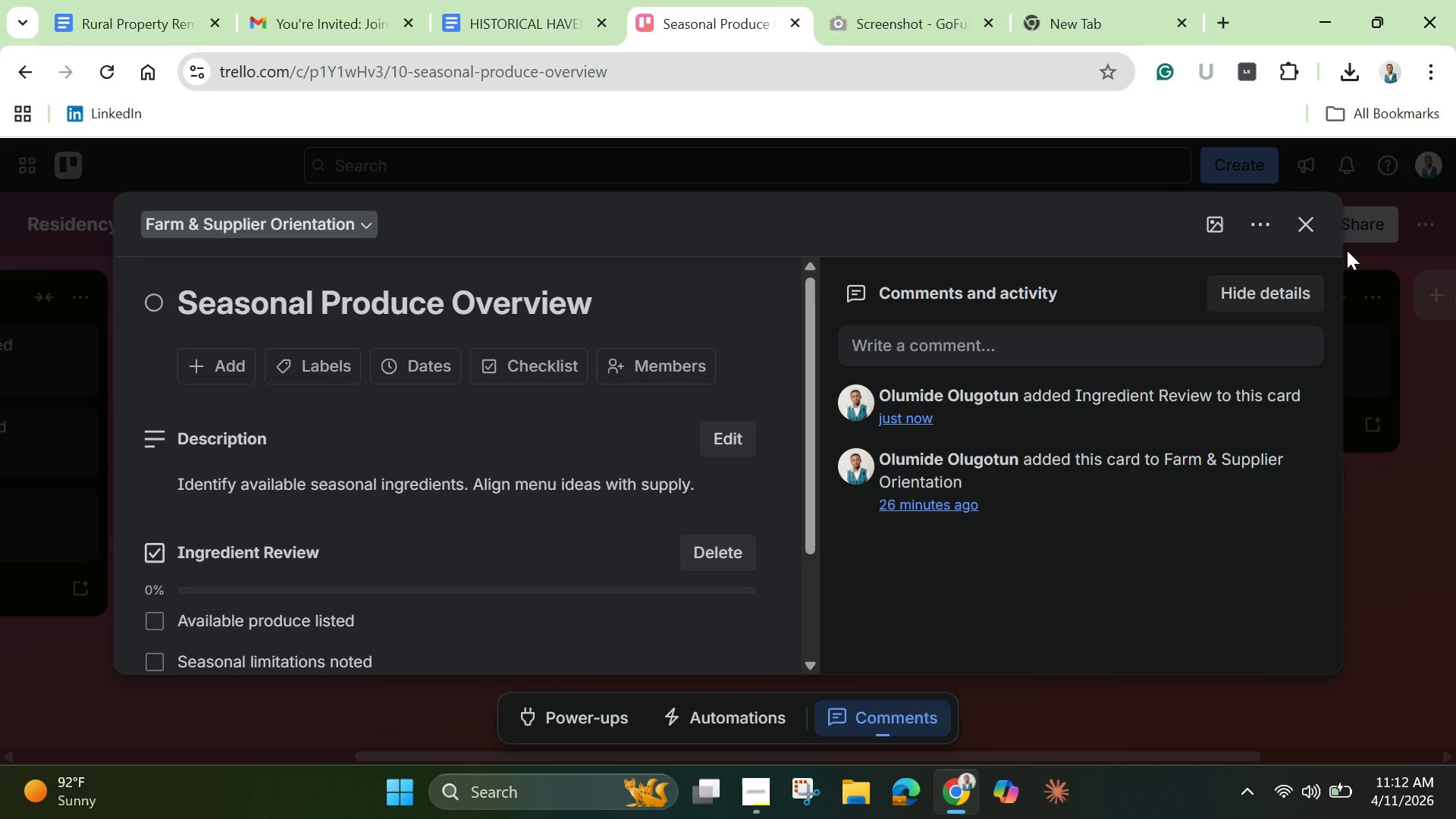 
left_click([1307, 229])
 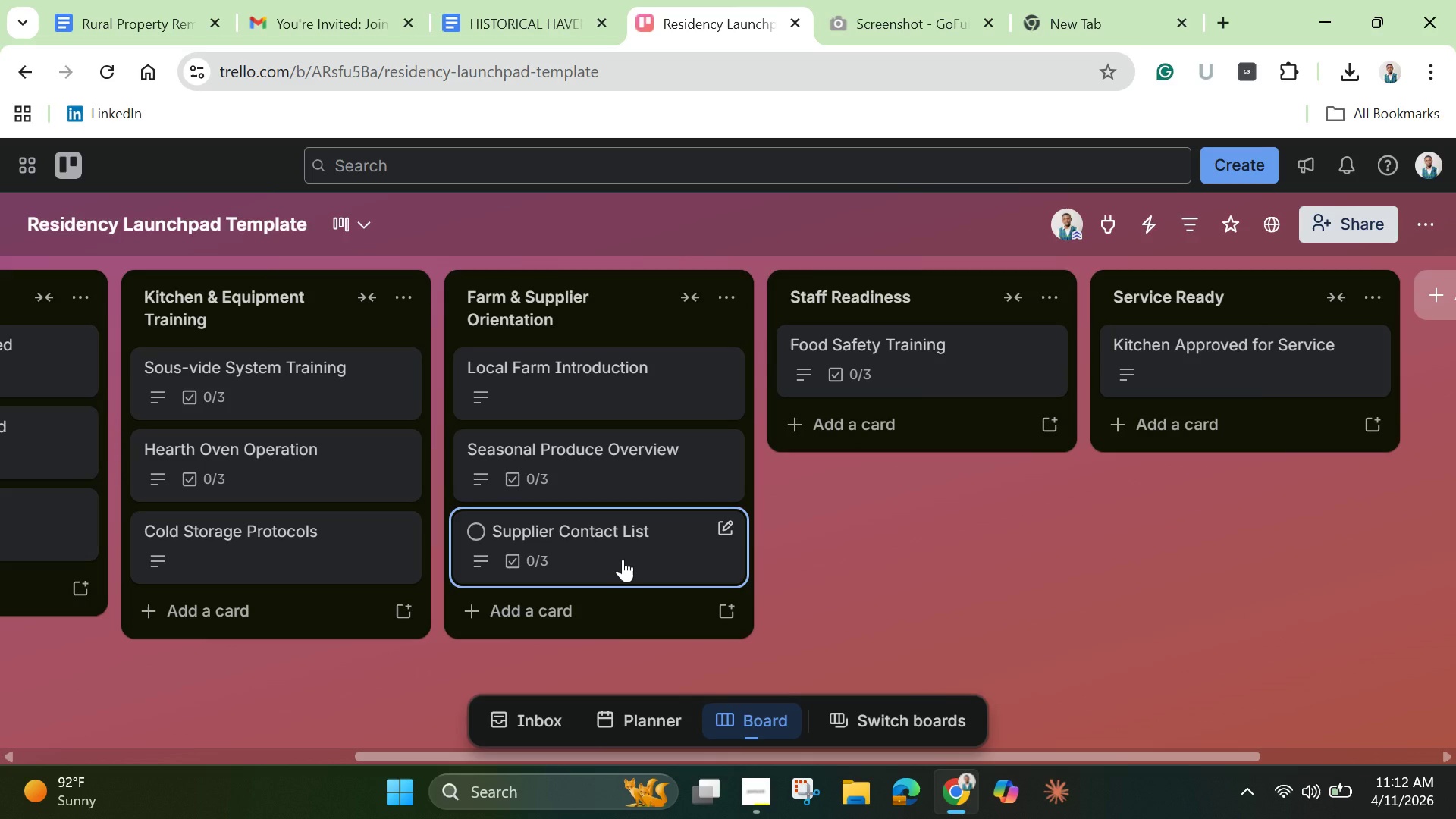 
scroll: coordinate [623, 559], scroll_direction: up, amount: 1.0
 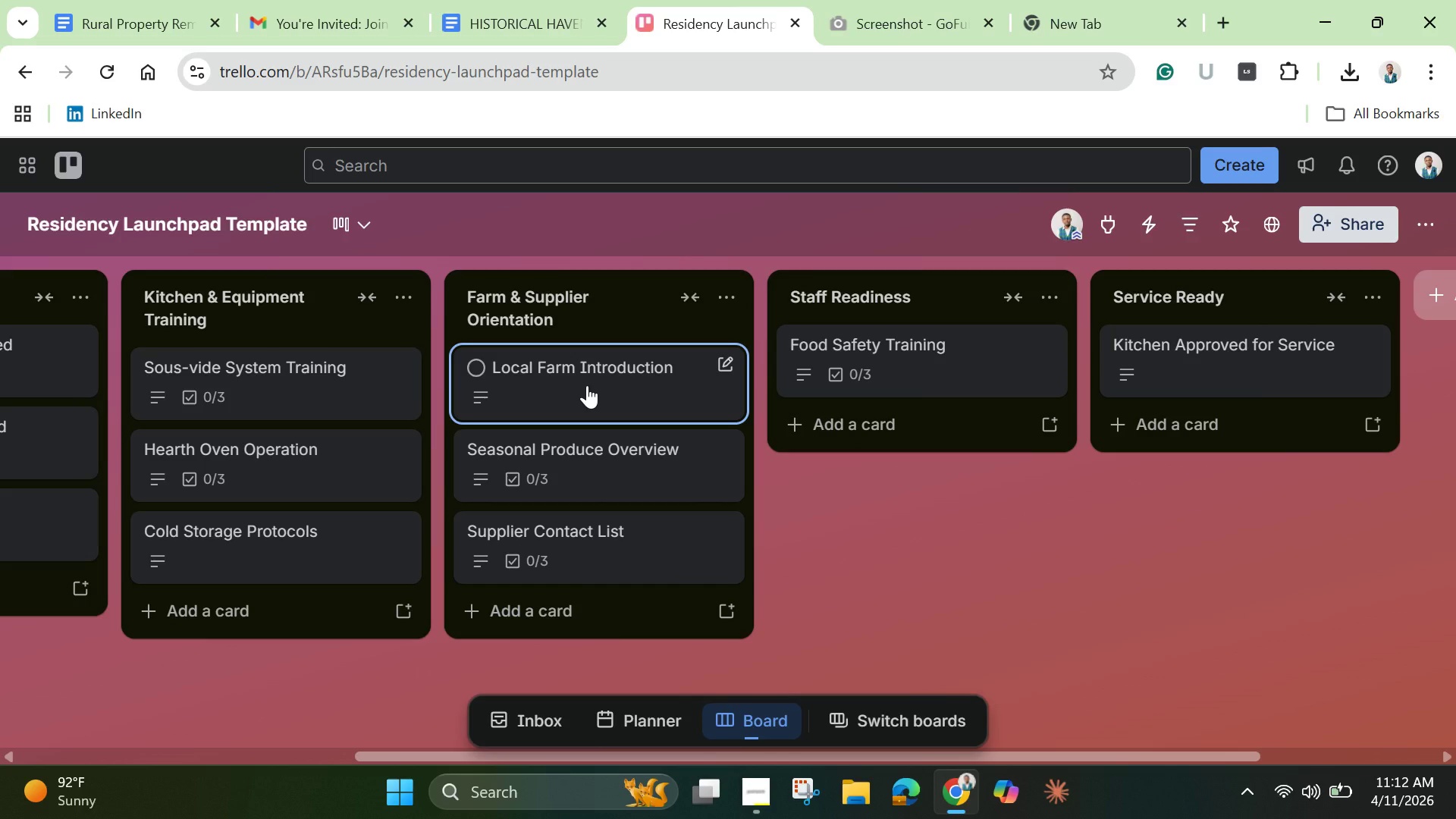 
wait(7.06)
 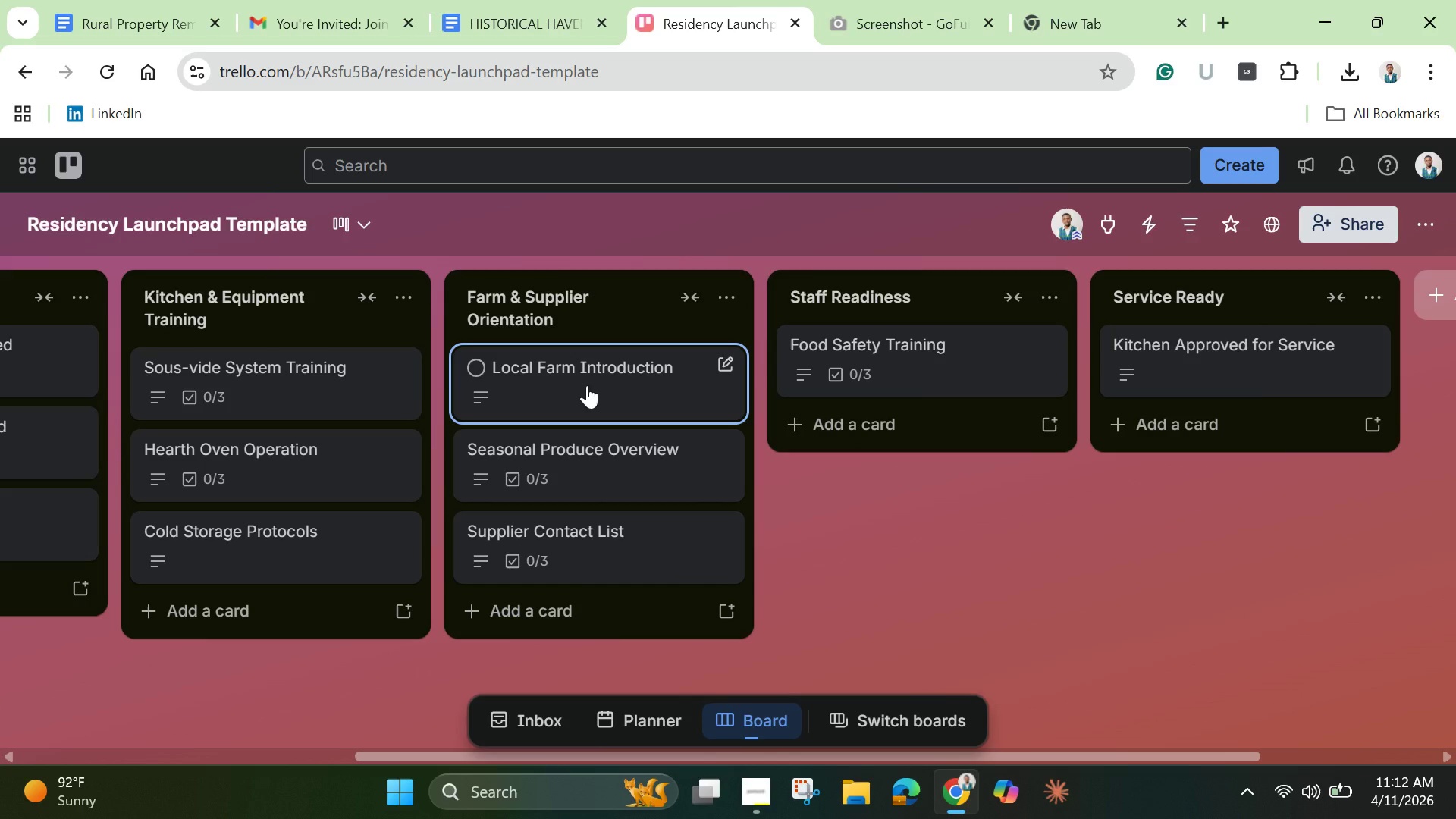 
left_click([587, 385])
 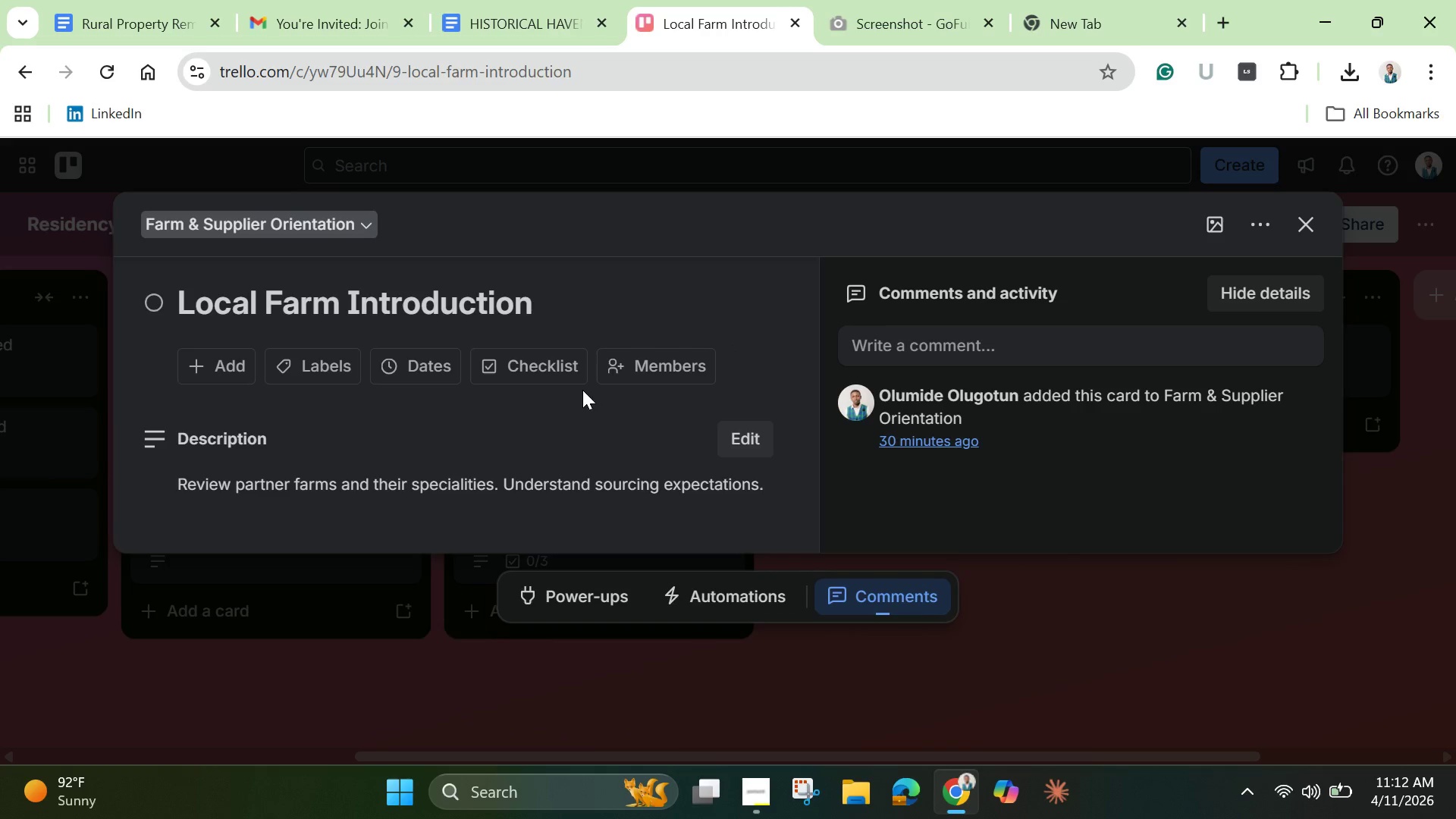 
wait(5.2)
 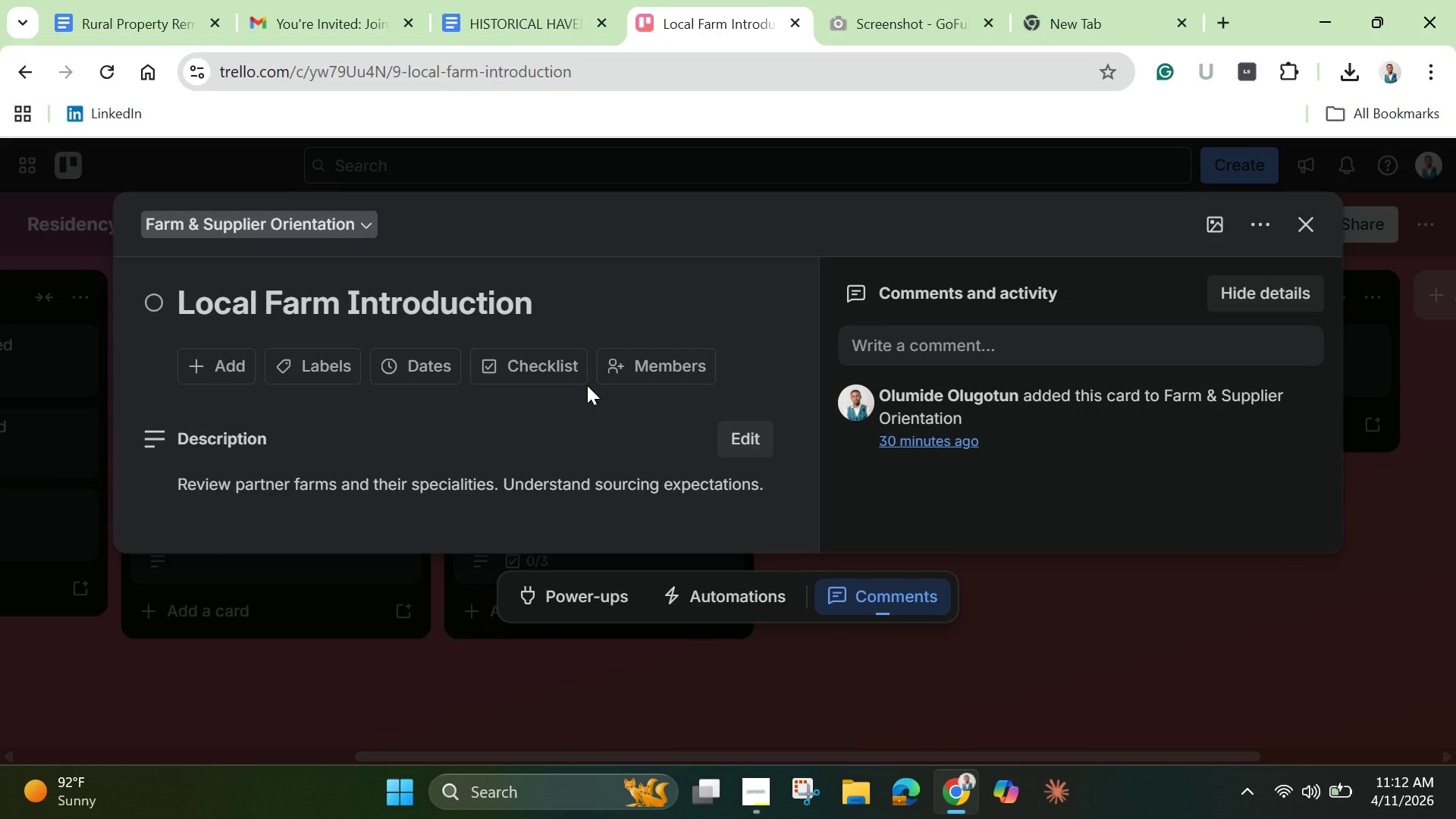 
left_click([516, 371])
 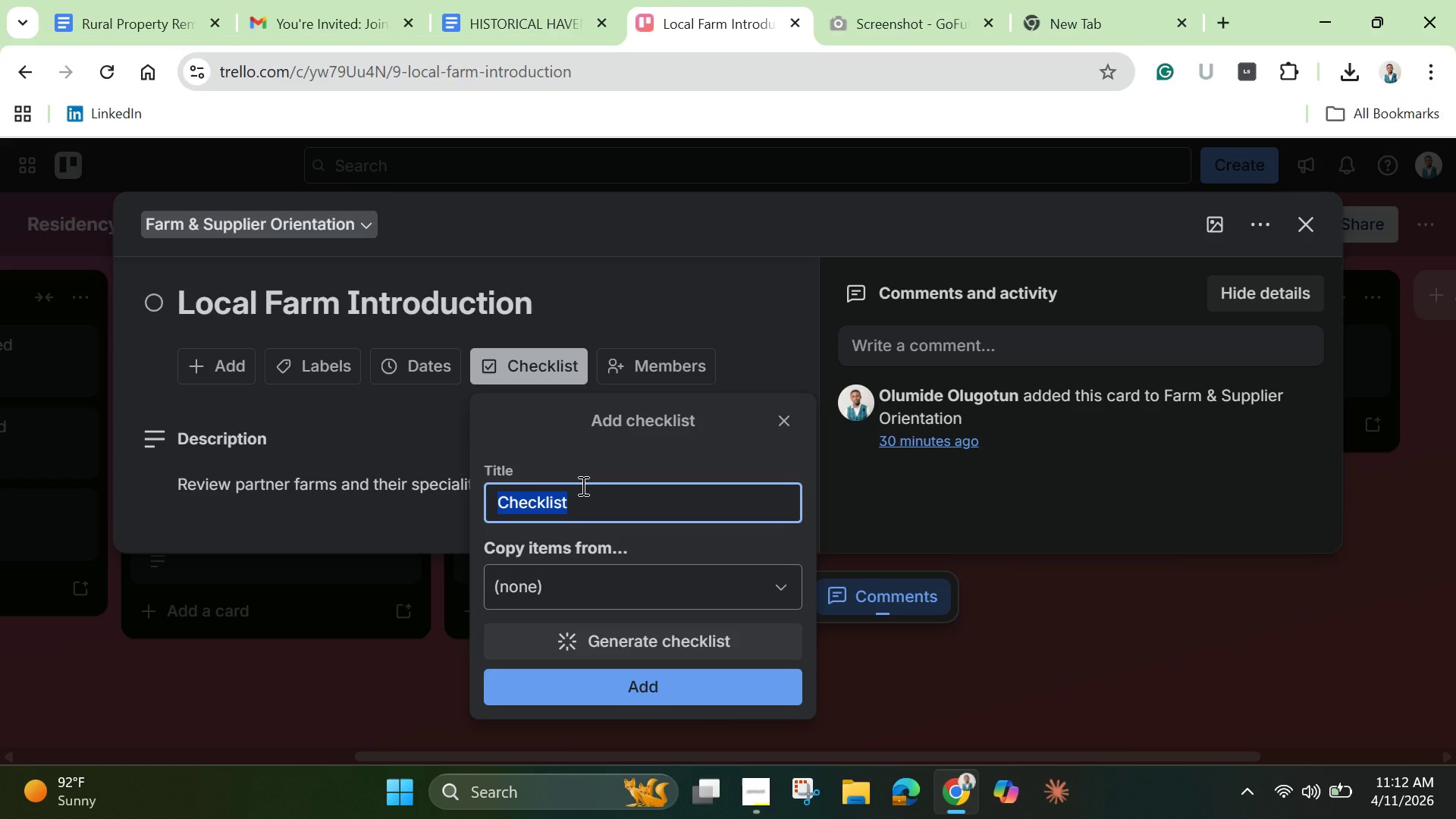 
key(Backspace)
type(Farm Orientation)
 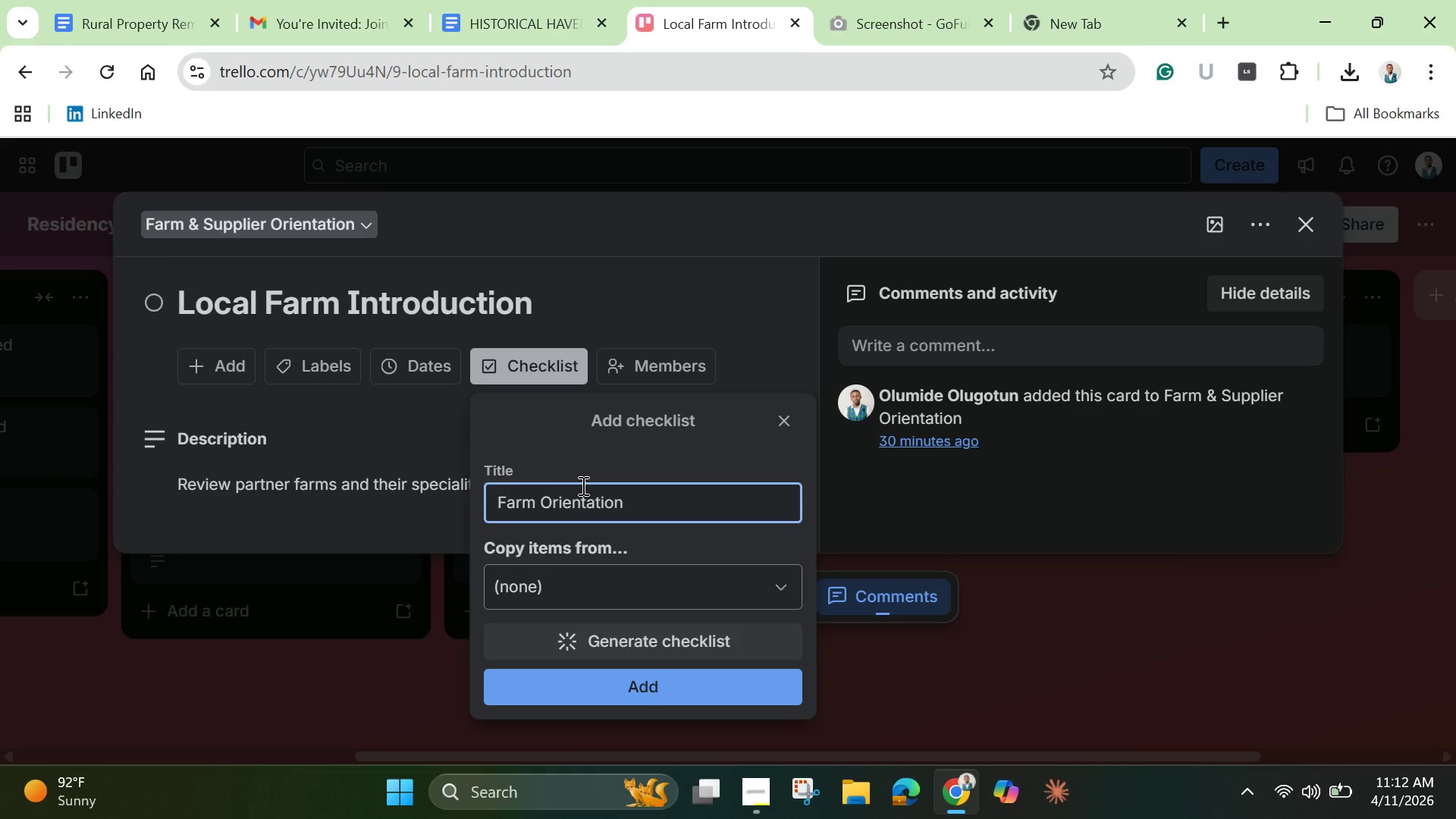 
key(Enter)
 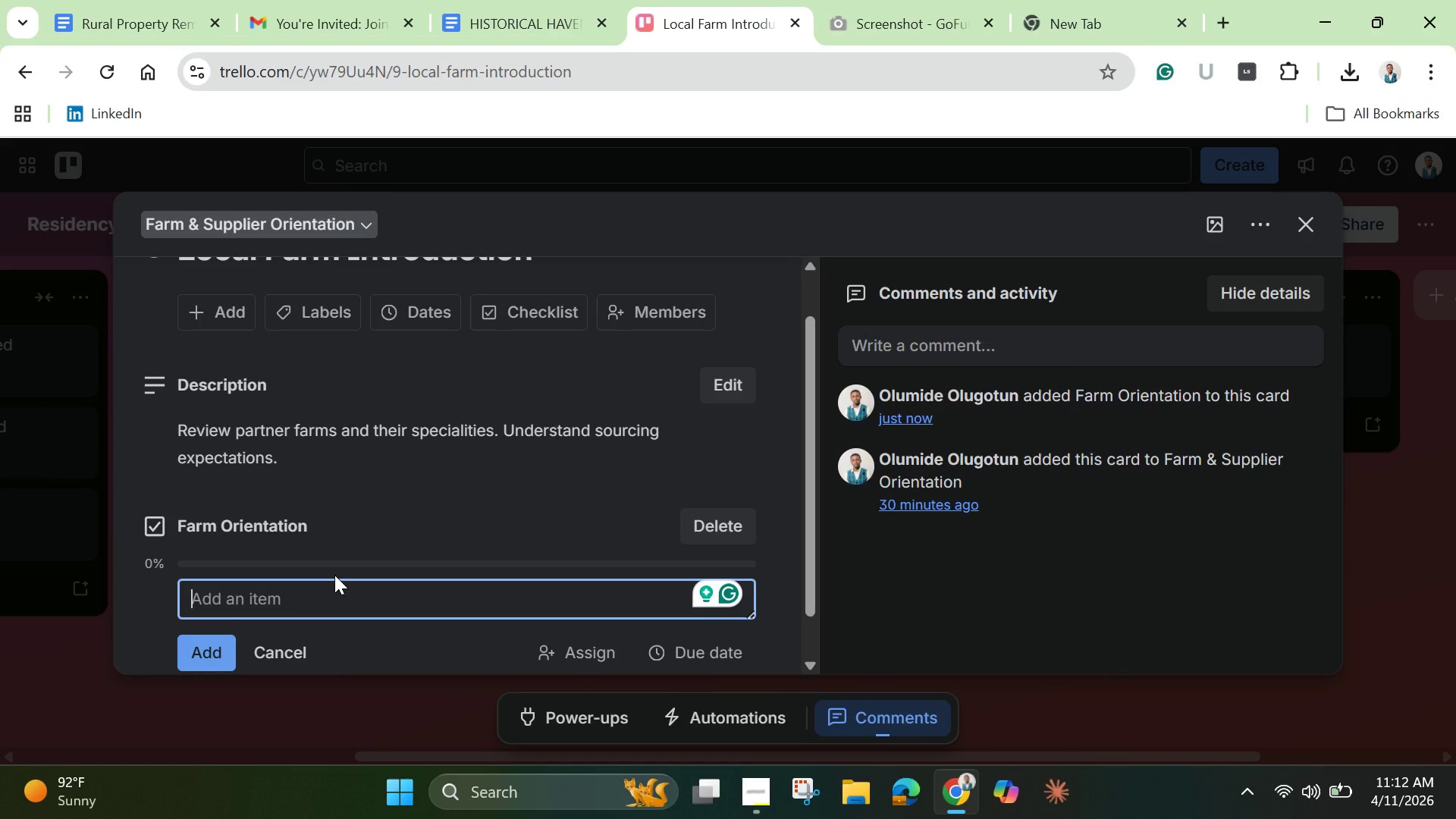 
type(Key farm partners reviewed)
 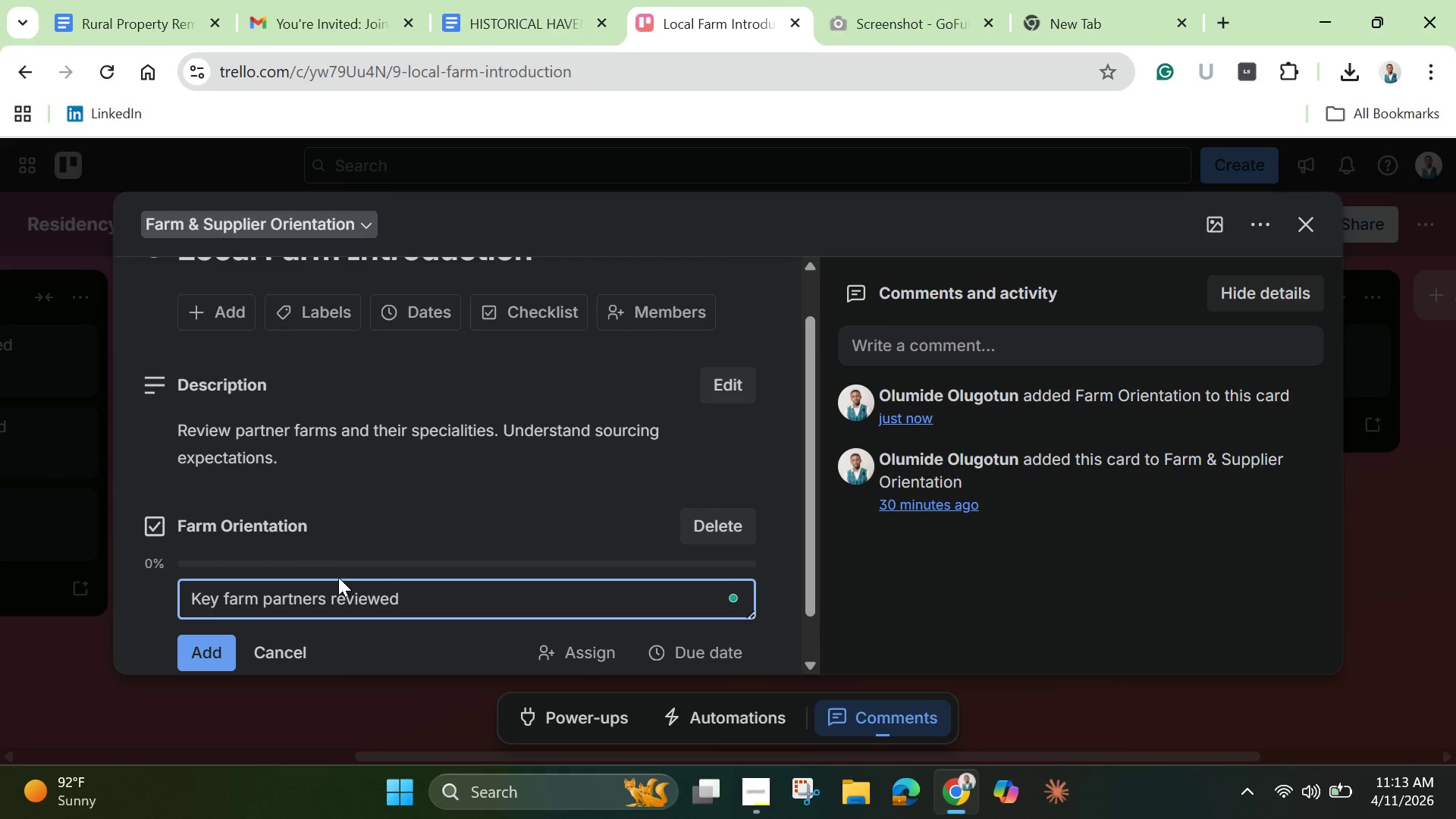 
key(Enter)
 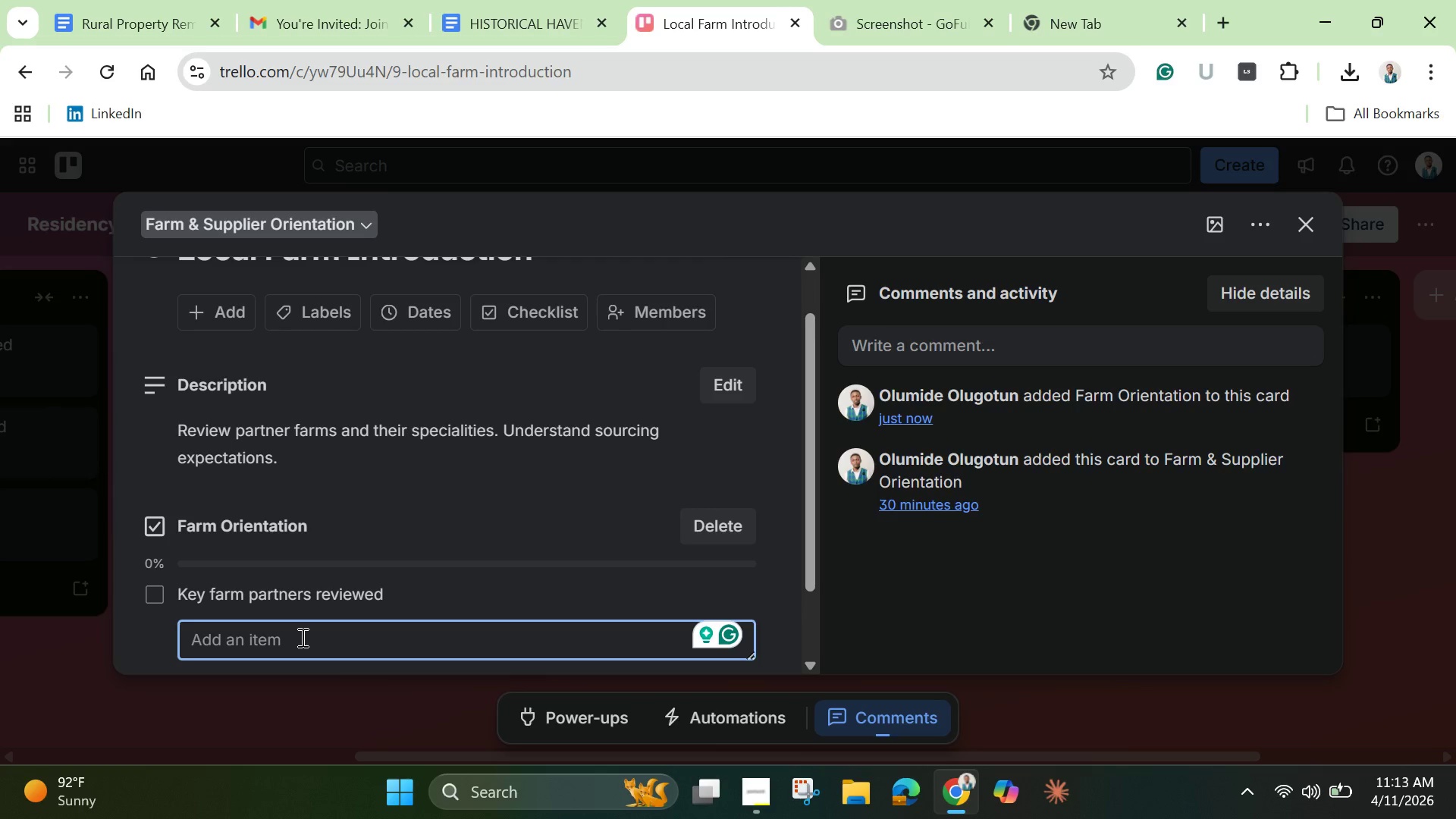 
wait(6.0)
 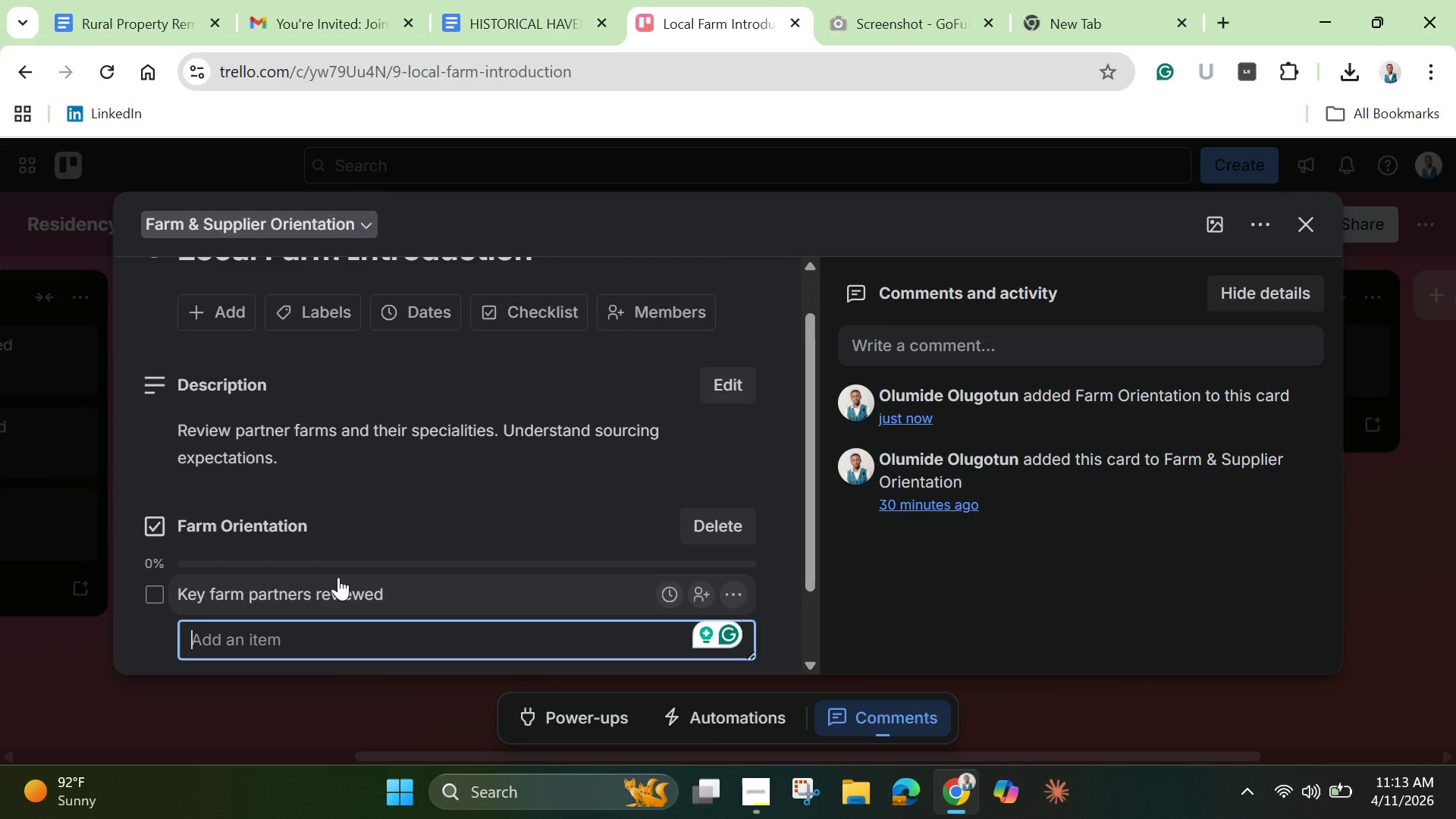 
type(Product spec)
 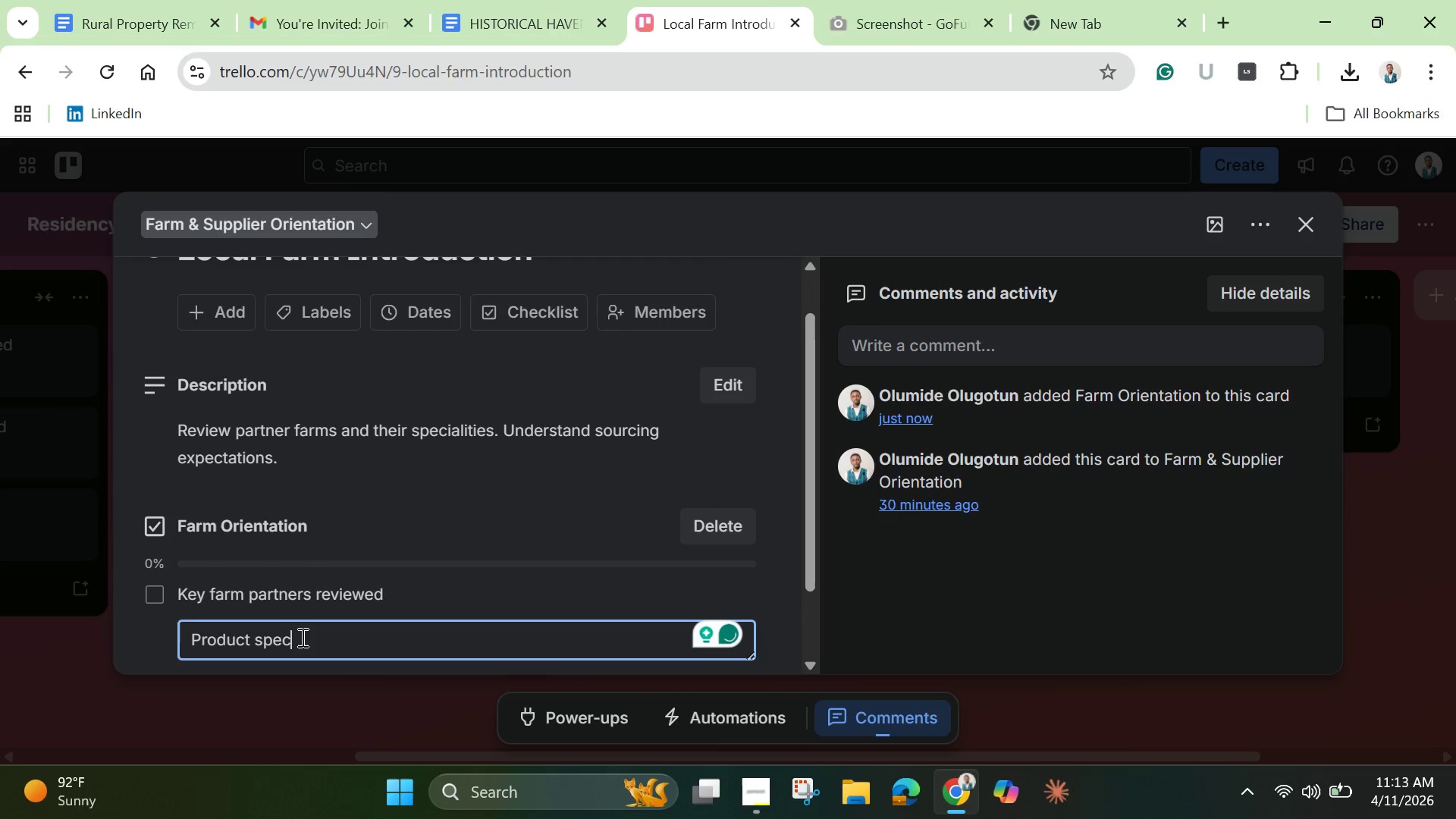 
type(ialists understood)
 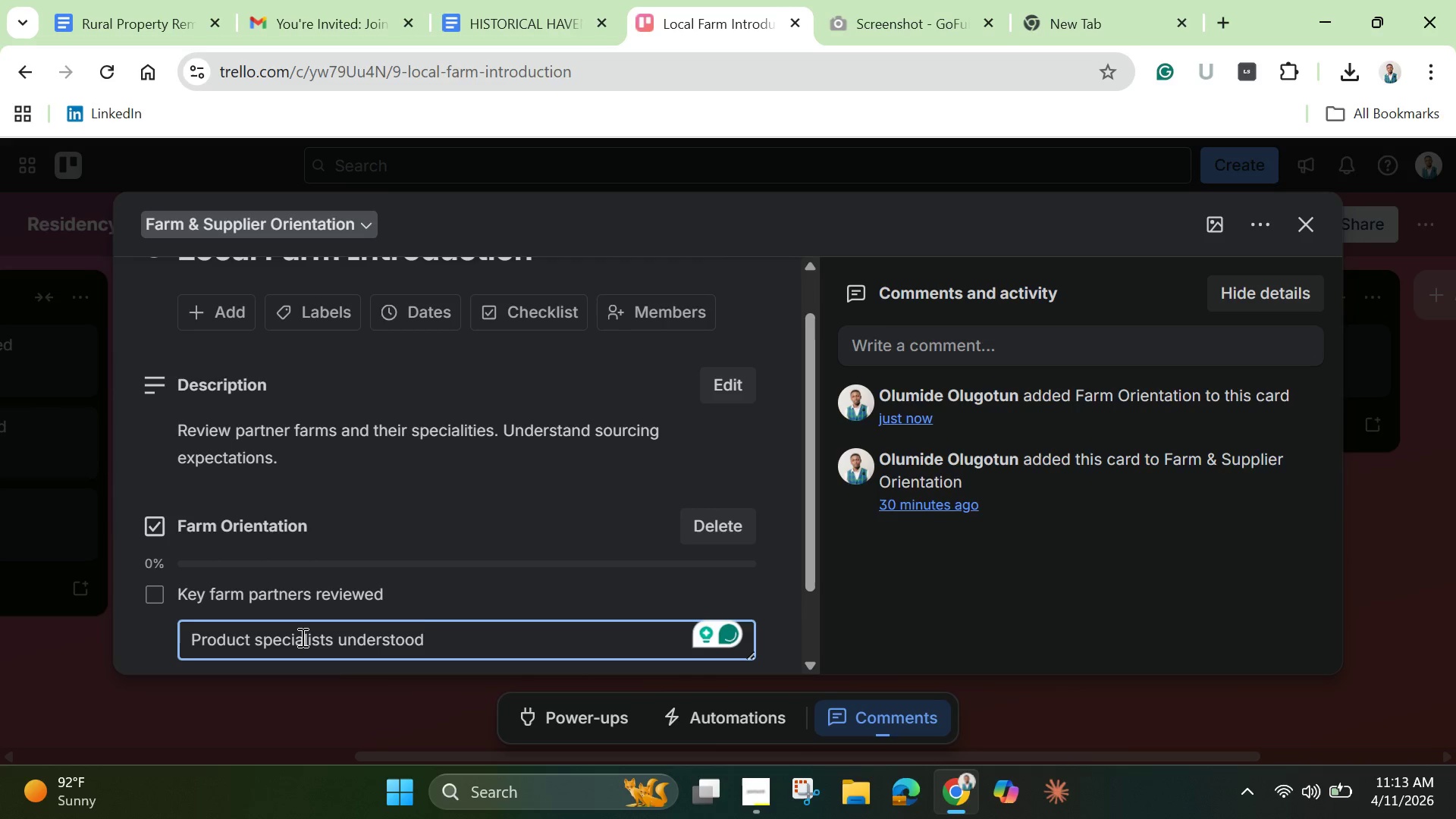 
key(Enter)
 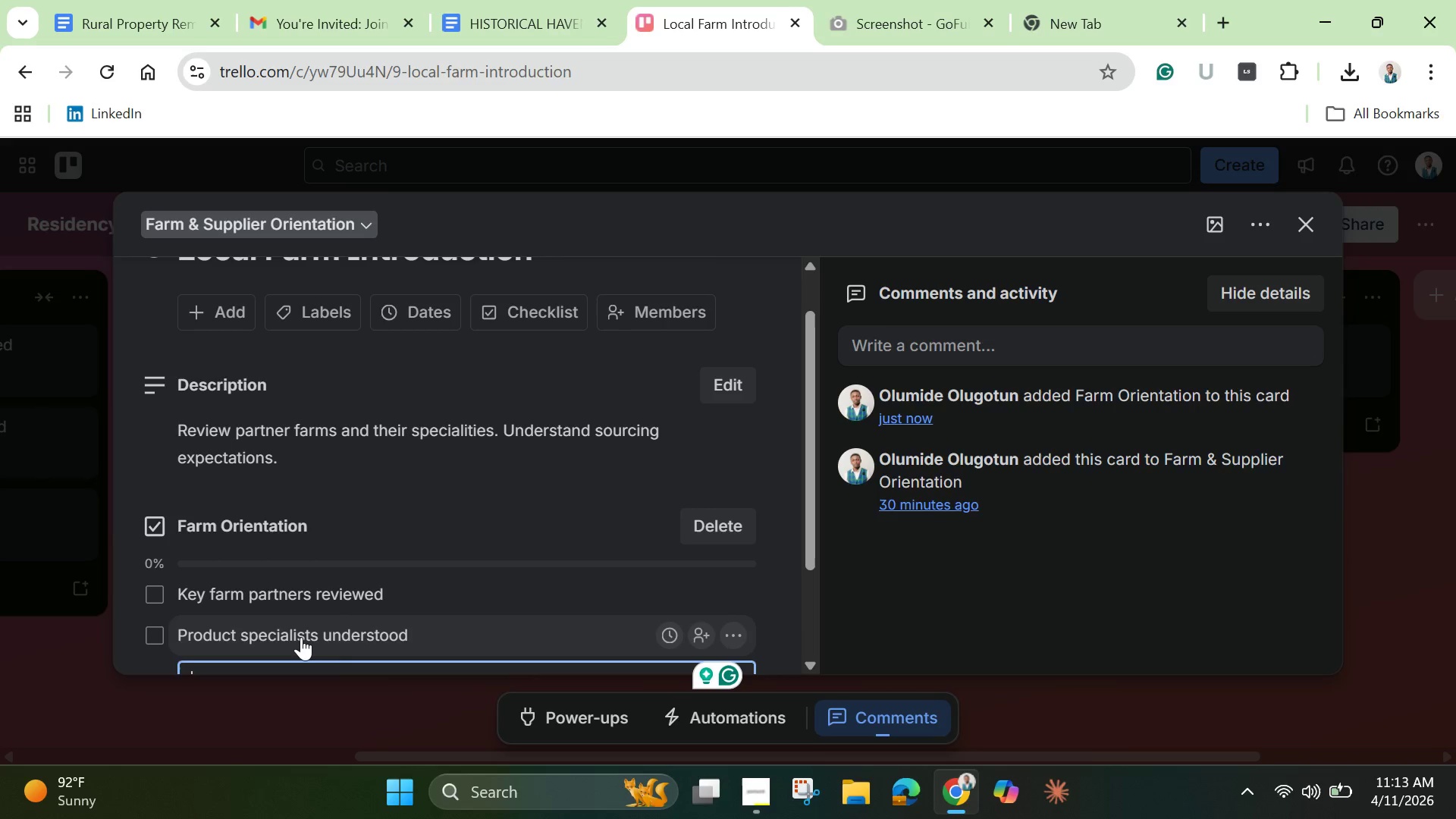 
type(Contact points identified)
 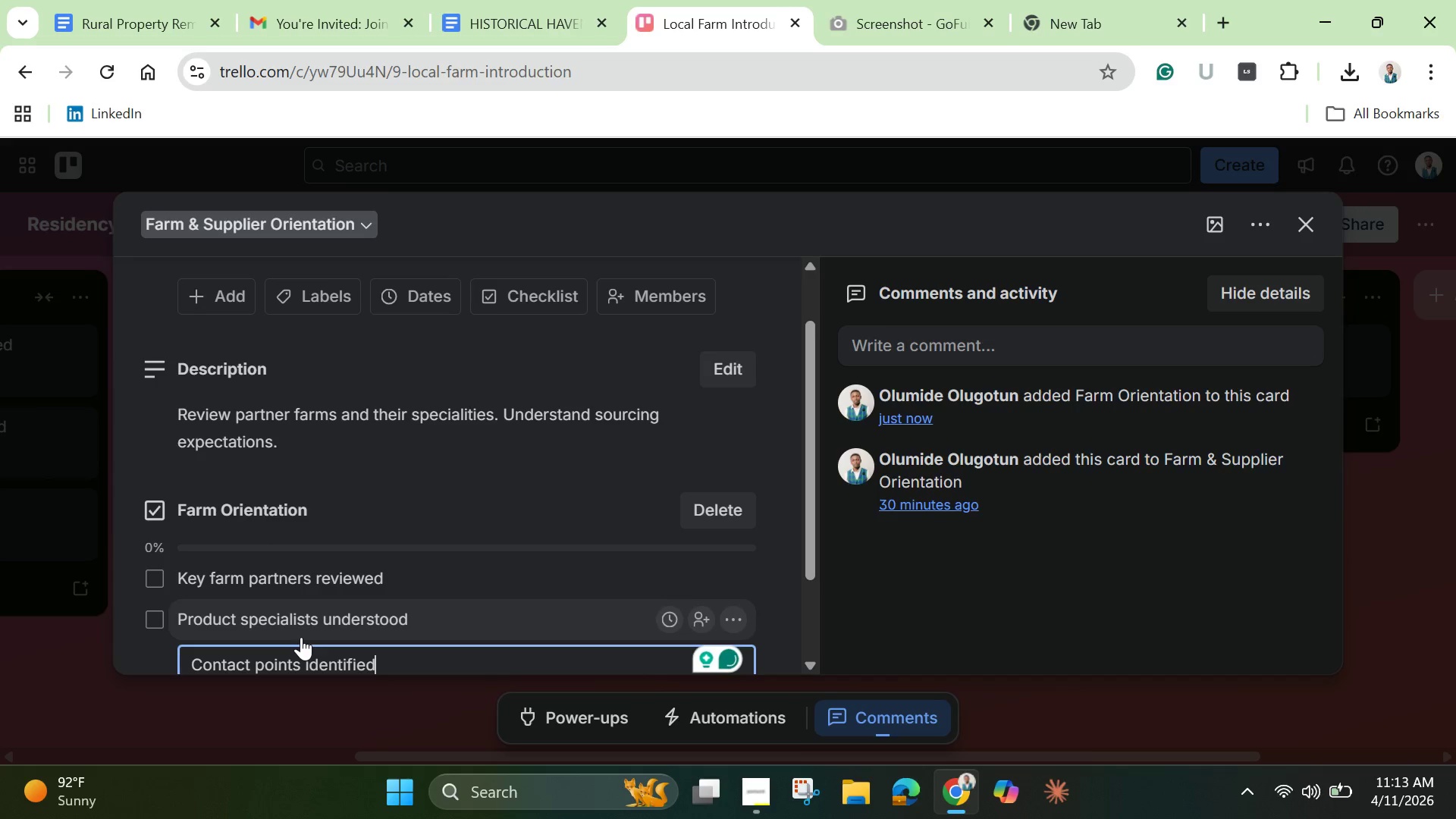 
scroll: coordinate [325, 568], scroll_direction: down, amount: 2.0
 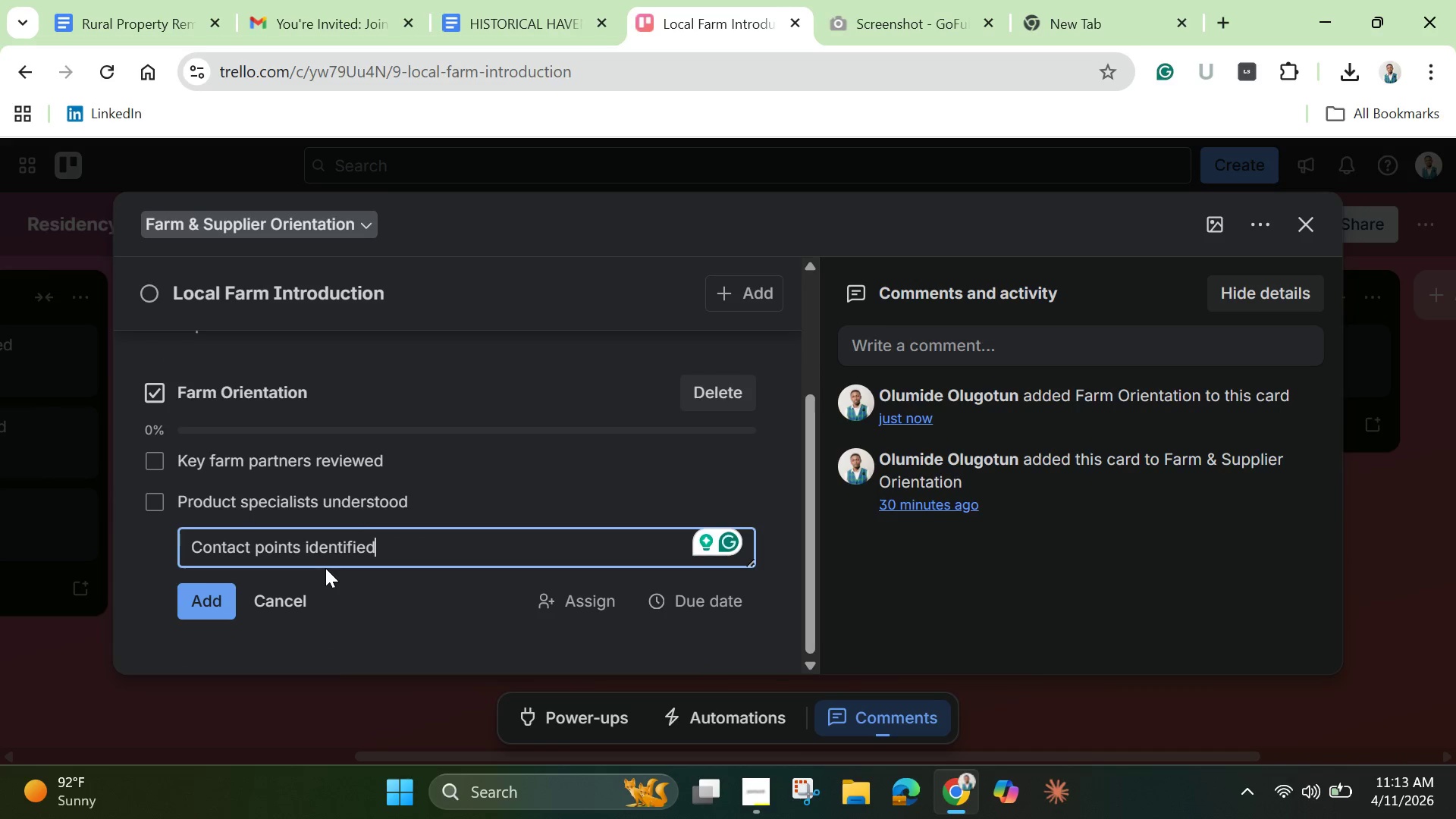 
key(Enter)
 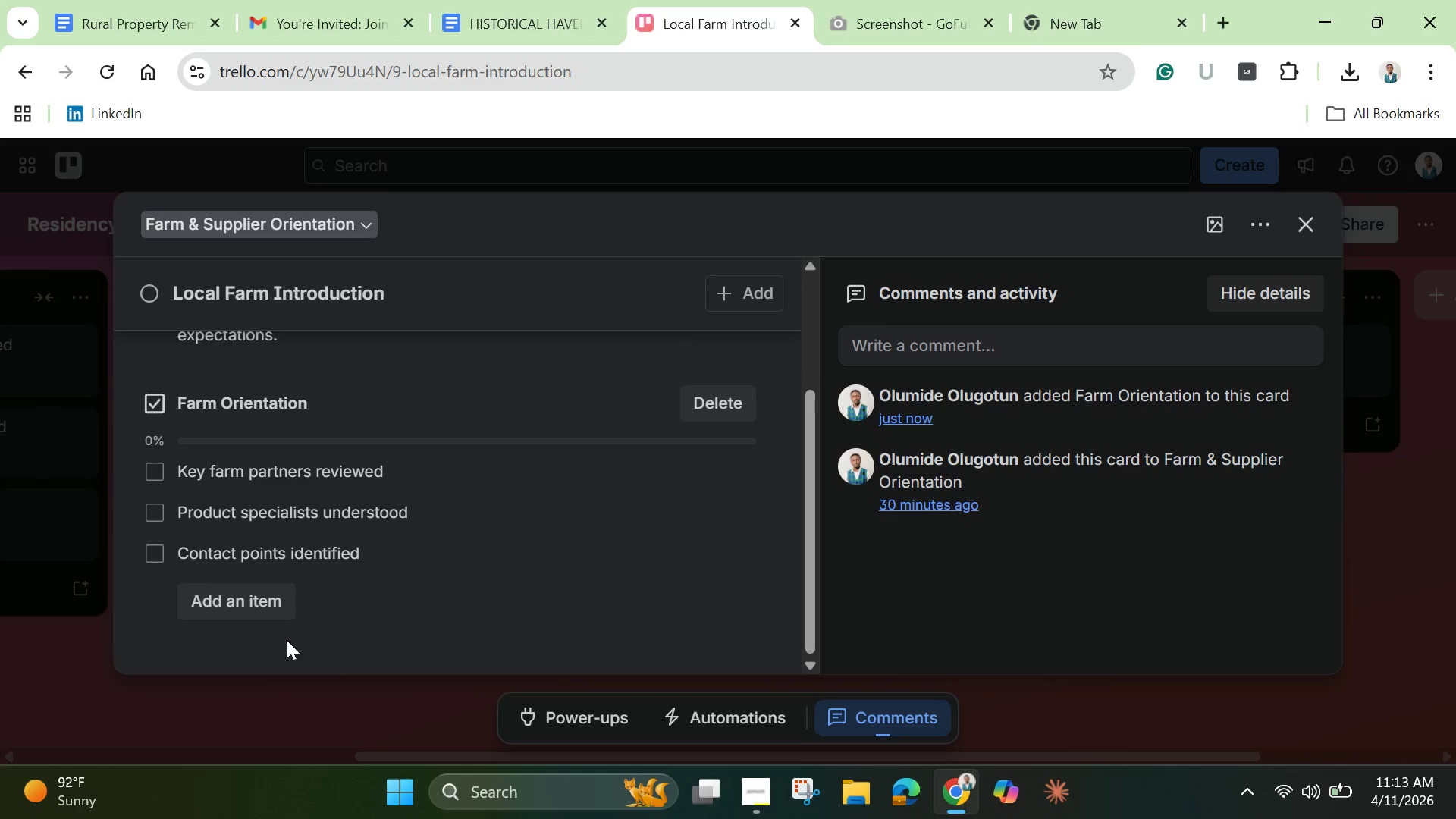 
scroll: coordinate [463, 495], scroll_direction: down, amount: 4.0
 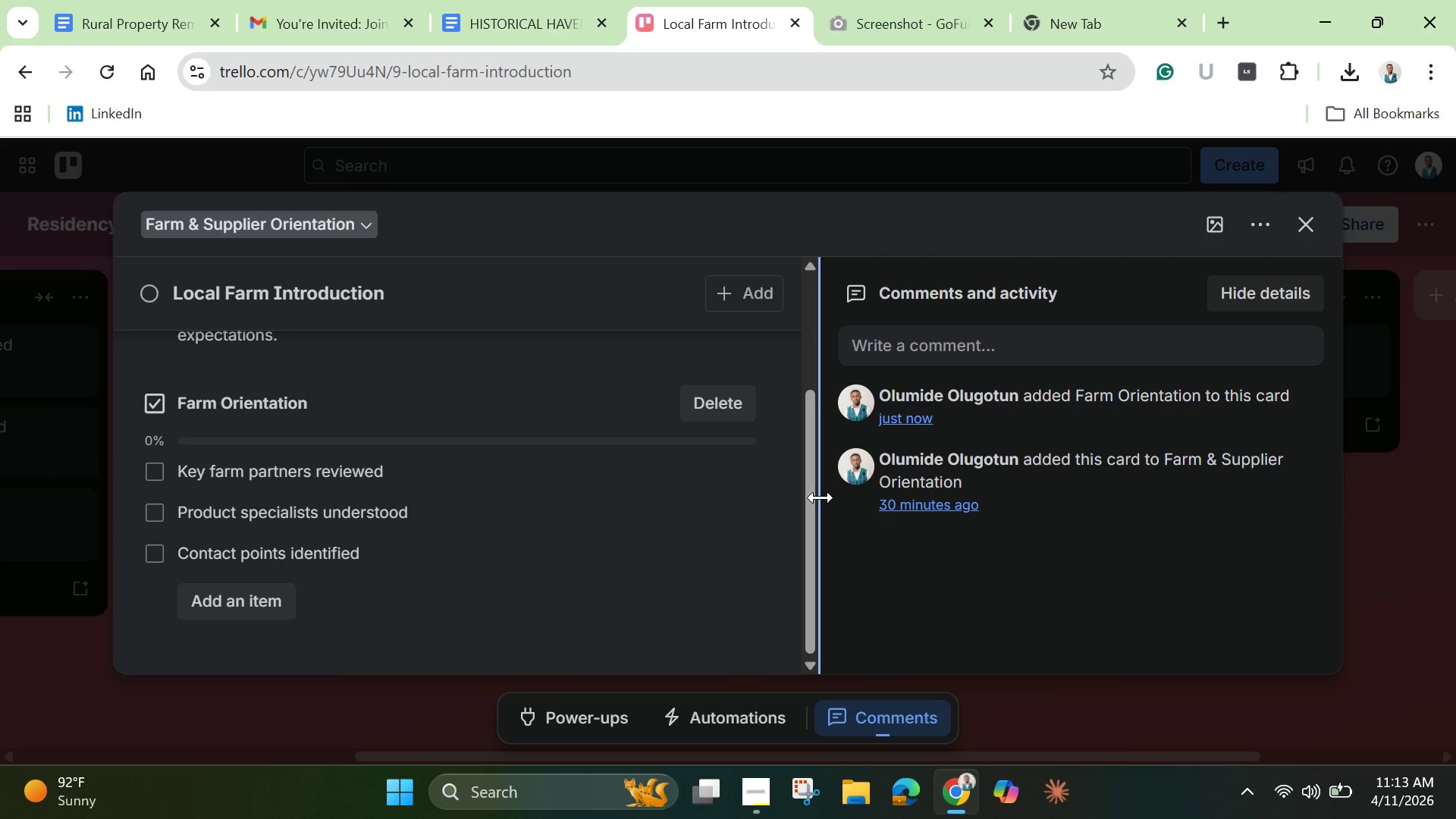 
scroll: coordinate [771, 491], scroll_direction: up, amount: 7.0
 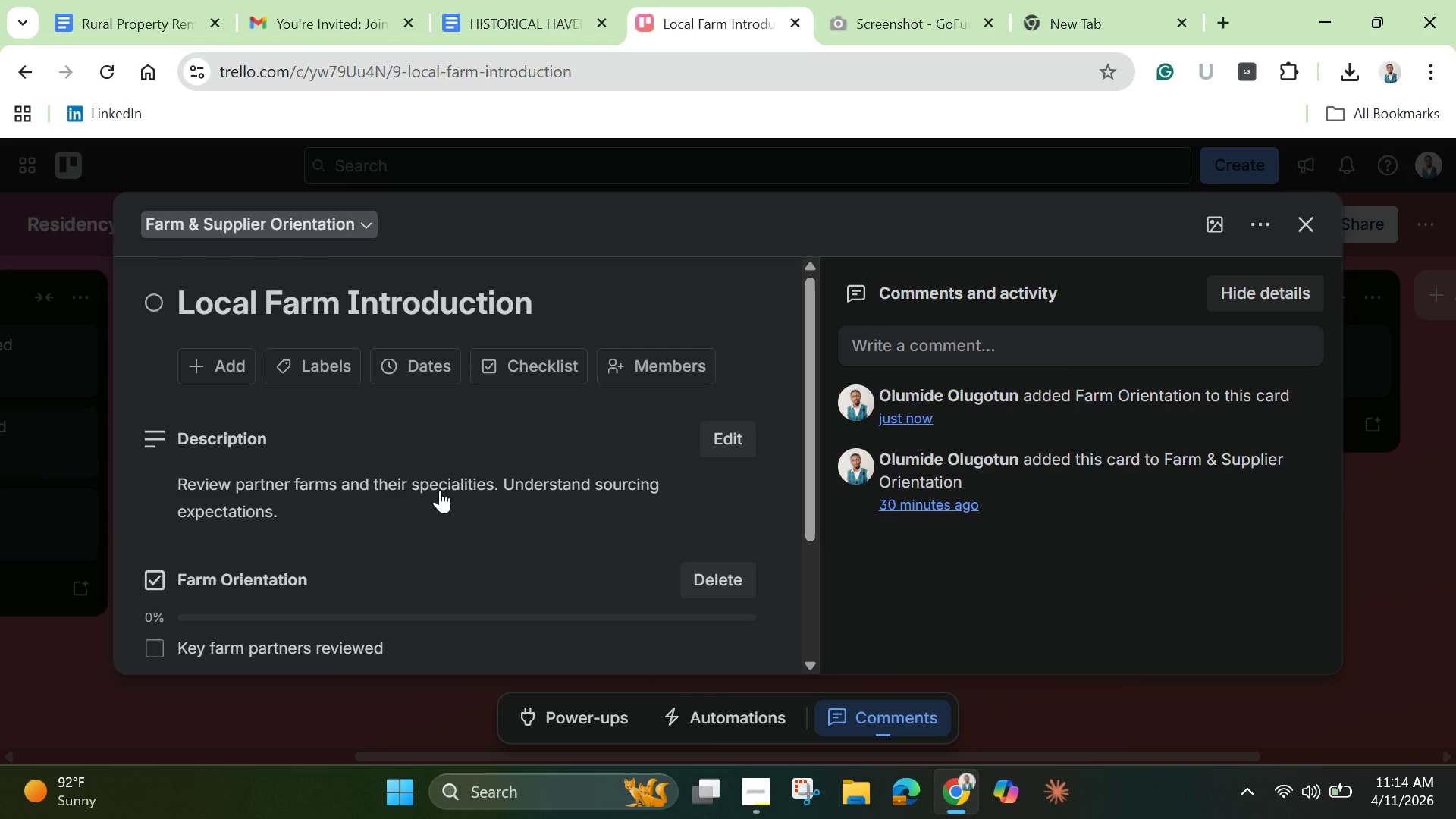 
wait(10.6)
 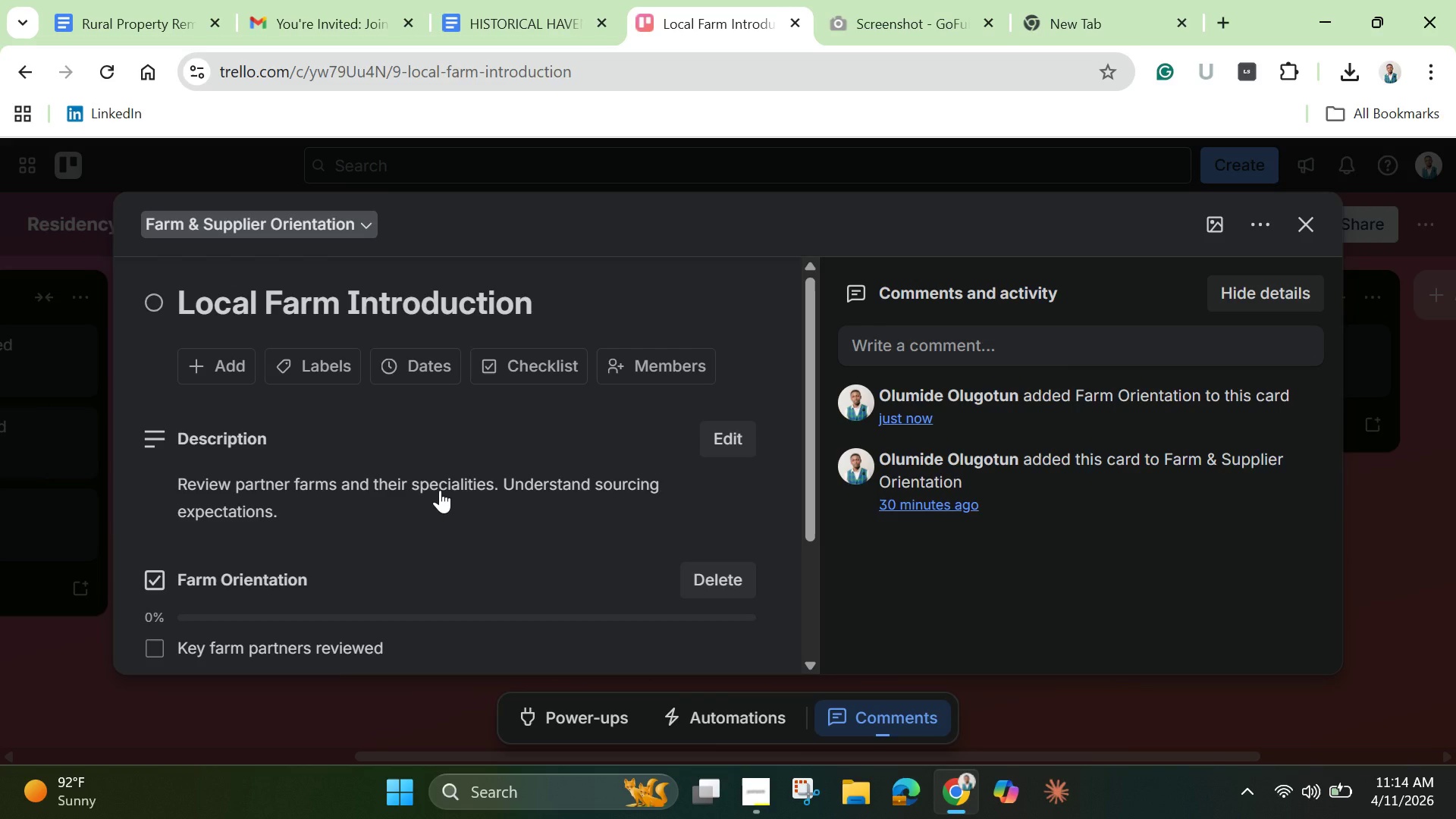 
scroll: coordinate [486, 516], scroll_direction: down, amount: 5.0
 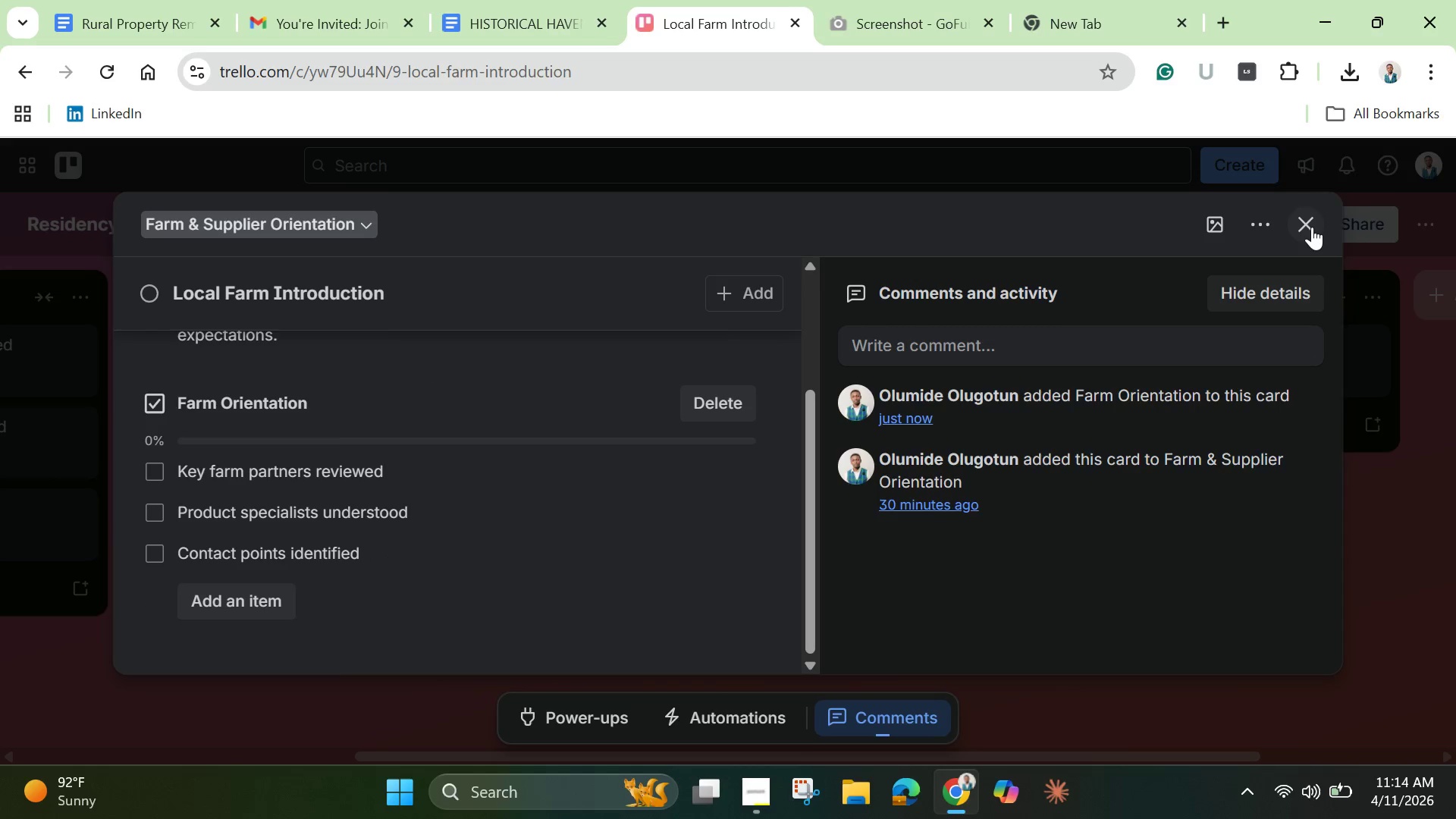 
left_click([1309, 225])
 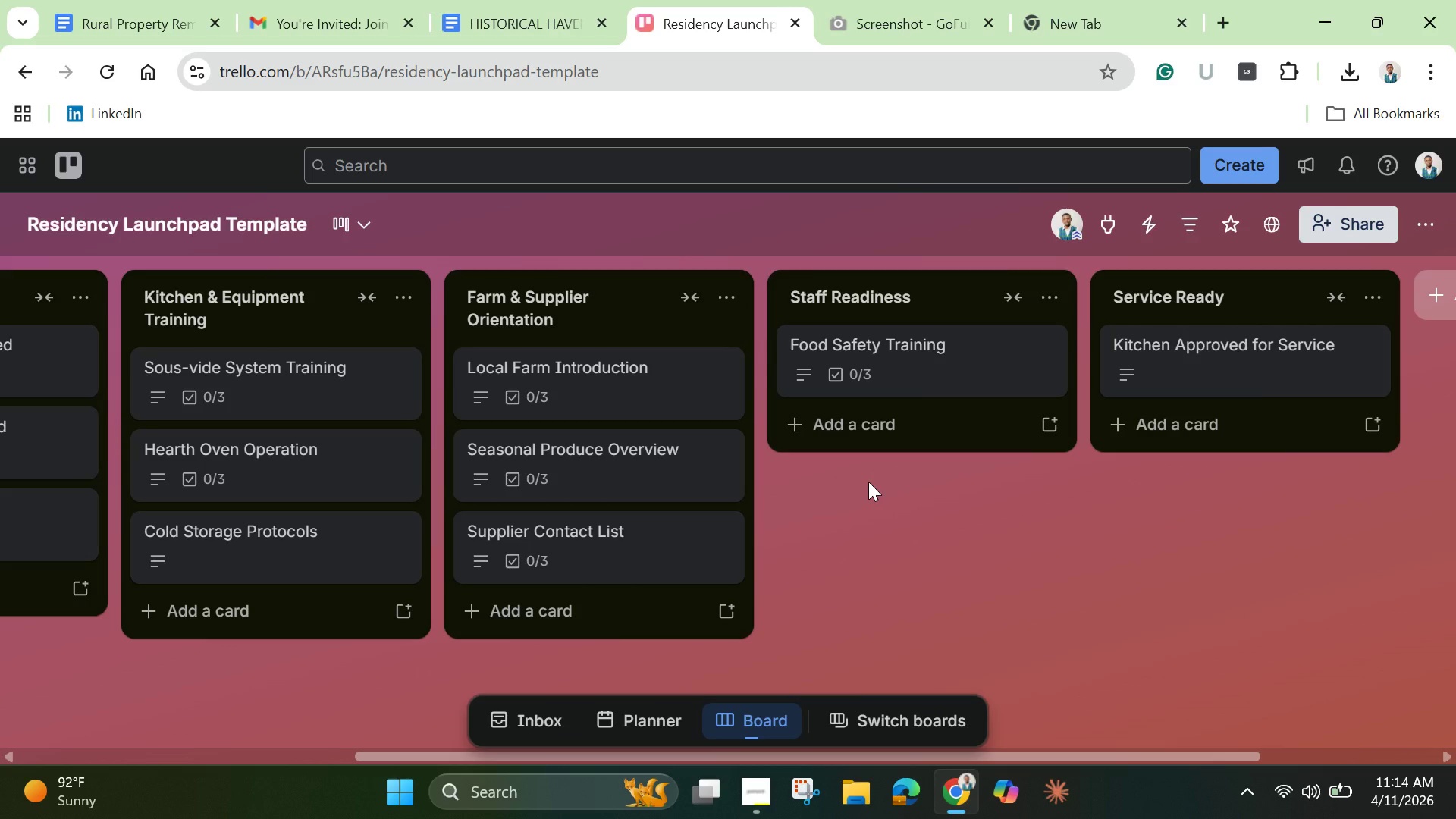 
wait(8.67)
 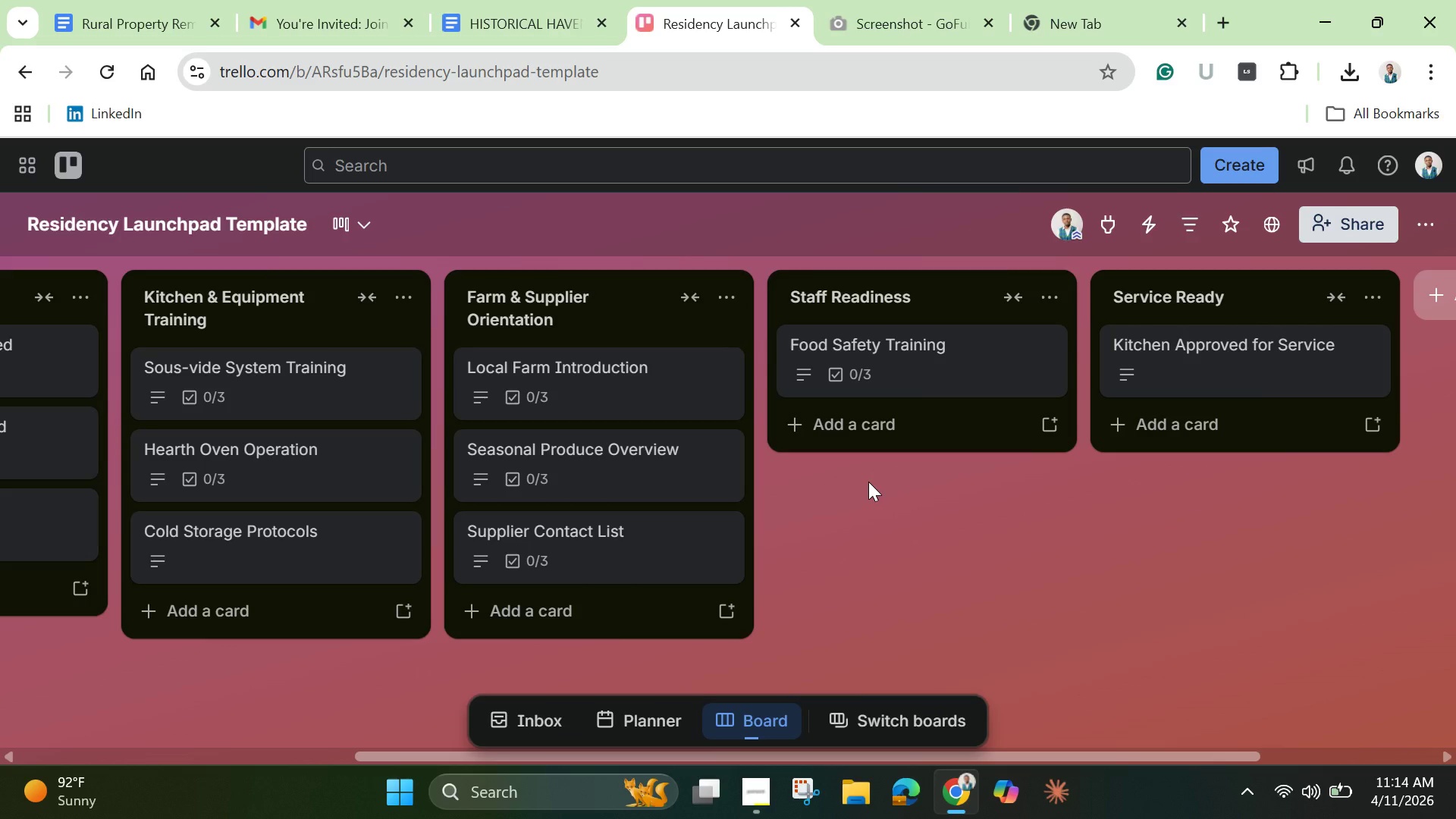 
left_click([283, 543])
 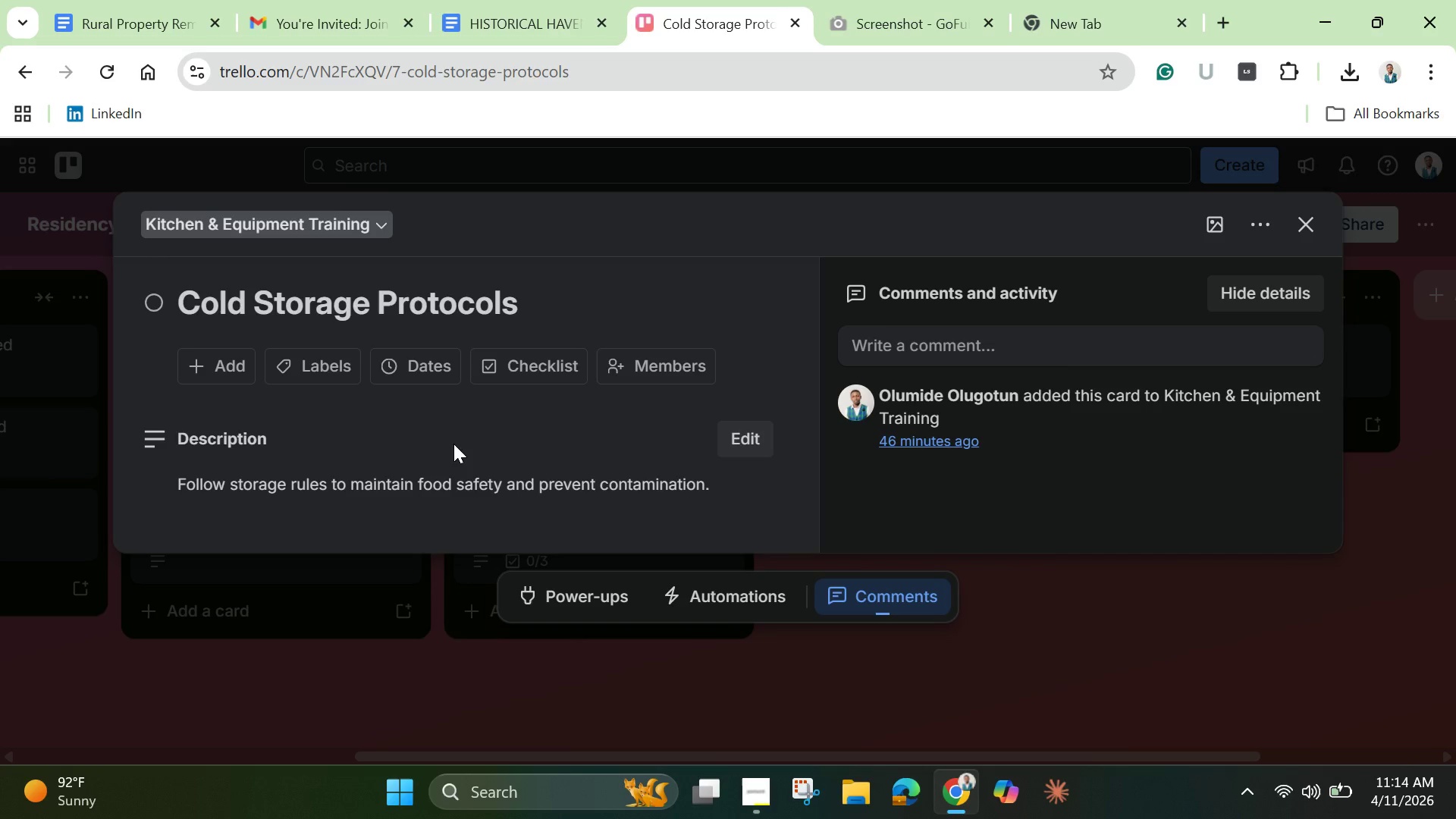 
left_click([556, 359])
 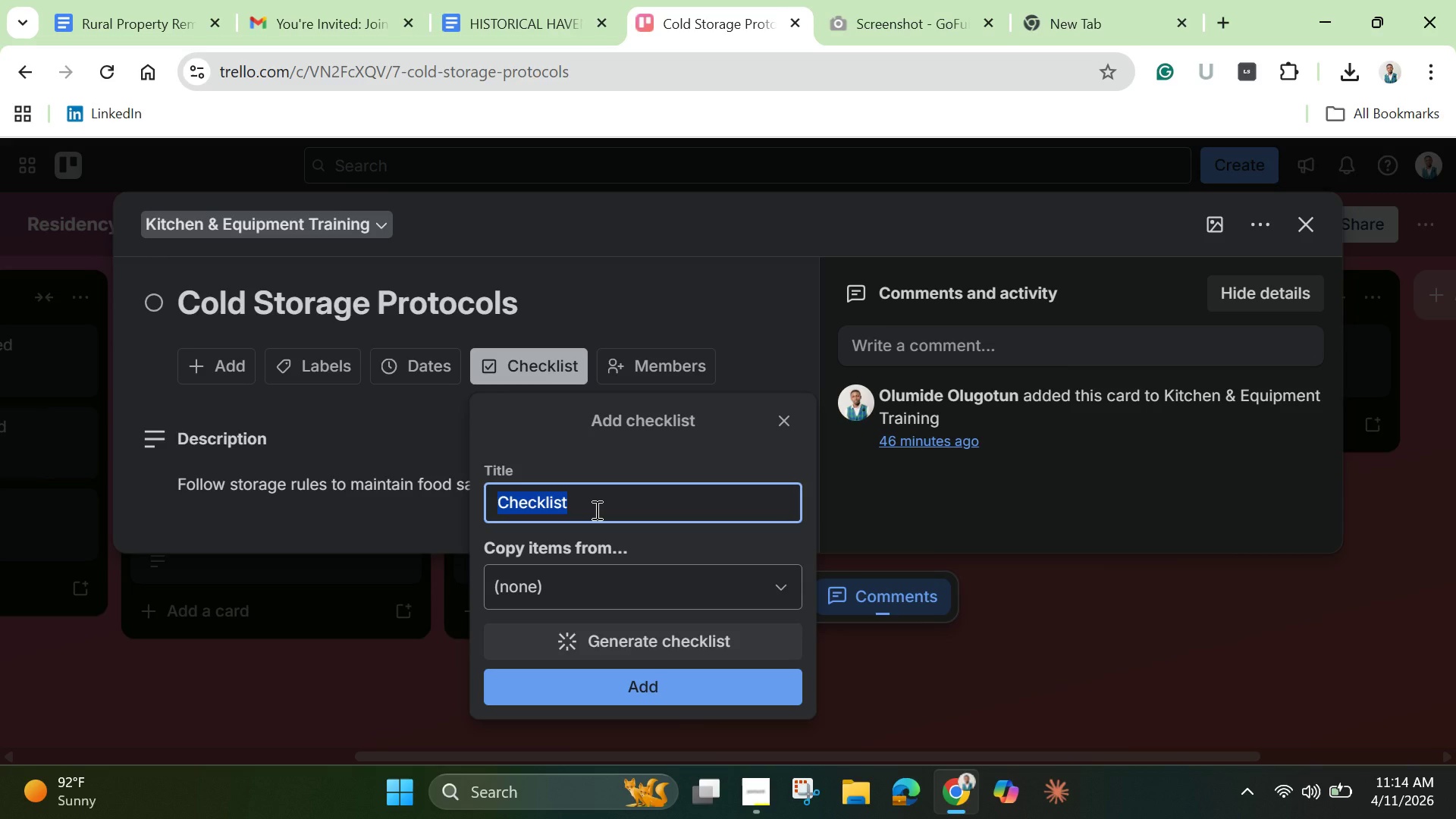 
key(ArrowLeft)
 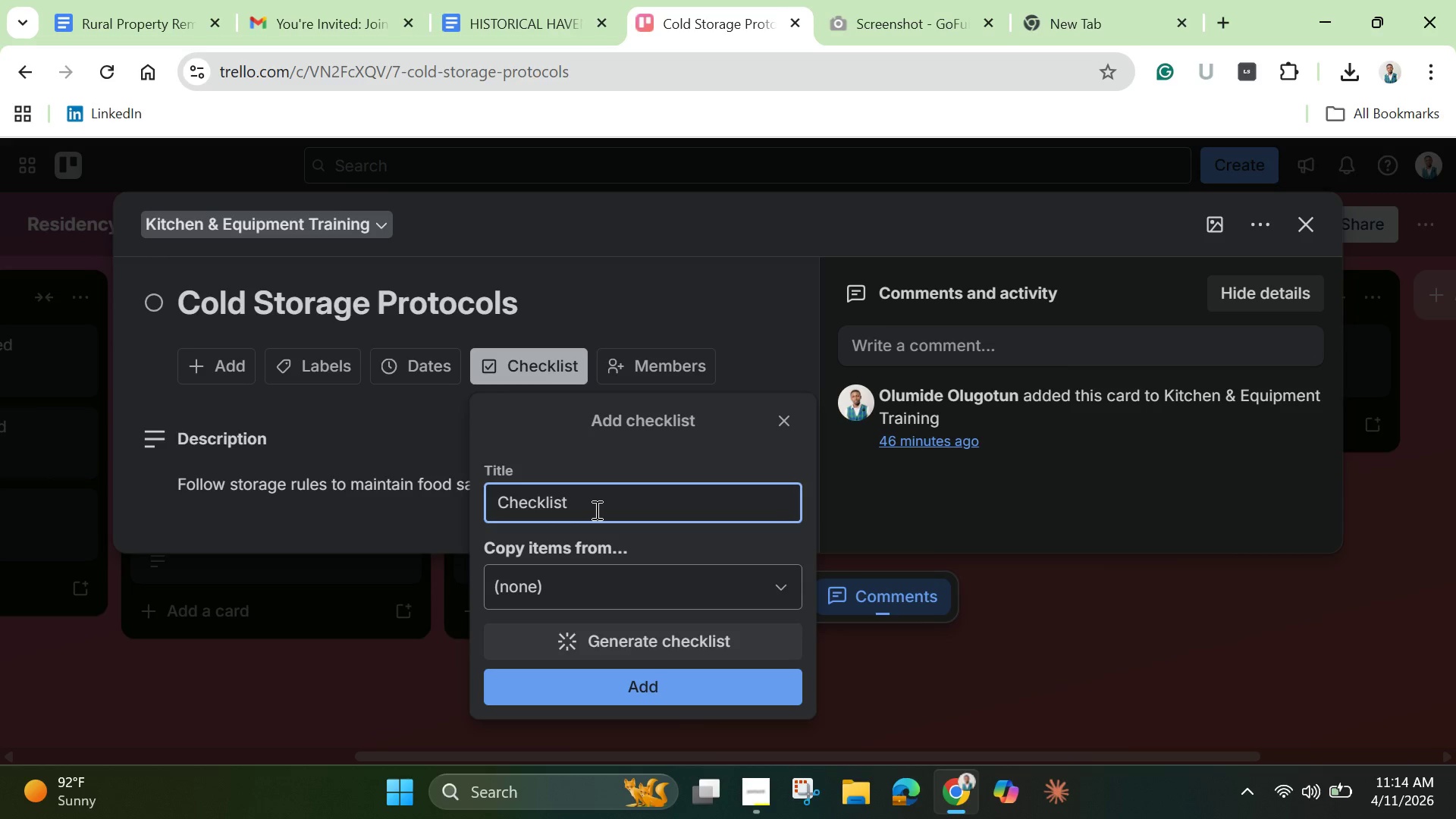 
type(Storage )
 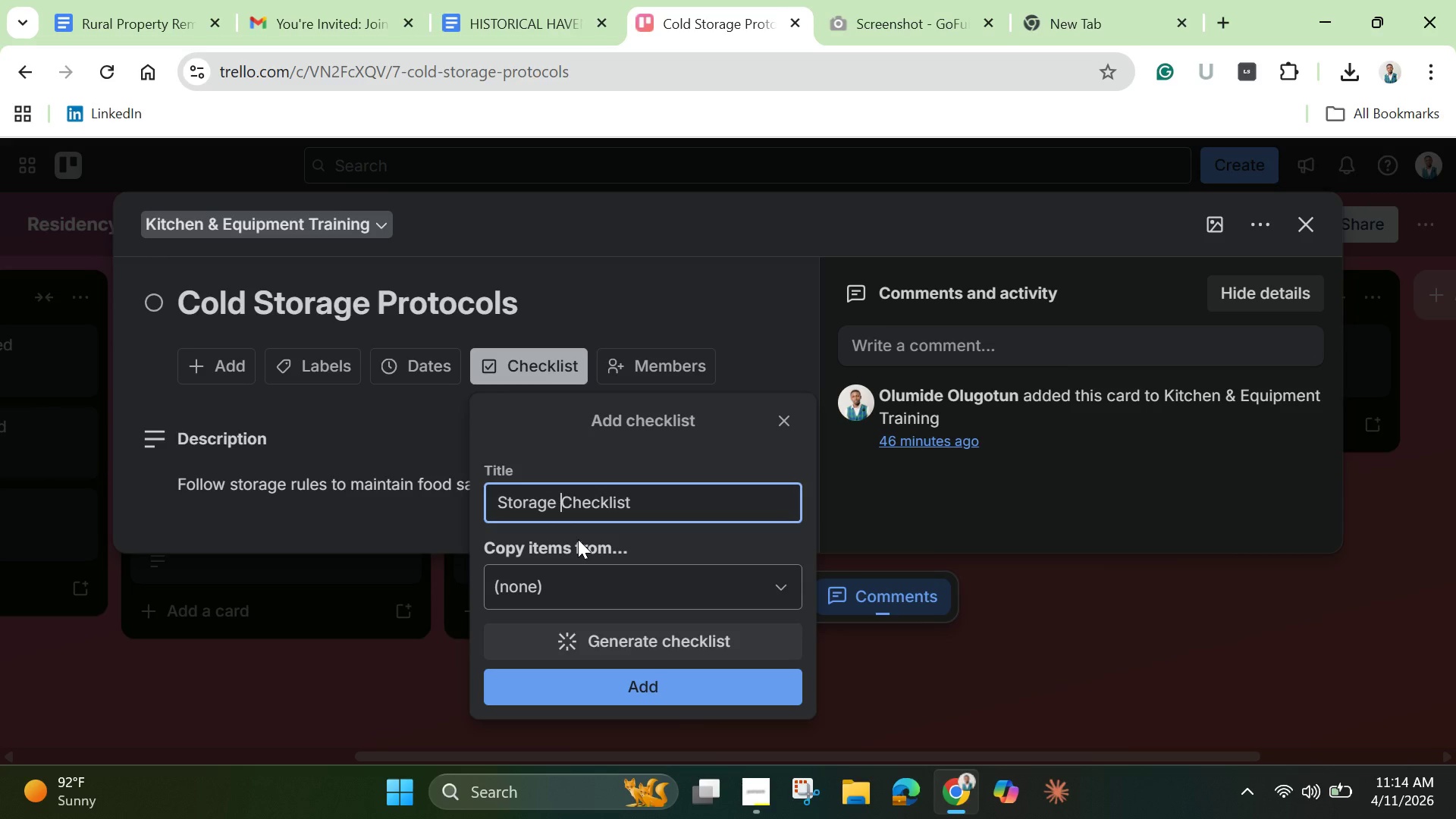 
key(Enter)
 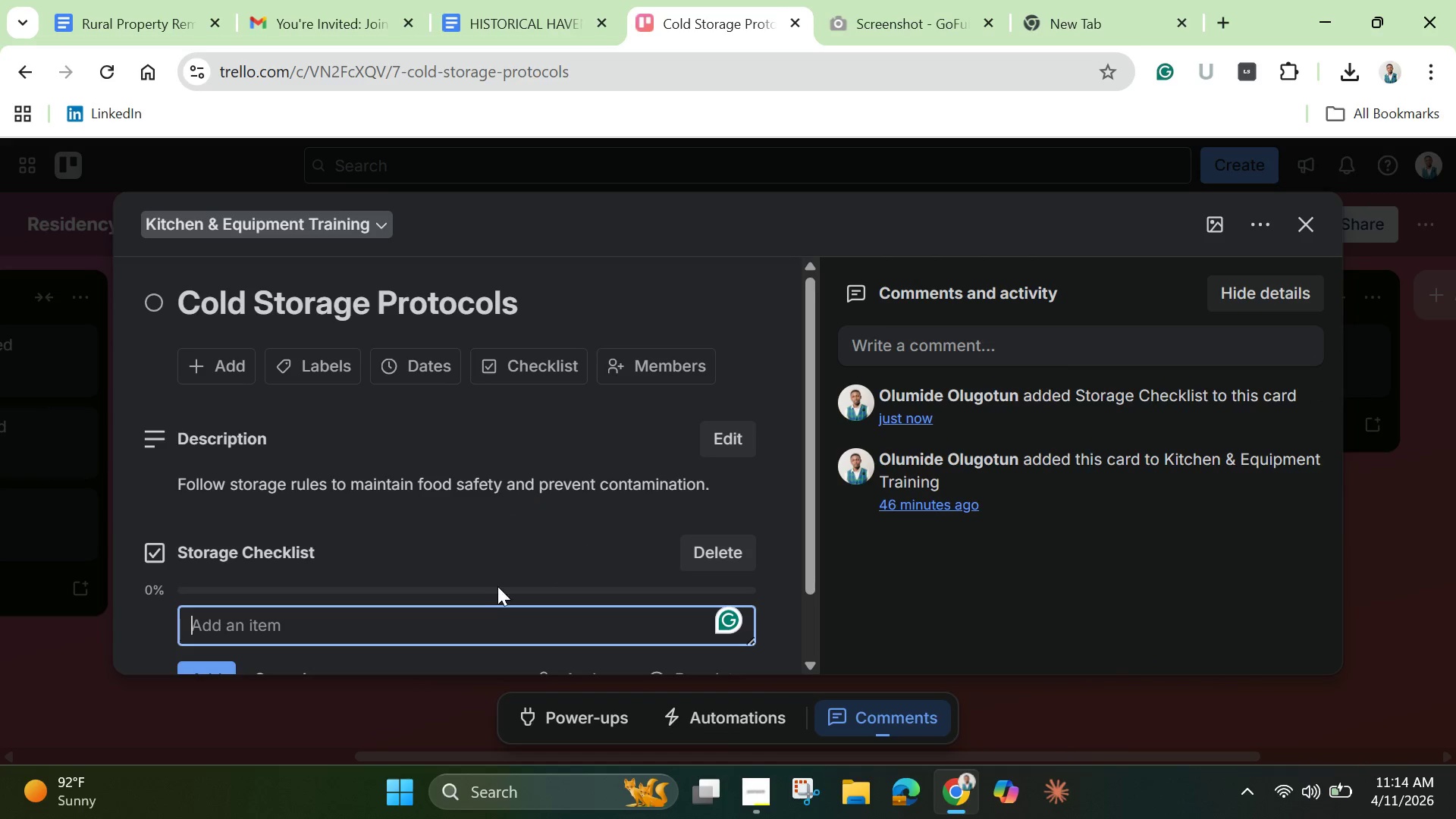 
scroll: coordinate [488, 595], scroll_direction: down, amount: 1.0
 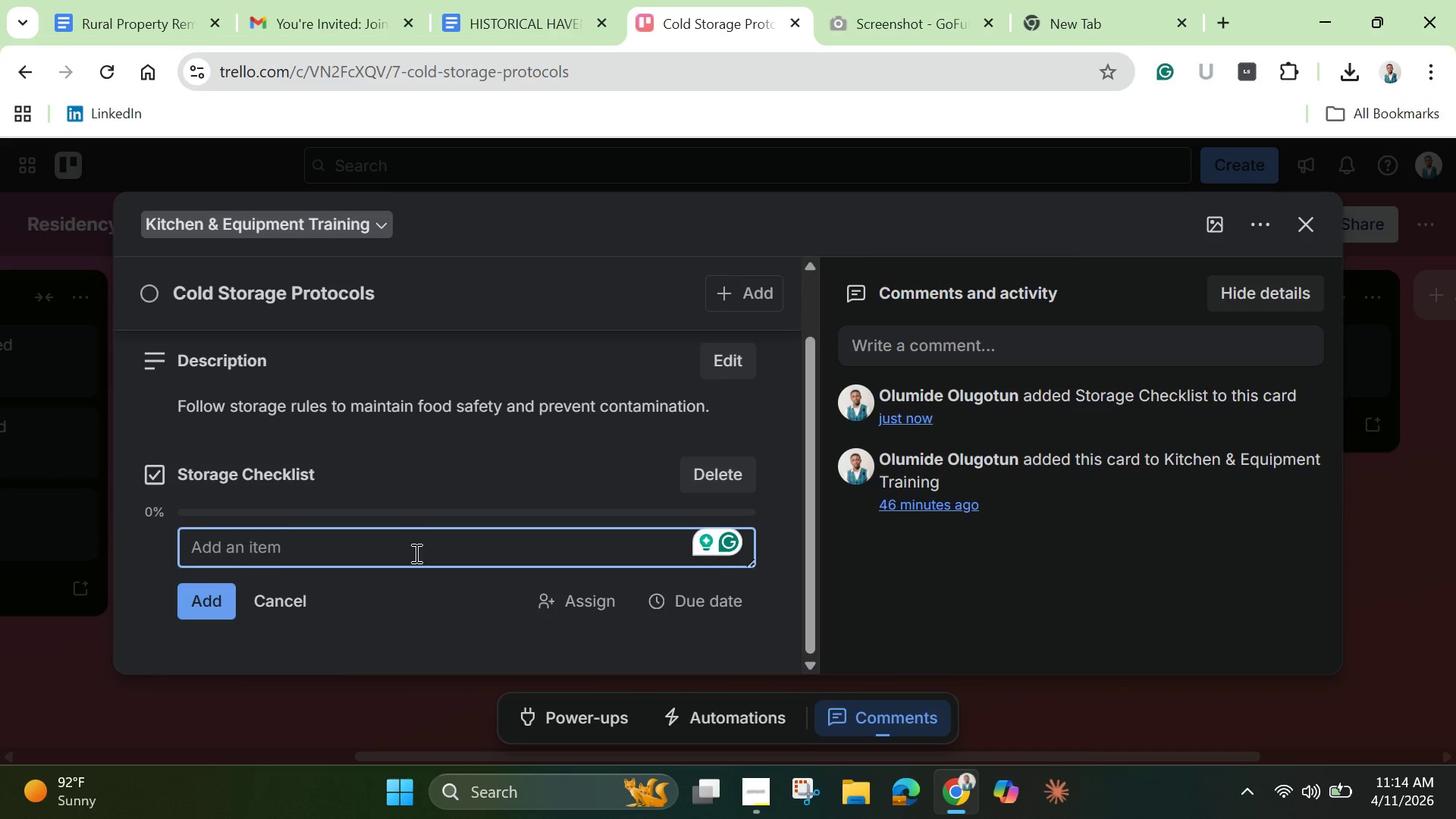 
type(Storage zones verified)
 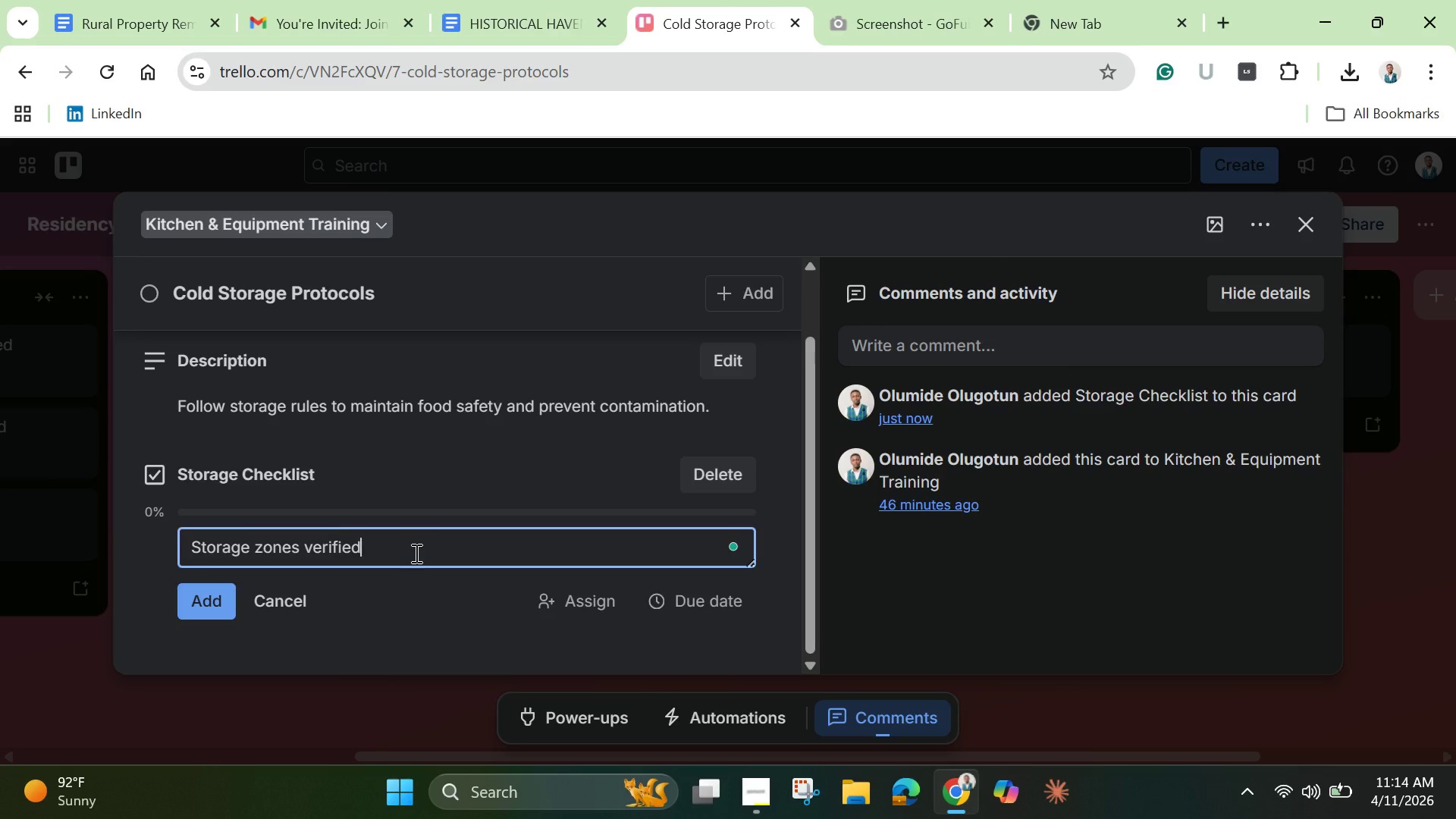 
key(Enter)
 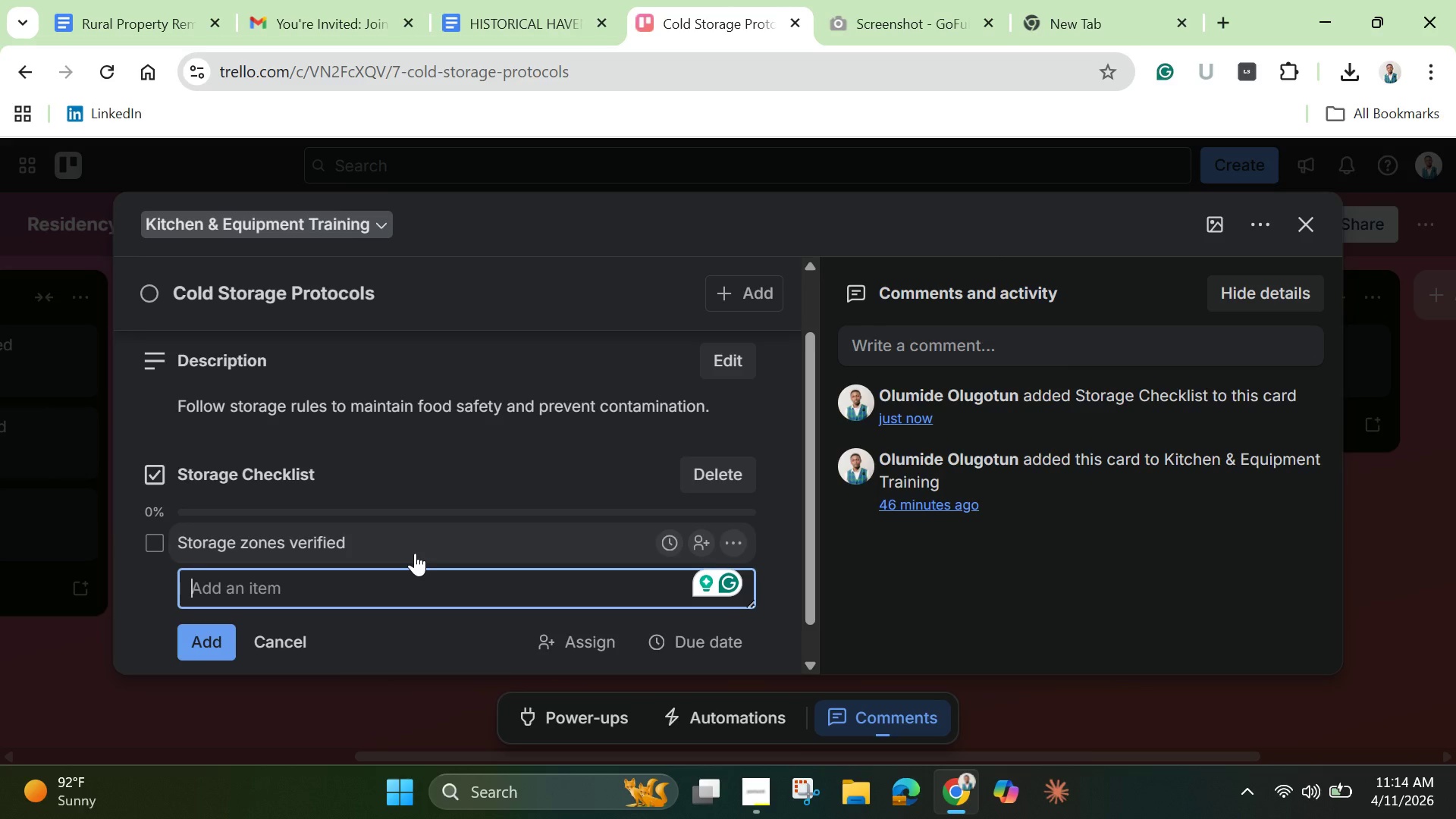 
type(Temperature levels confirmed)
 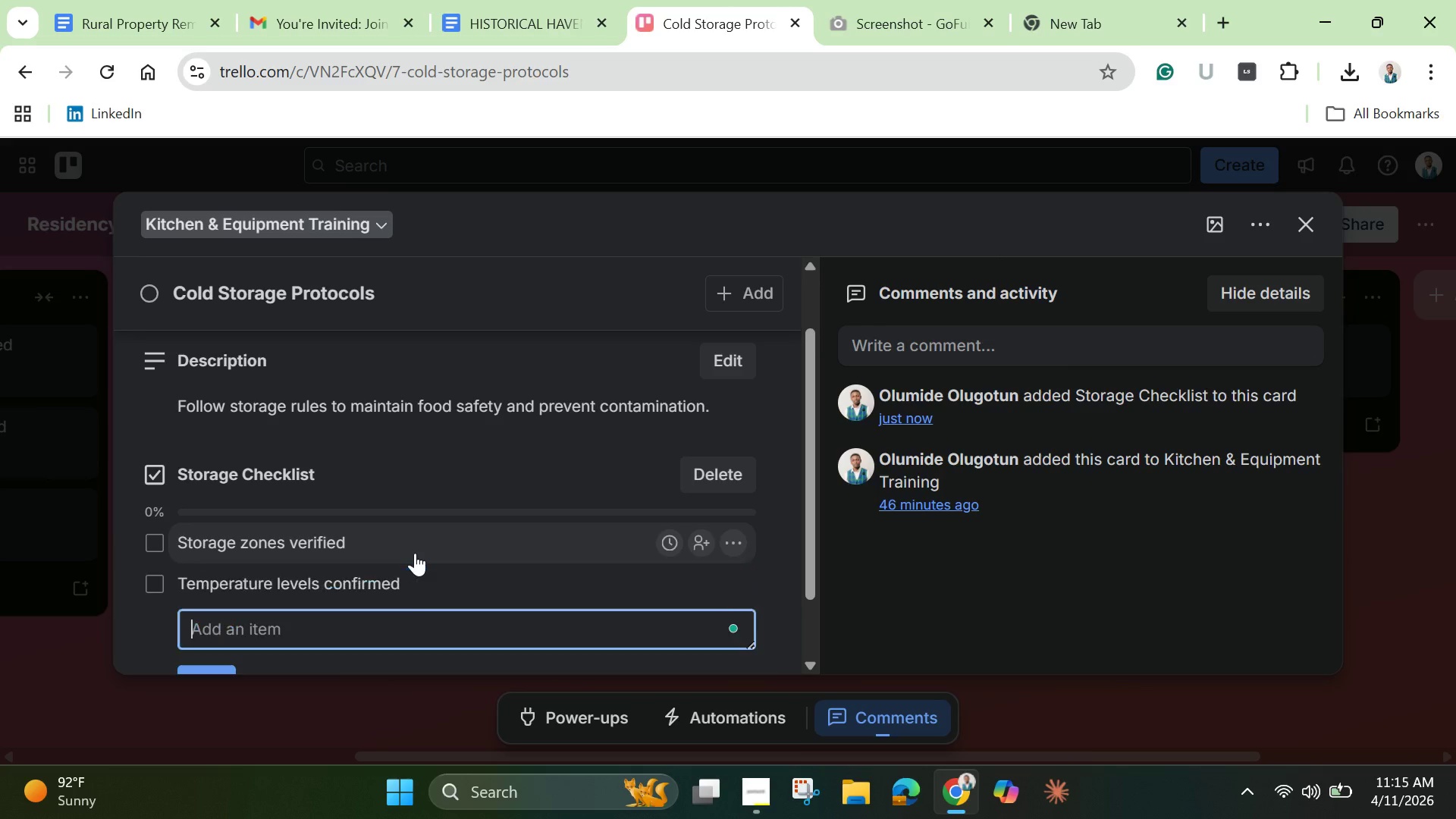 
key(Enter)
 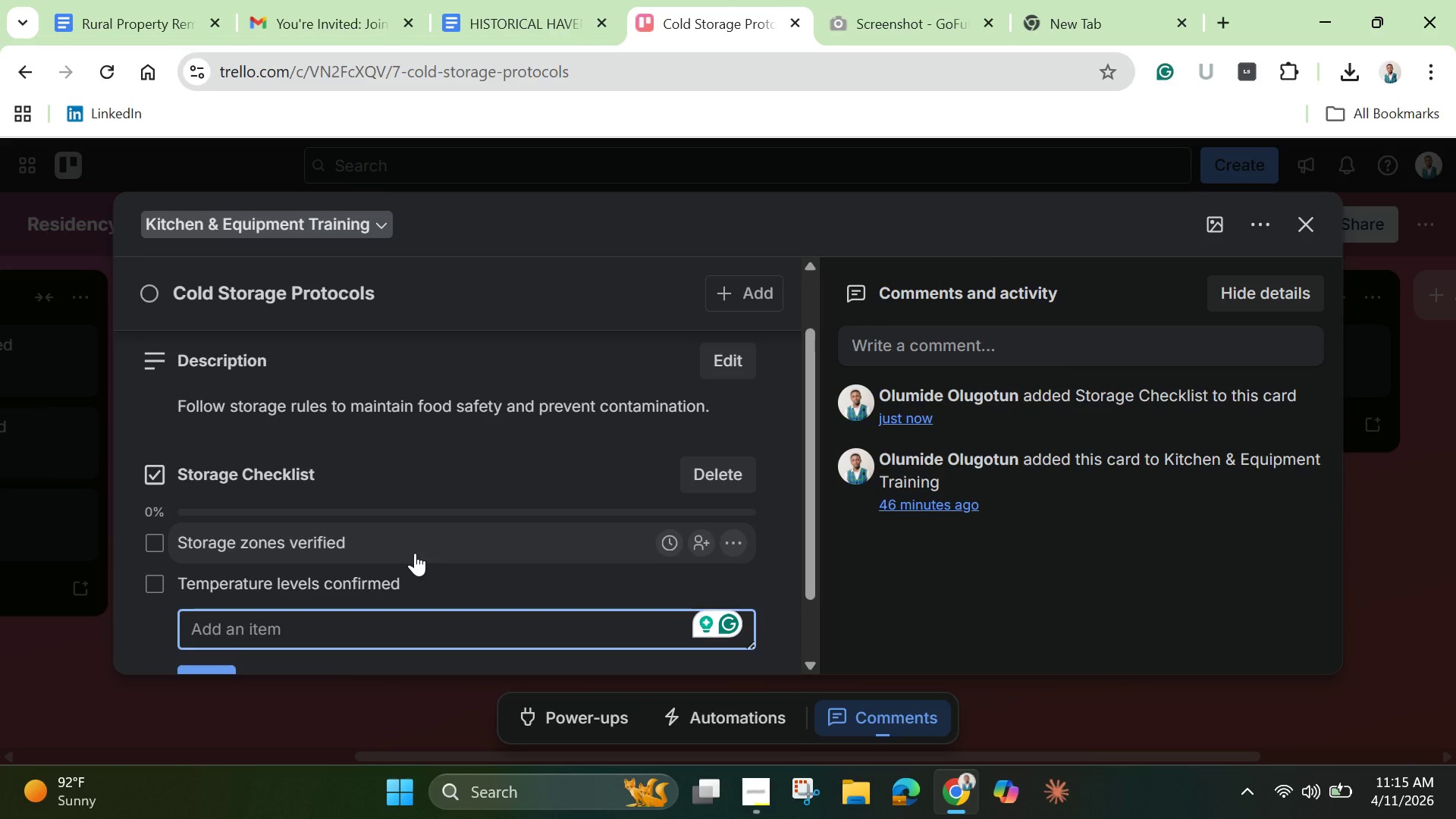 
type(Items labelded )
key(Backspace)
key(Backspace)
key(Backspace)
key(Backspace)
type(ed core=)
key(Backspace)
key(Backspace)
type(rectly.)
key(Backspace)
 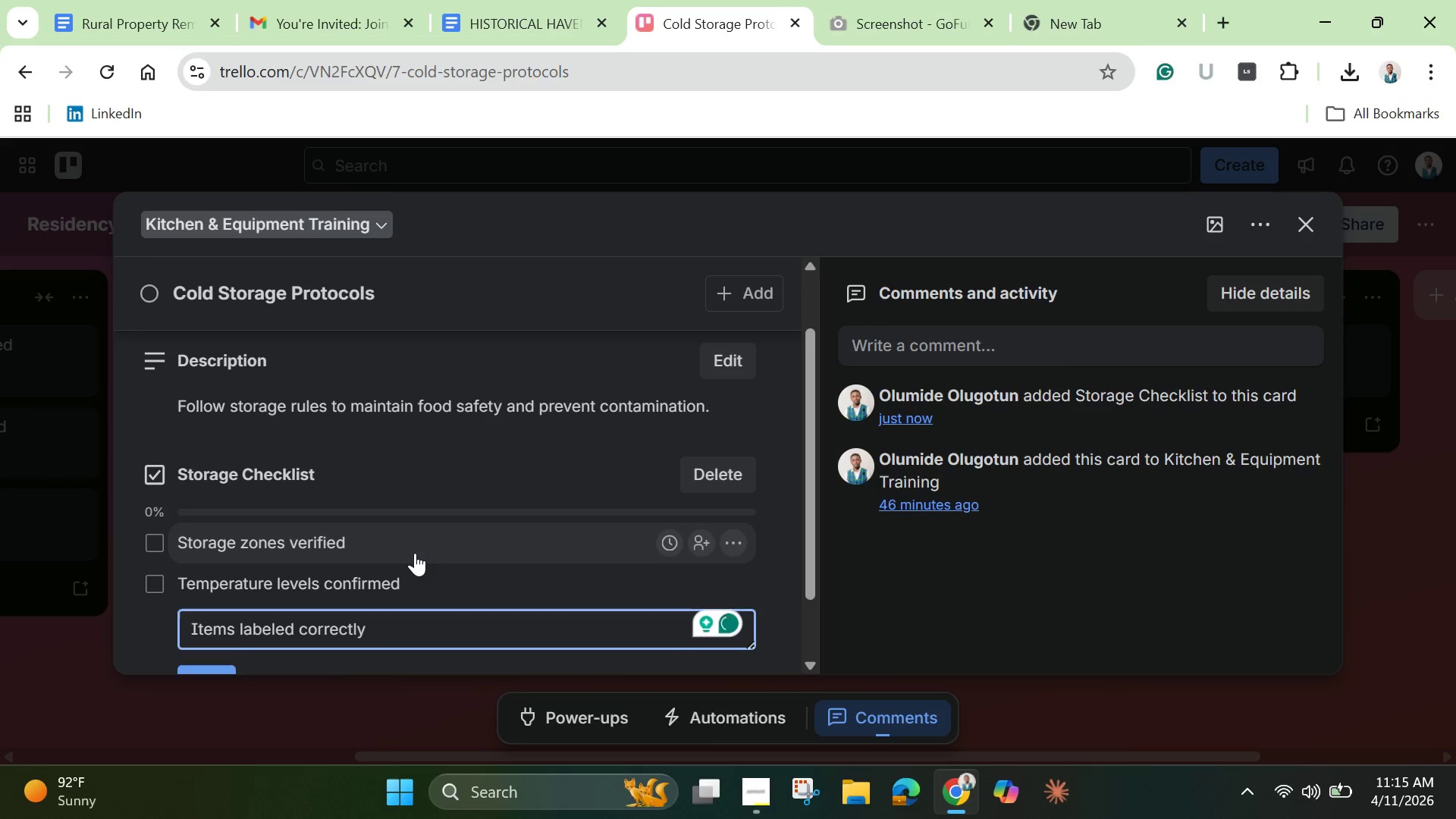 
key(Enter)
 